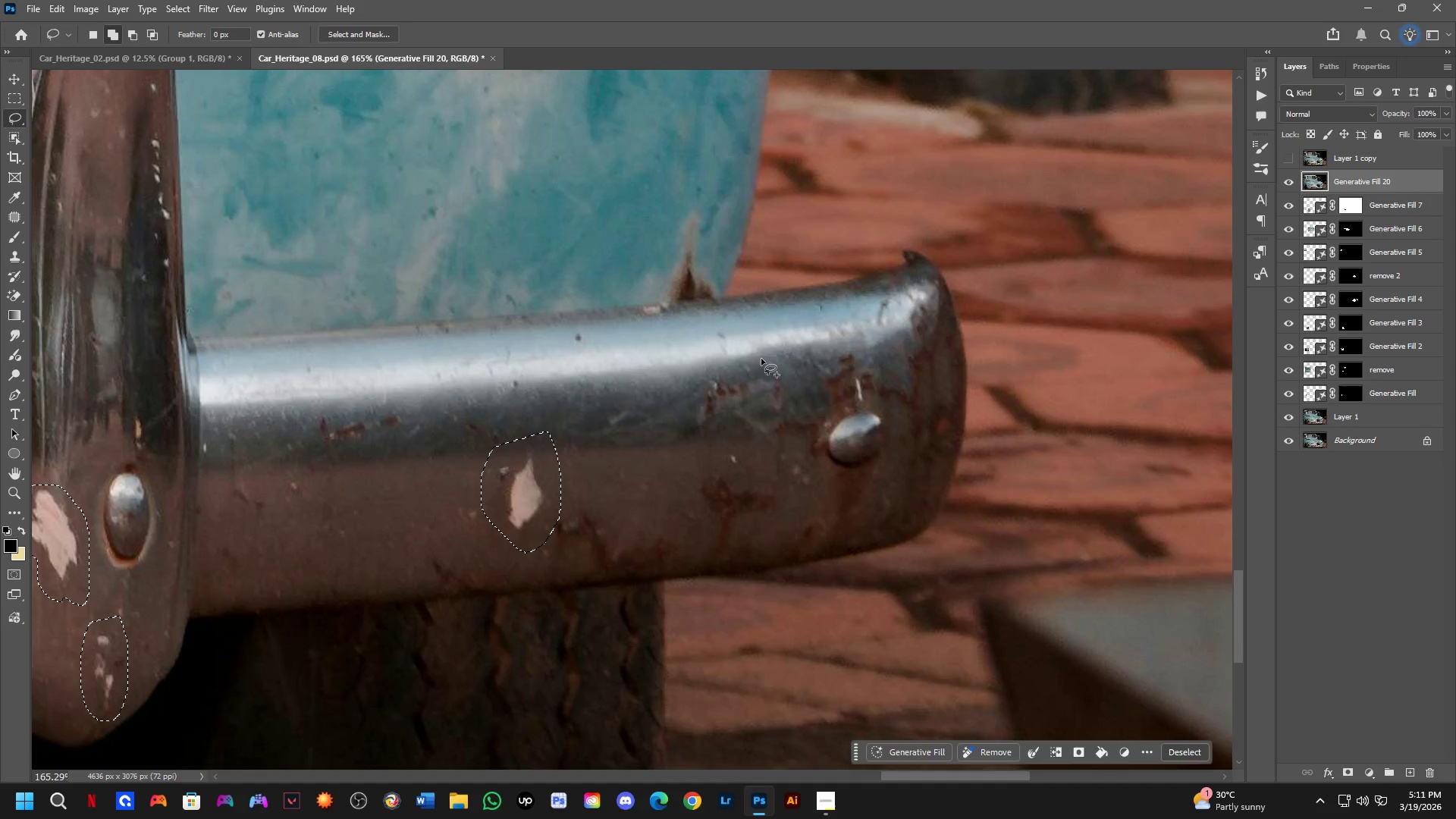 
left_click_drag(start_coordinate=[757, 359], to_coordinate=[849, 350])
 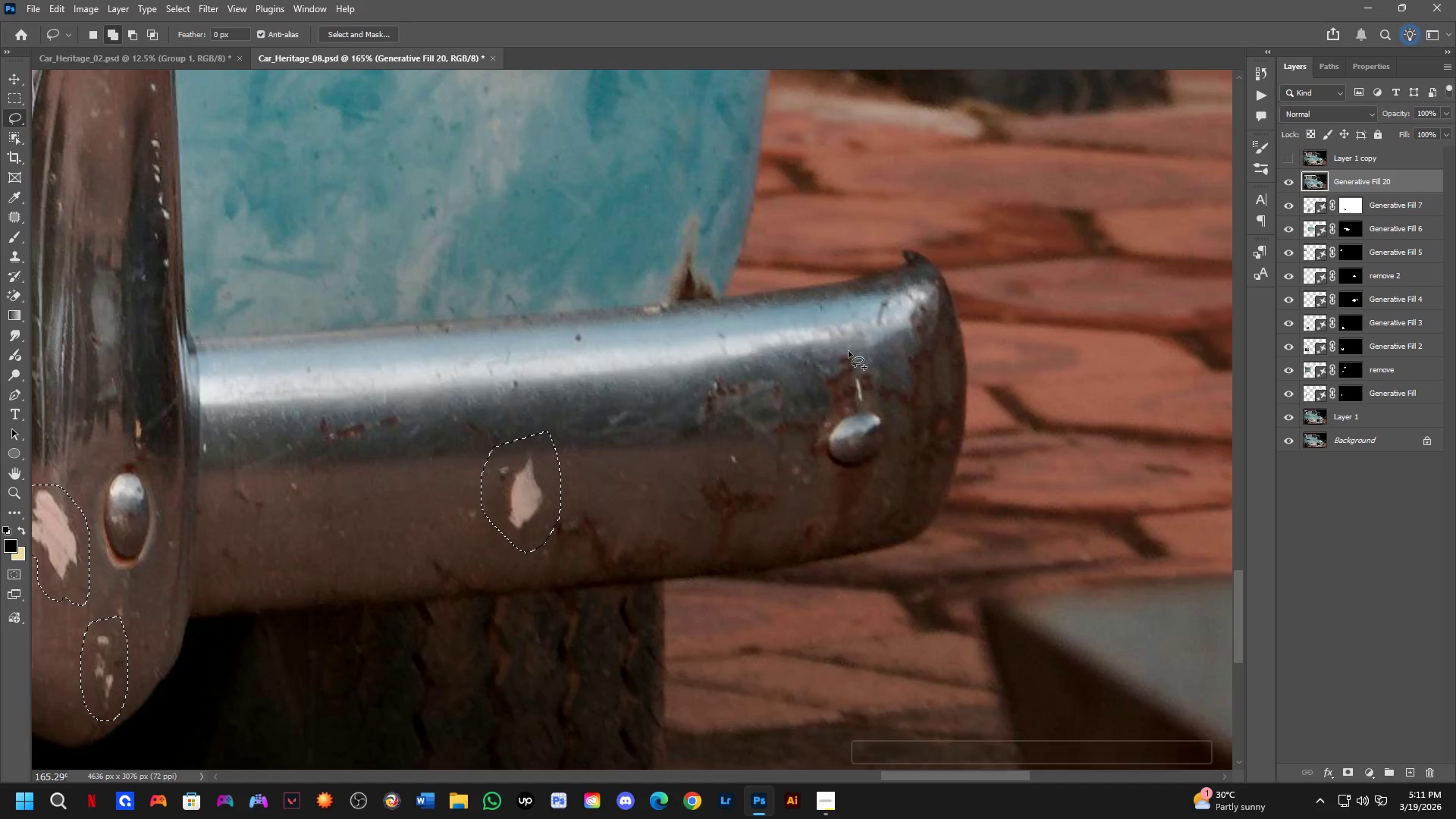 
scroll: coordinate [689, 431], scroll_direction: down, amount: 2.0
 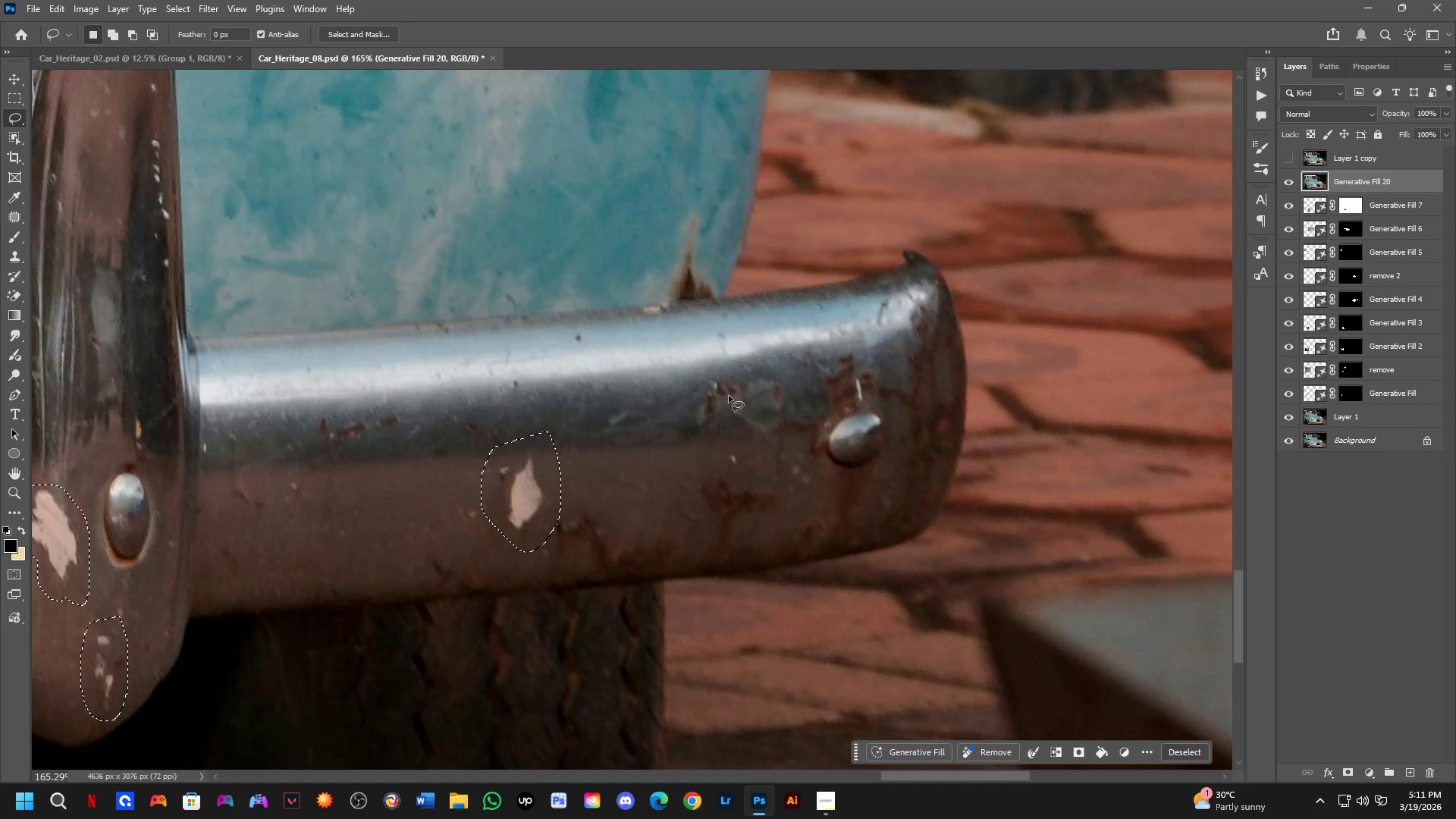 
key(Shift+ShiftLeft)
 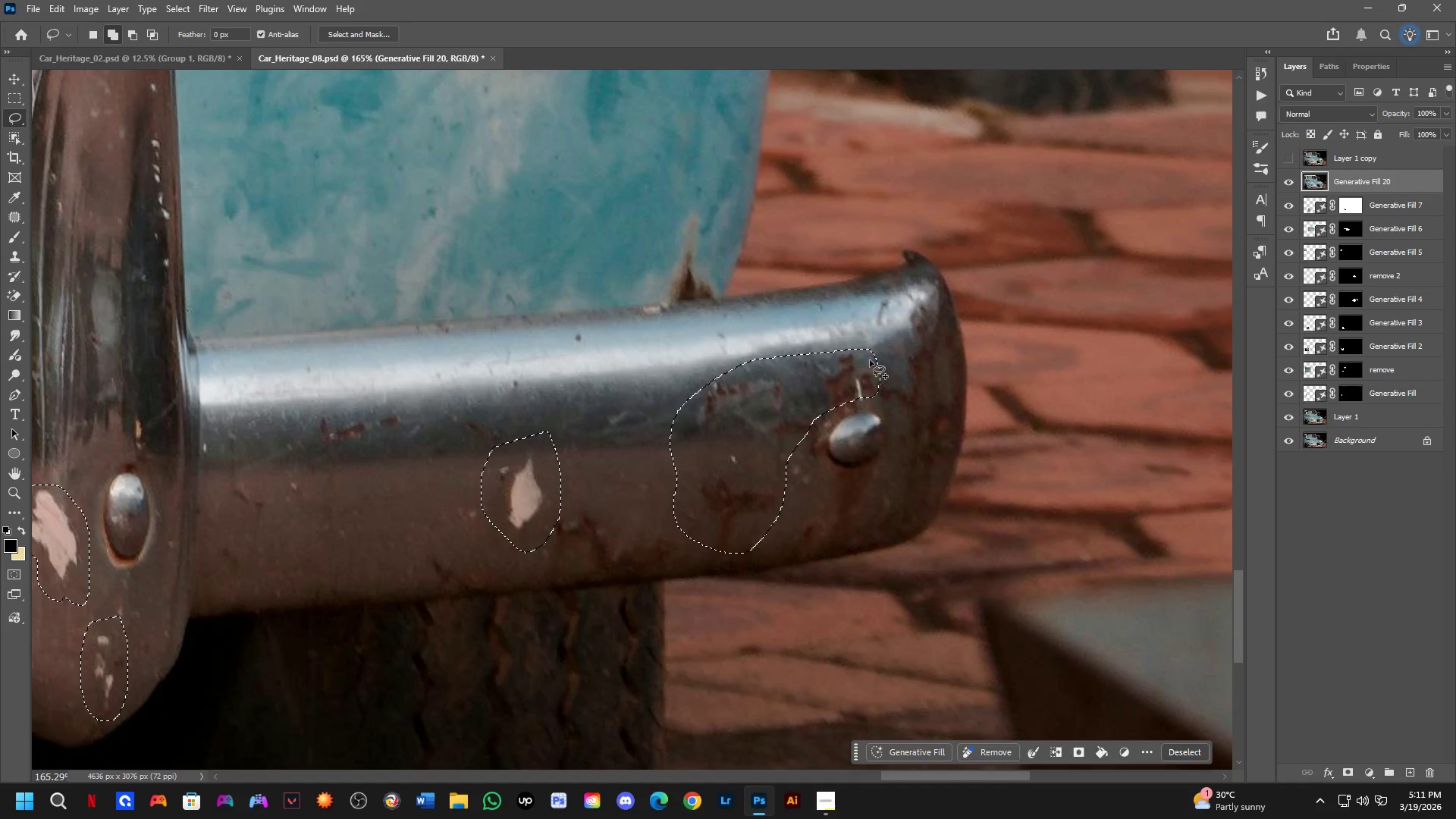 
left_click_drag(start_coordinate=[871, 360], to_coordinate=[789, 403])
 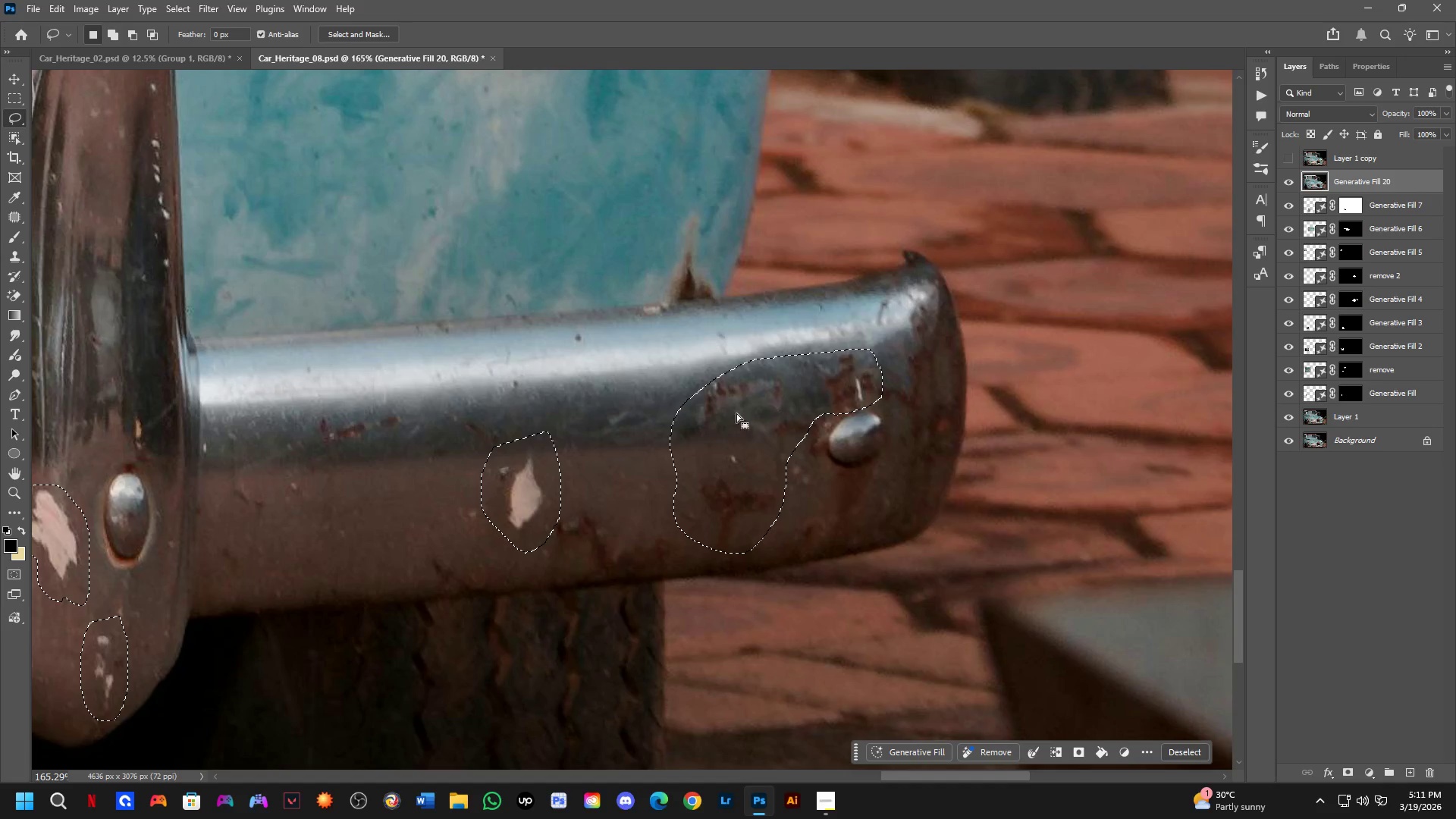 
key(Shift+ShiftLeft)
 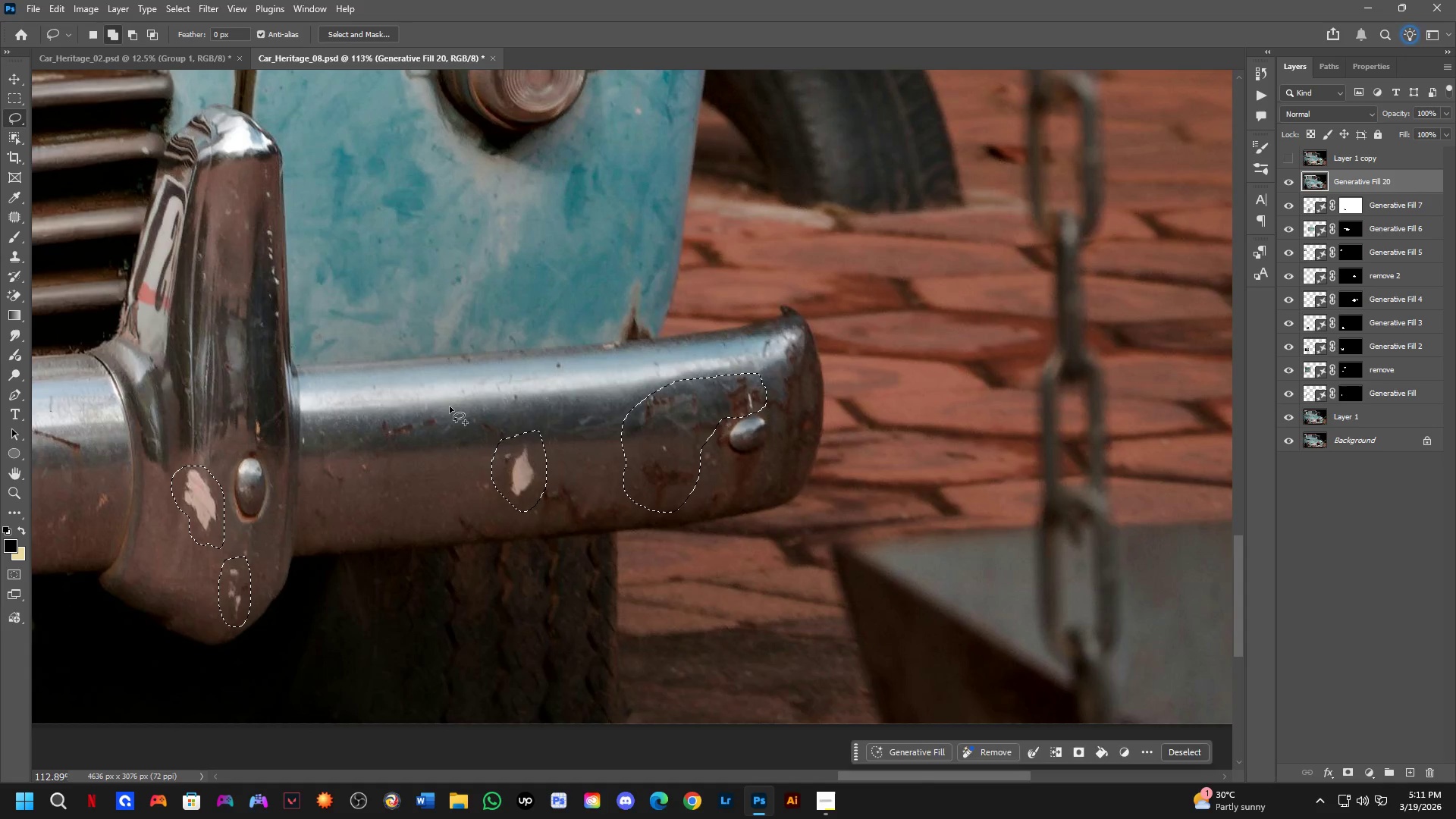 
left_click_drag(start_coordinate=[450, 406], to_coordinate=[472, 412])
 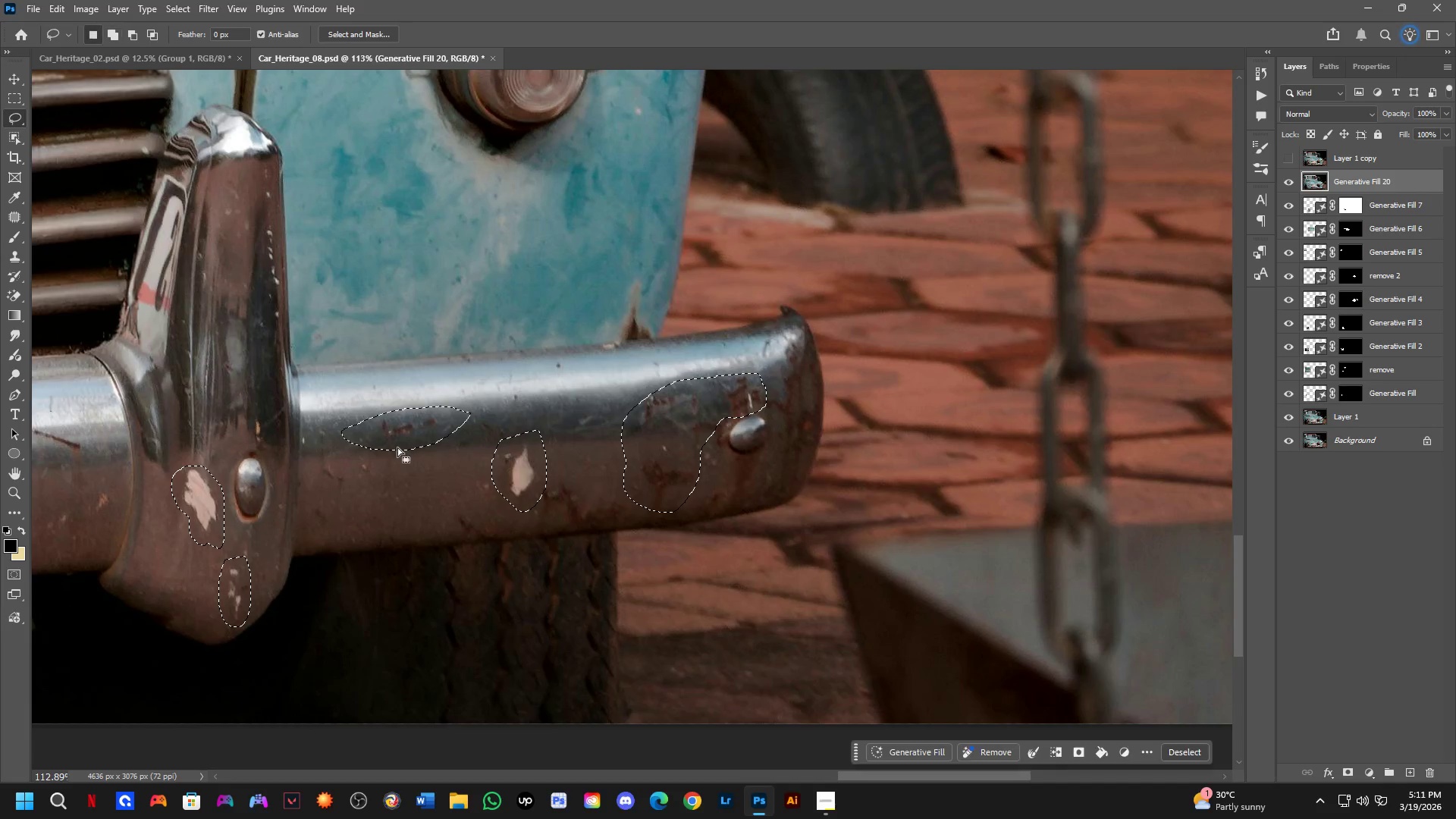 
scroll: coordinate [510, 425], scroll_direction: down, amount: 4.0
 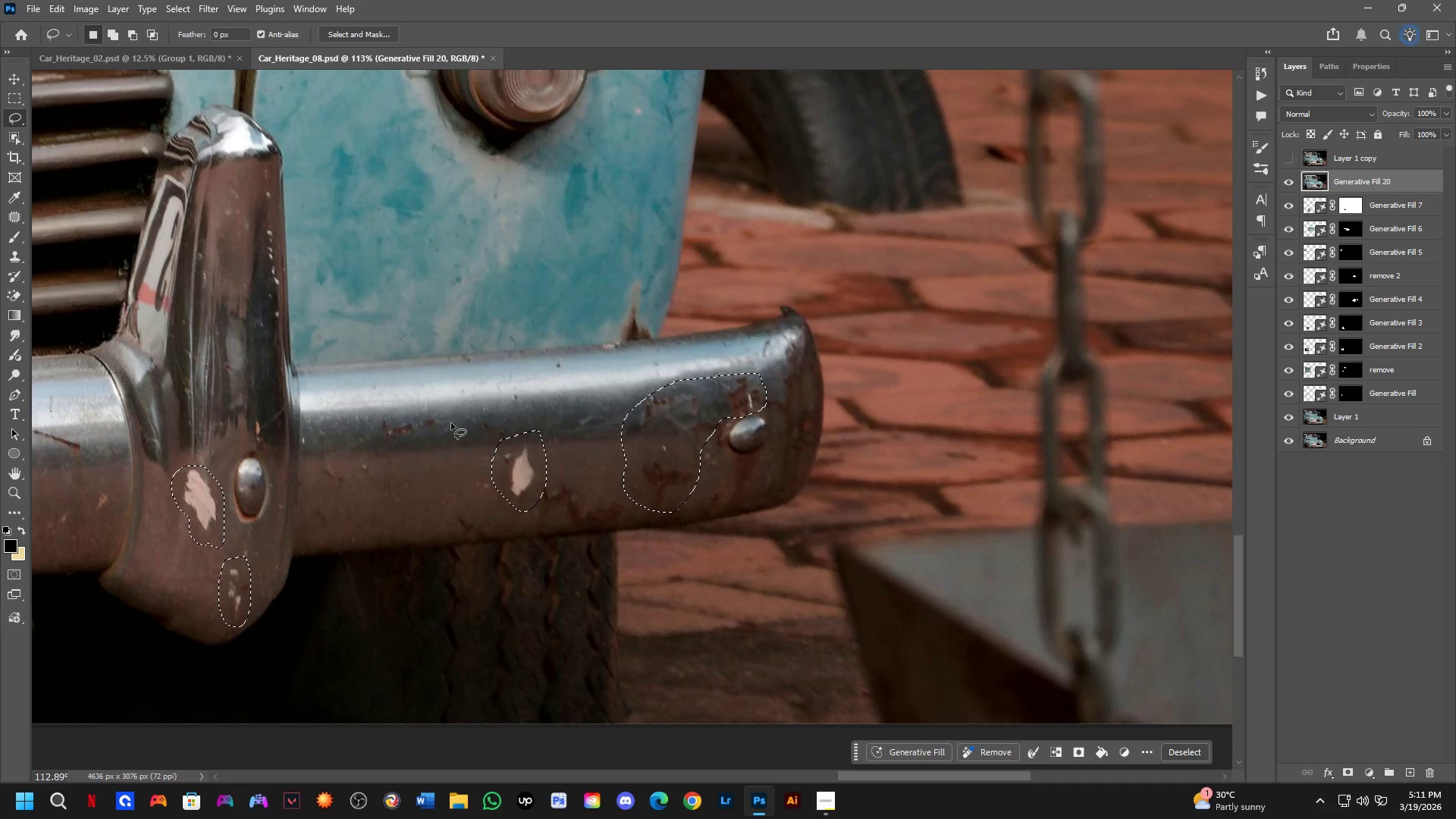 
hold_key(key=Space, duration=0.5)
 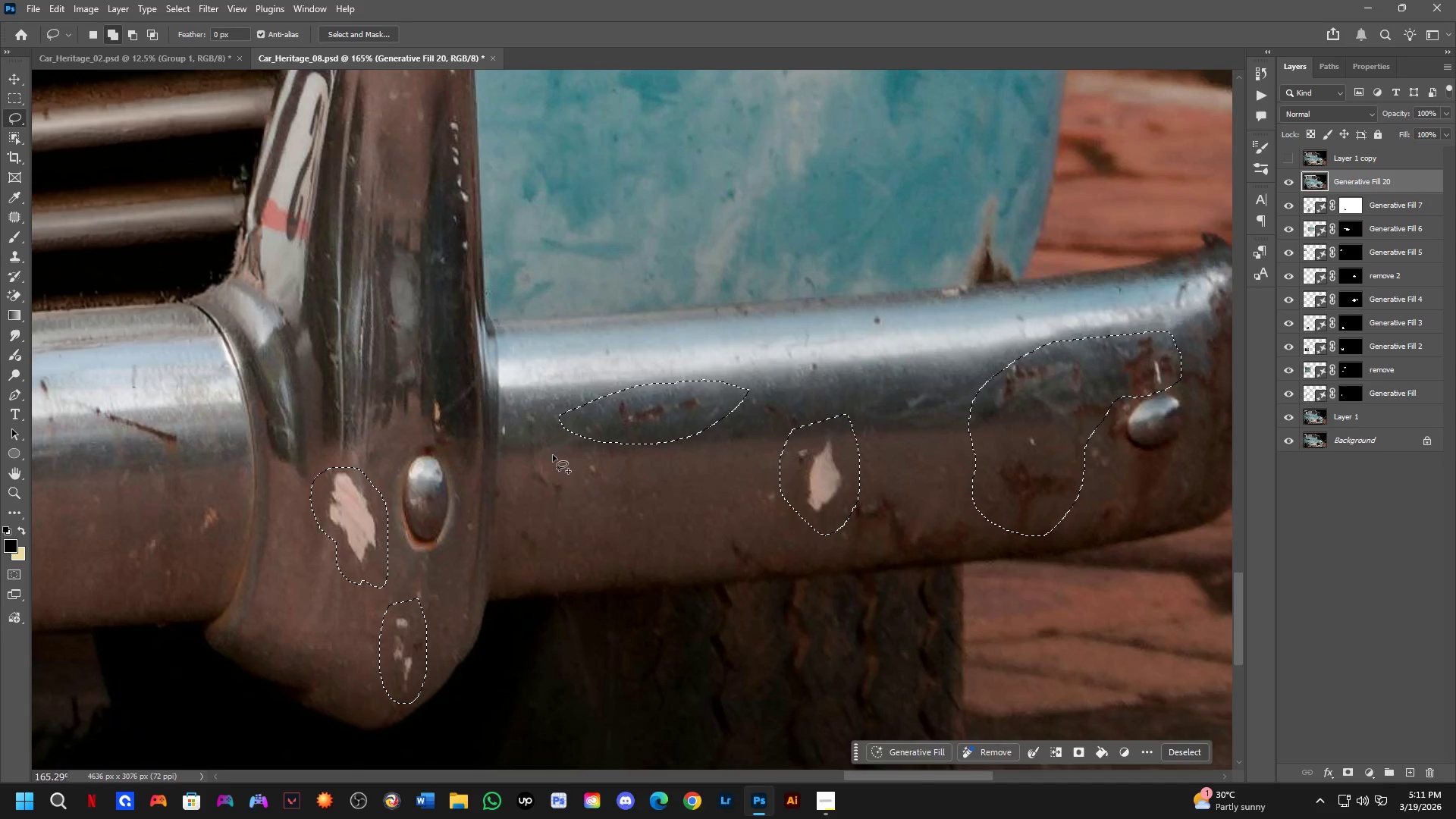 
left_click_drag(start_coordinate=[380, 433], to_coordinate=[596, 440])
 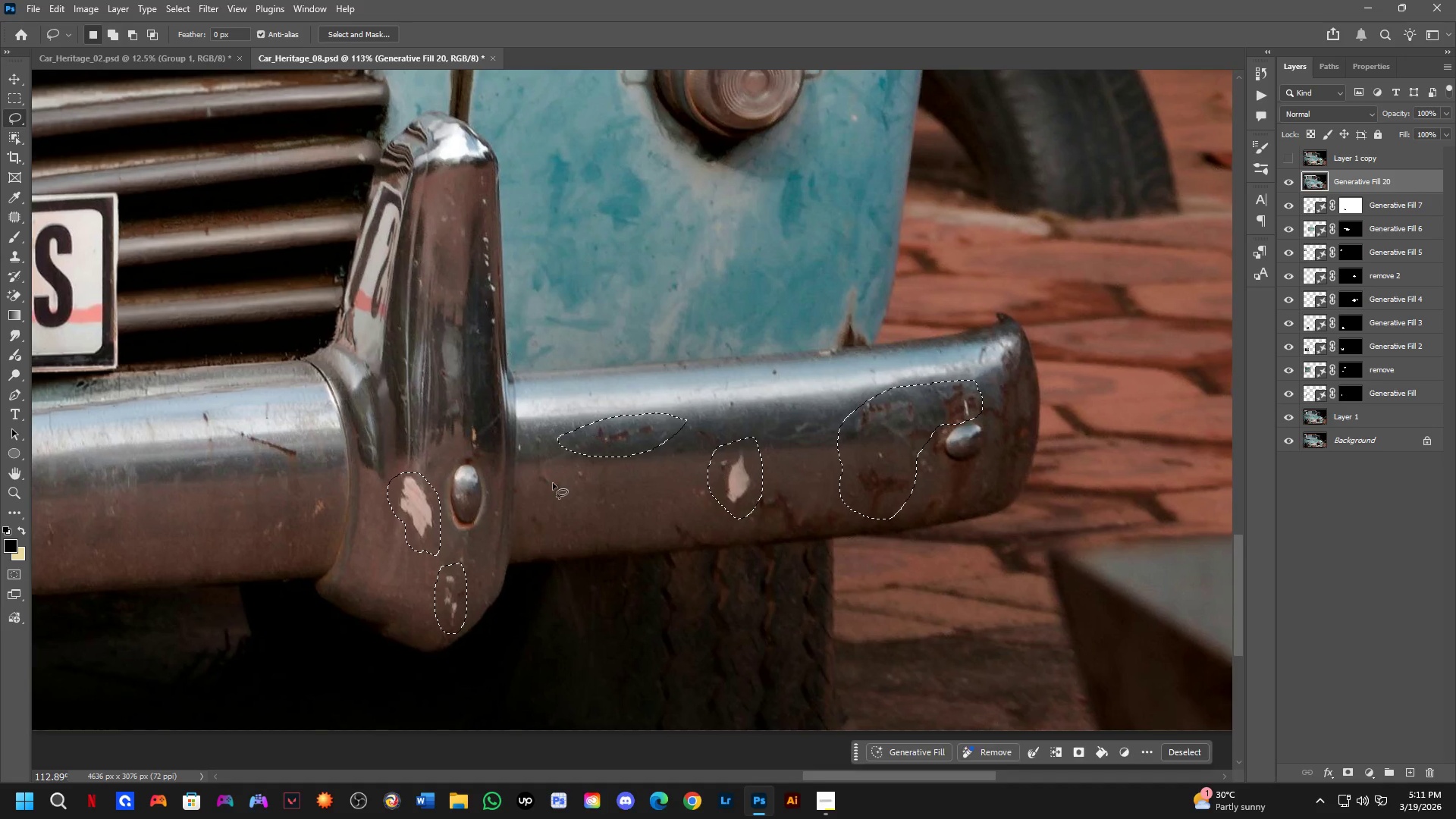 
key(Shift+ShiftLeft)
 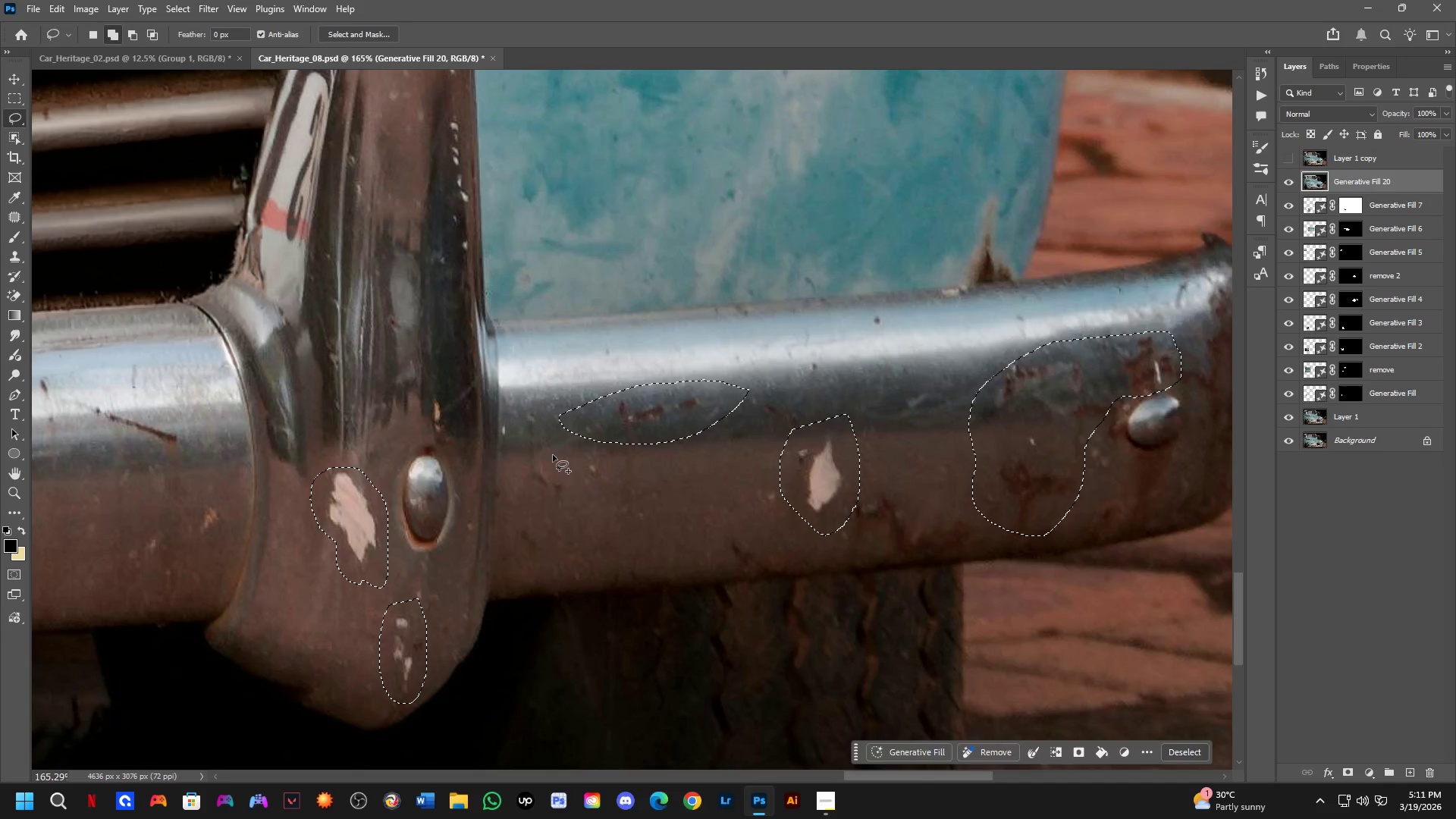 
left_click_drag(start_coordinate=[553, 455], to_coordinate=[519, 453])
 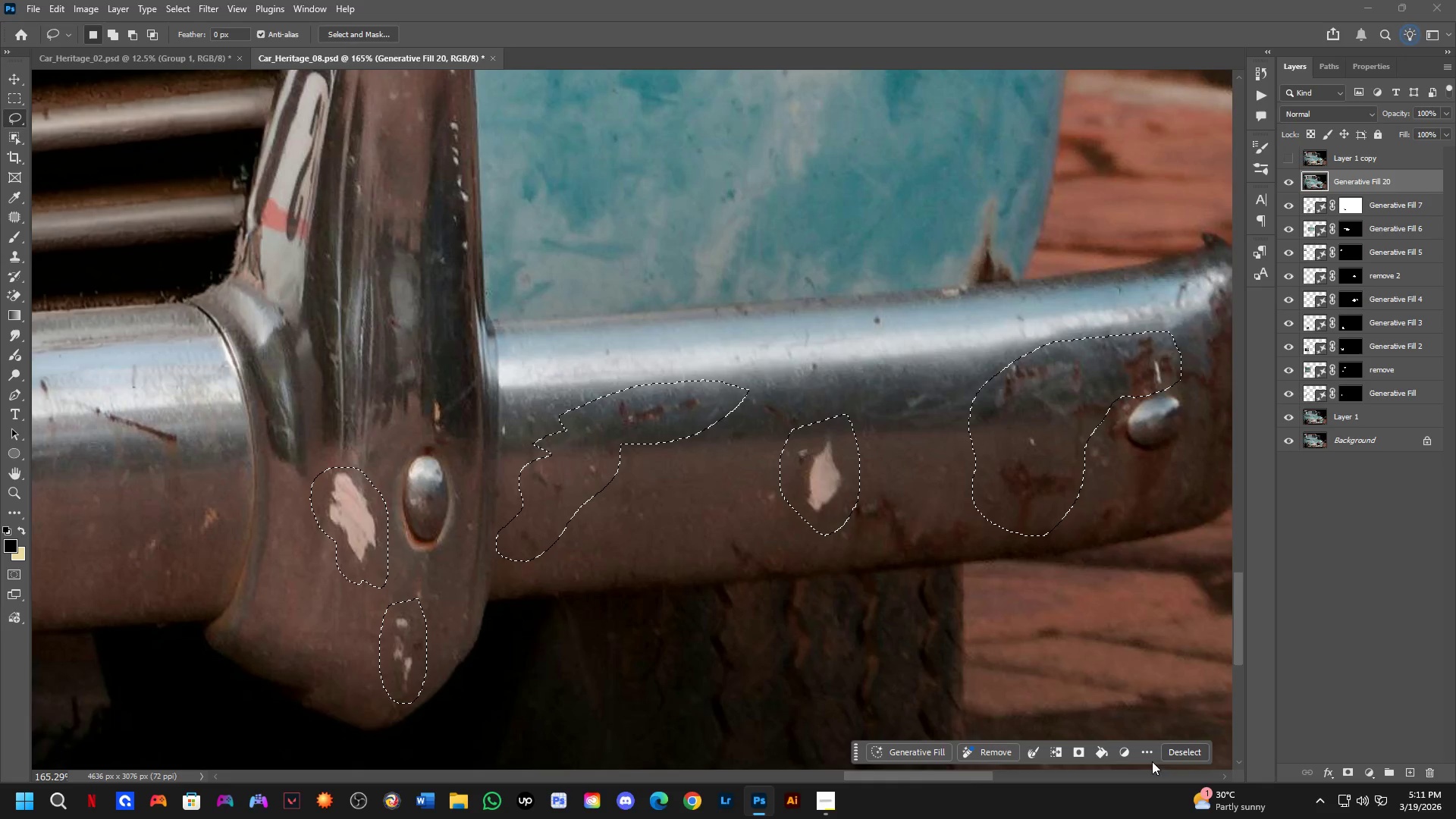 
scroll: coordinate [553, 483], scroll_direction: up, amount: 4.0
 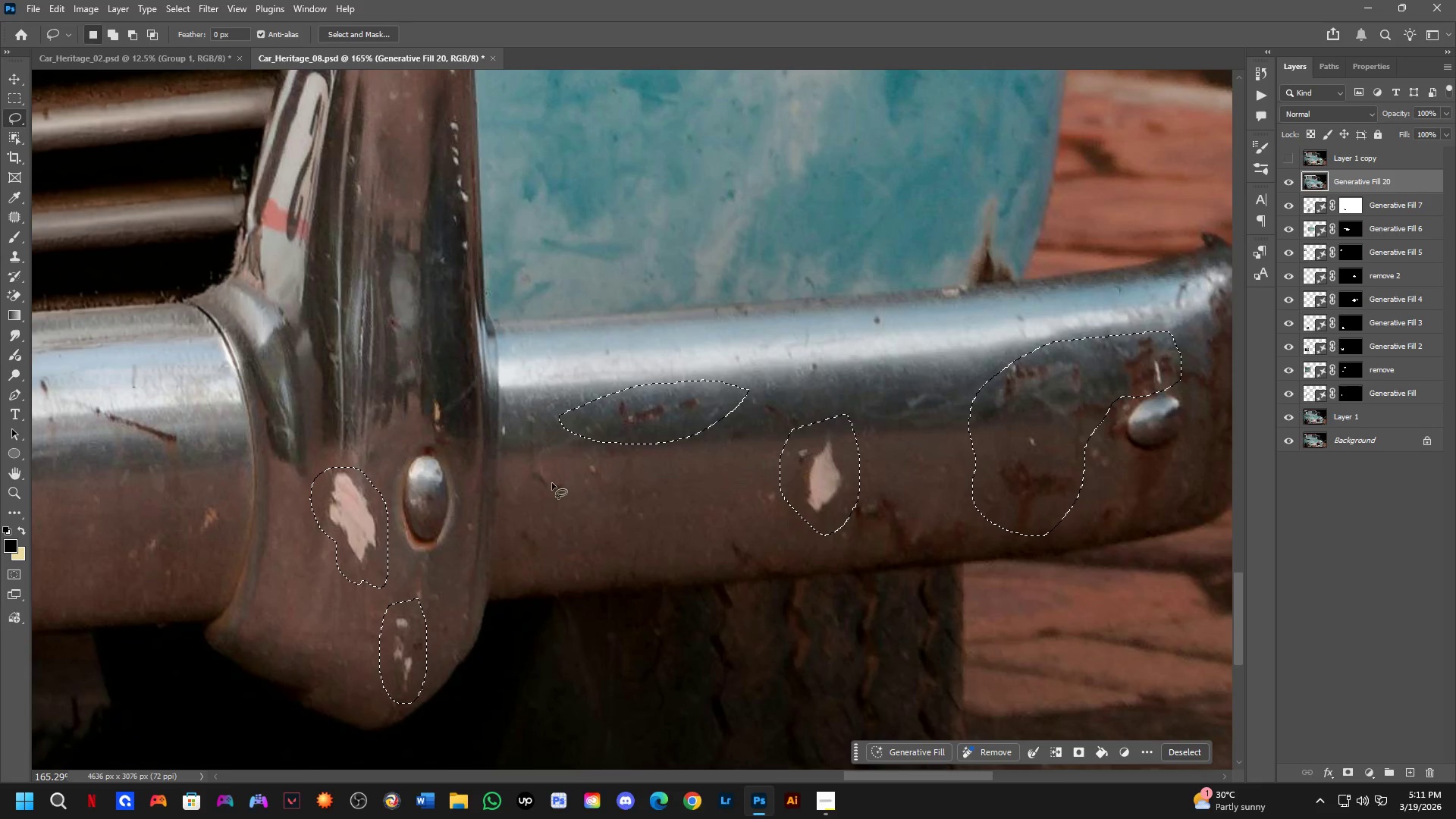 
left_click([916, 754])
 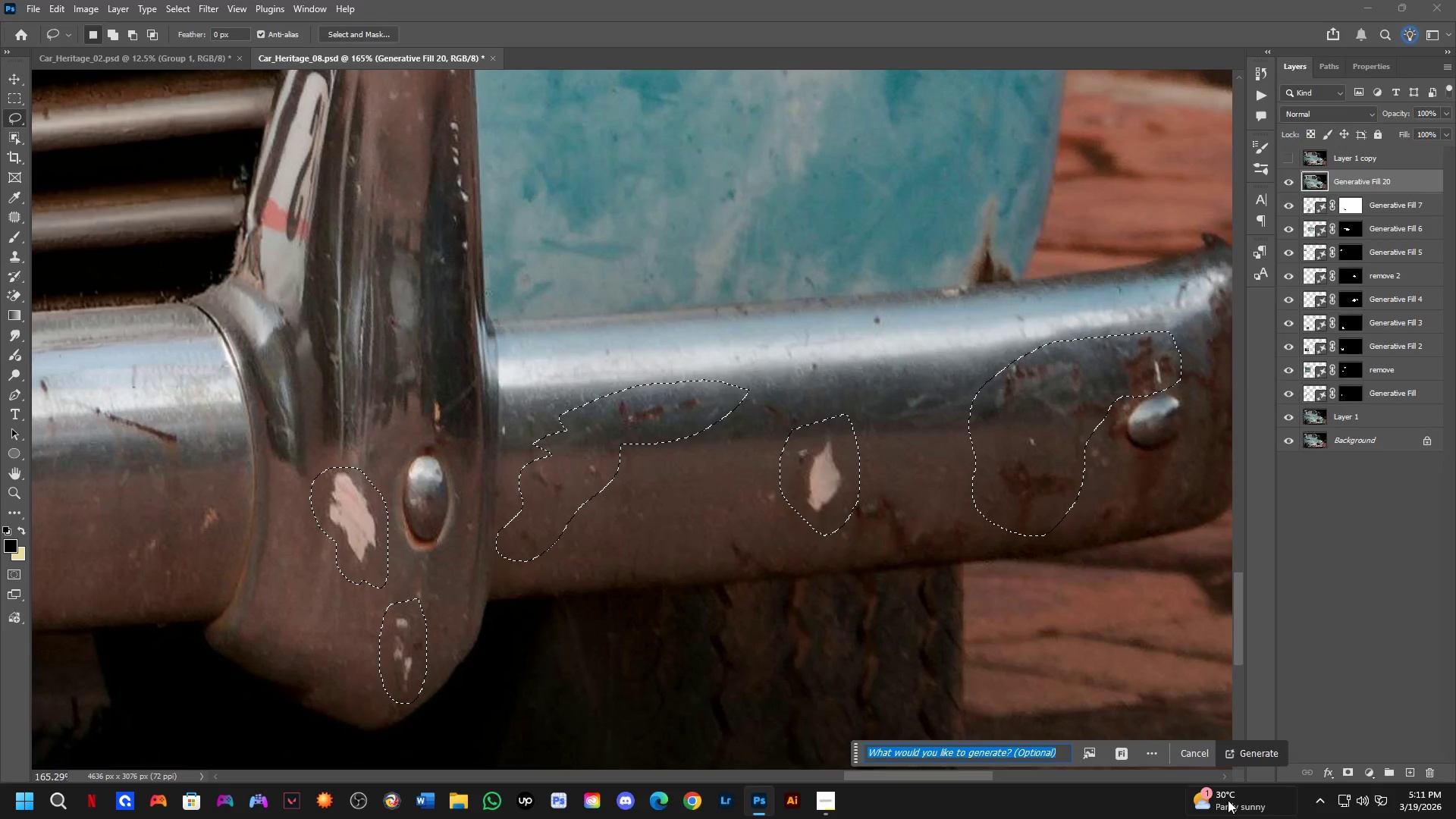 
key(Shift+ShiftLeft)
 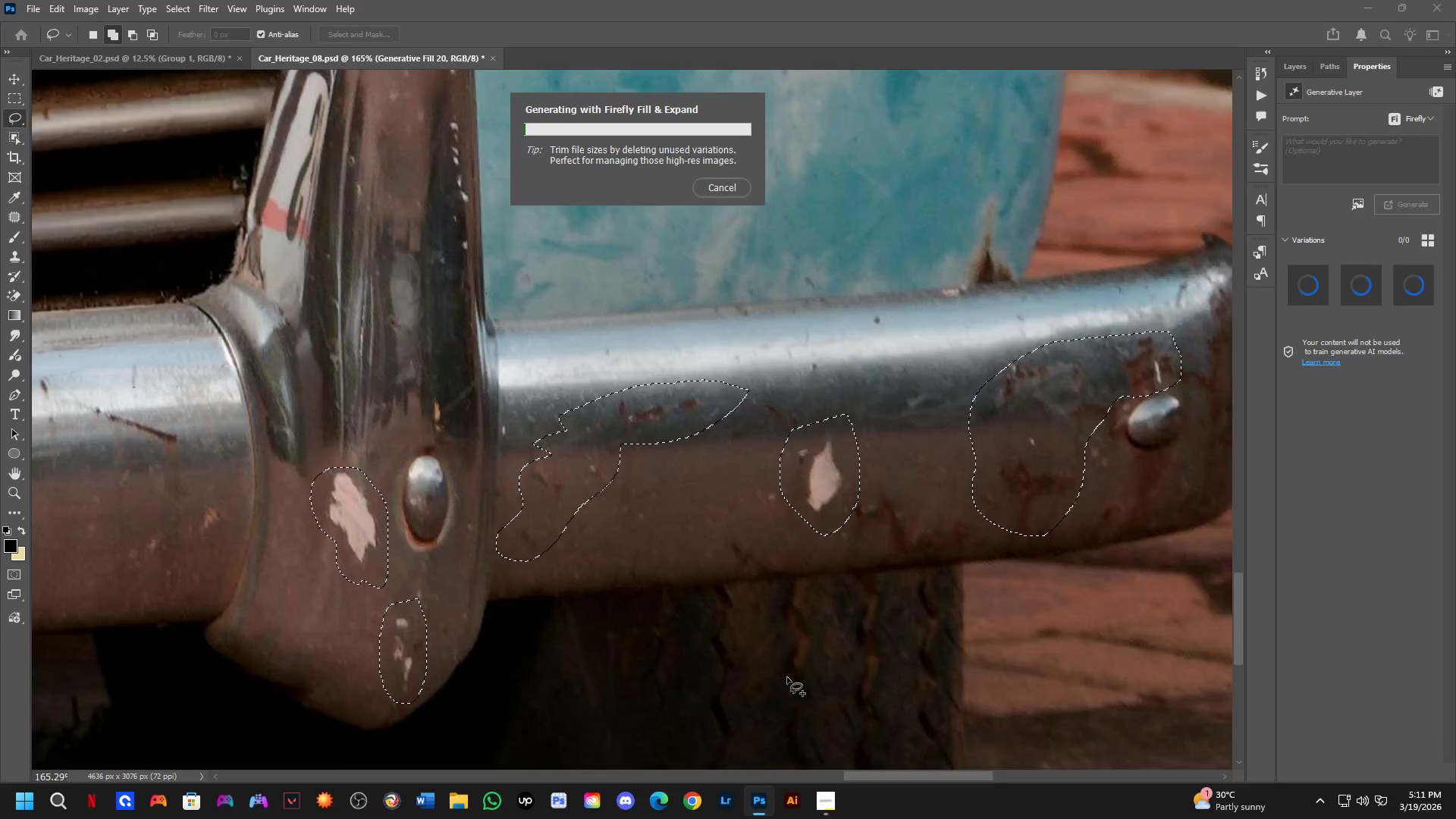 
scroll: coordinate [798, 599], scroll_direction: down, amount: 7.0
 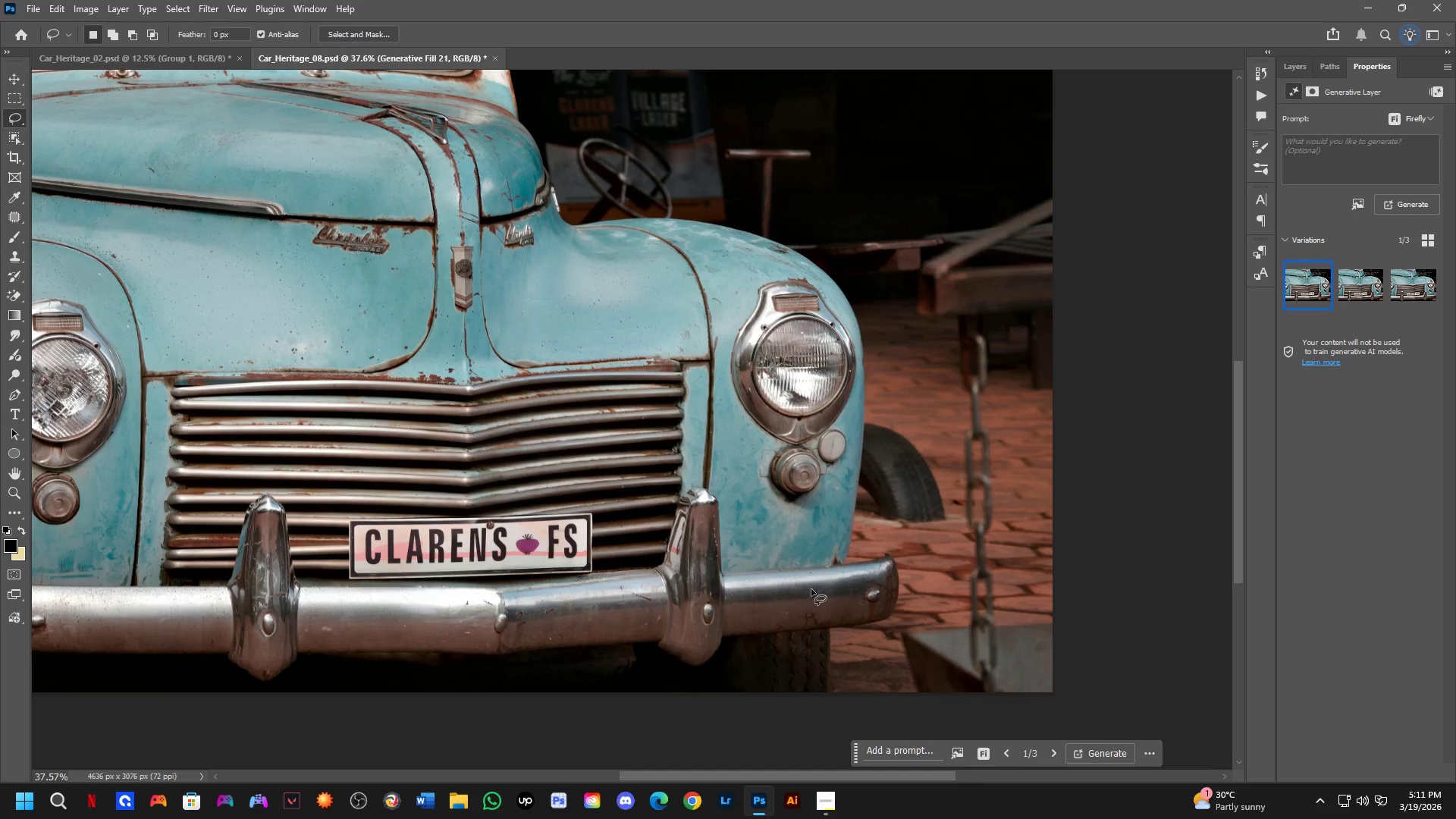 
wait(23.65)
 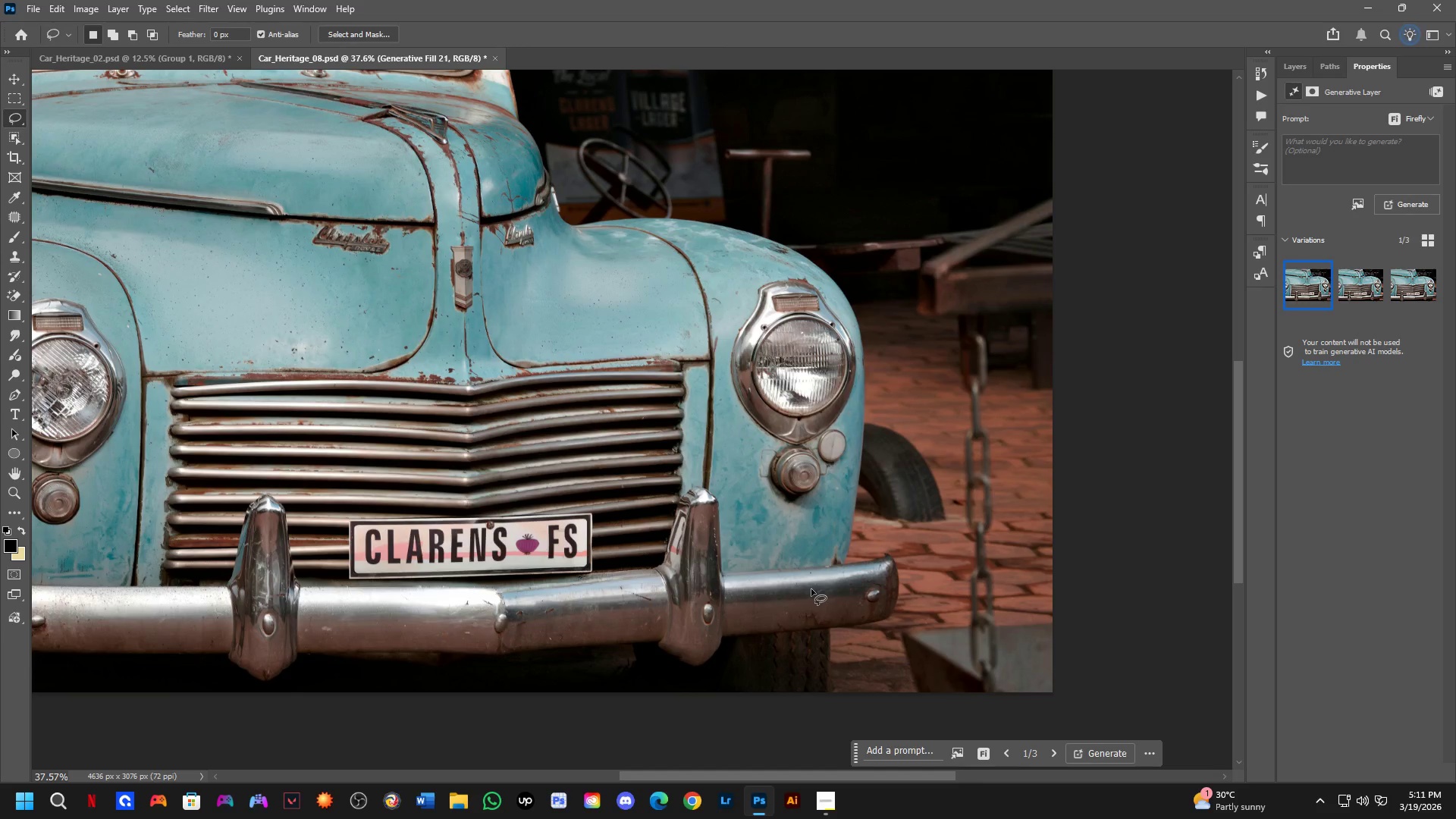 
scroll: coordinate [723, 436], scroll_direction: down, amount: 5.0
 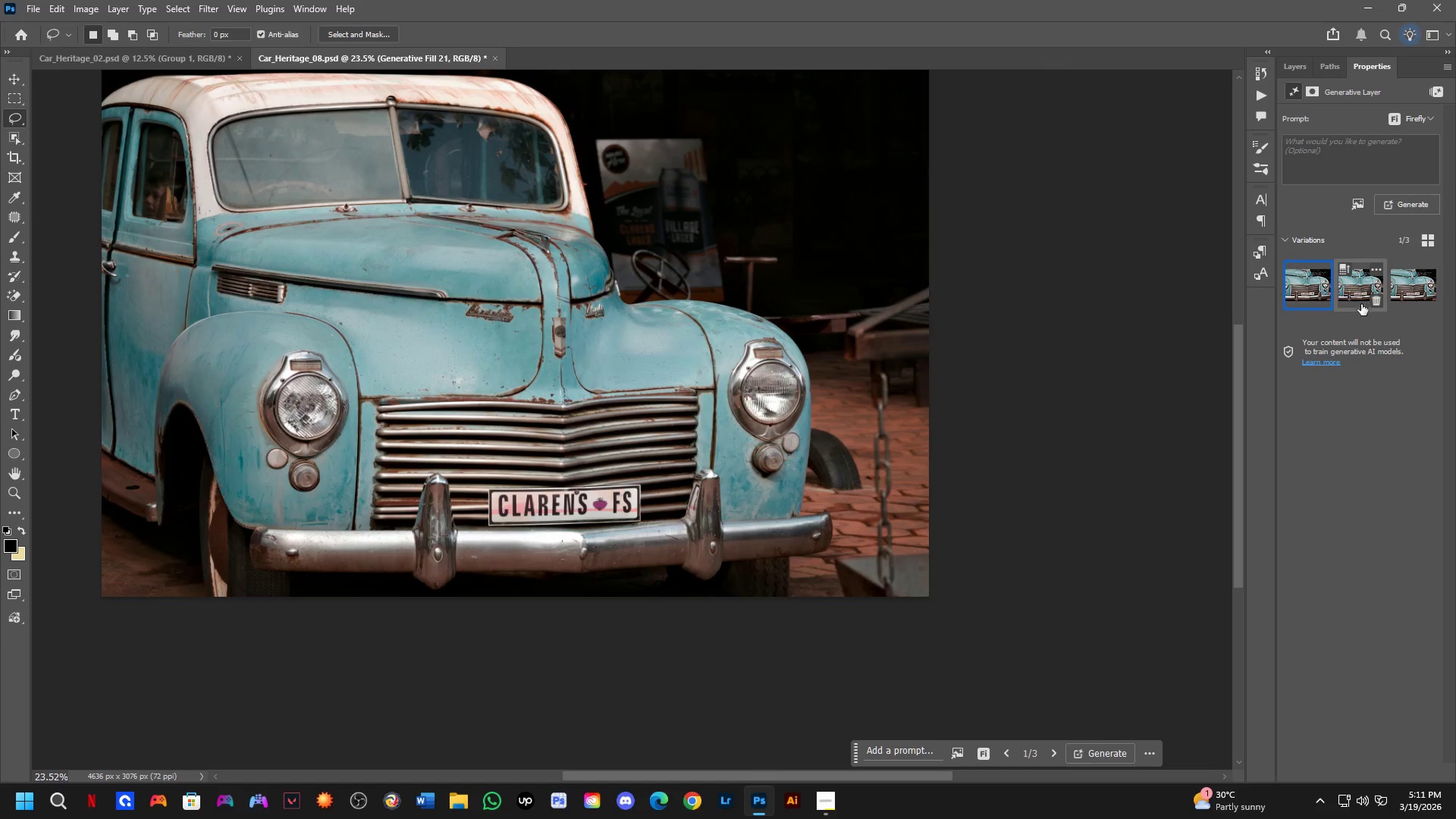 
left_click([1351, 303])
 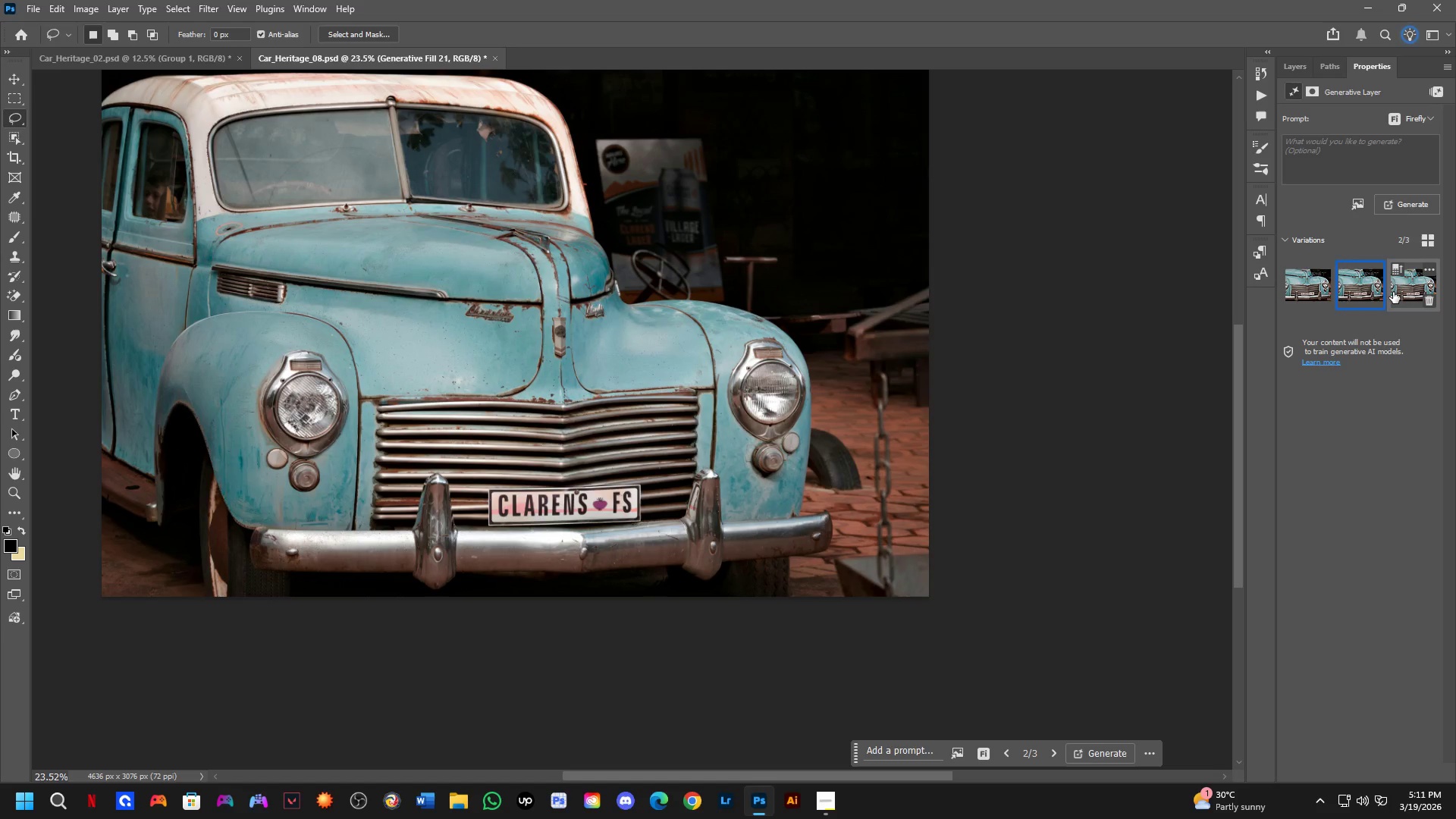 
left_click([1400, 291])
 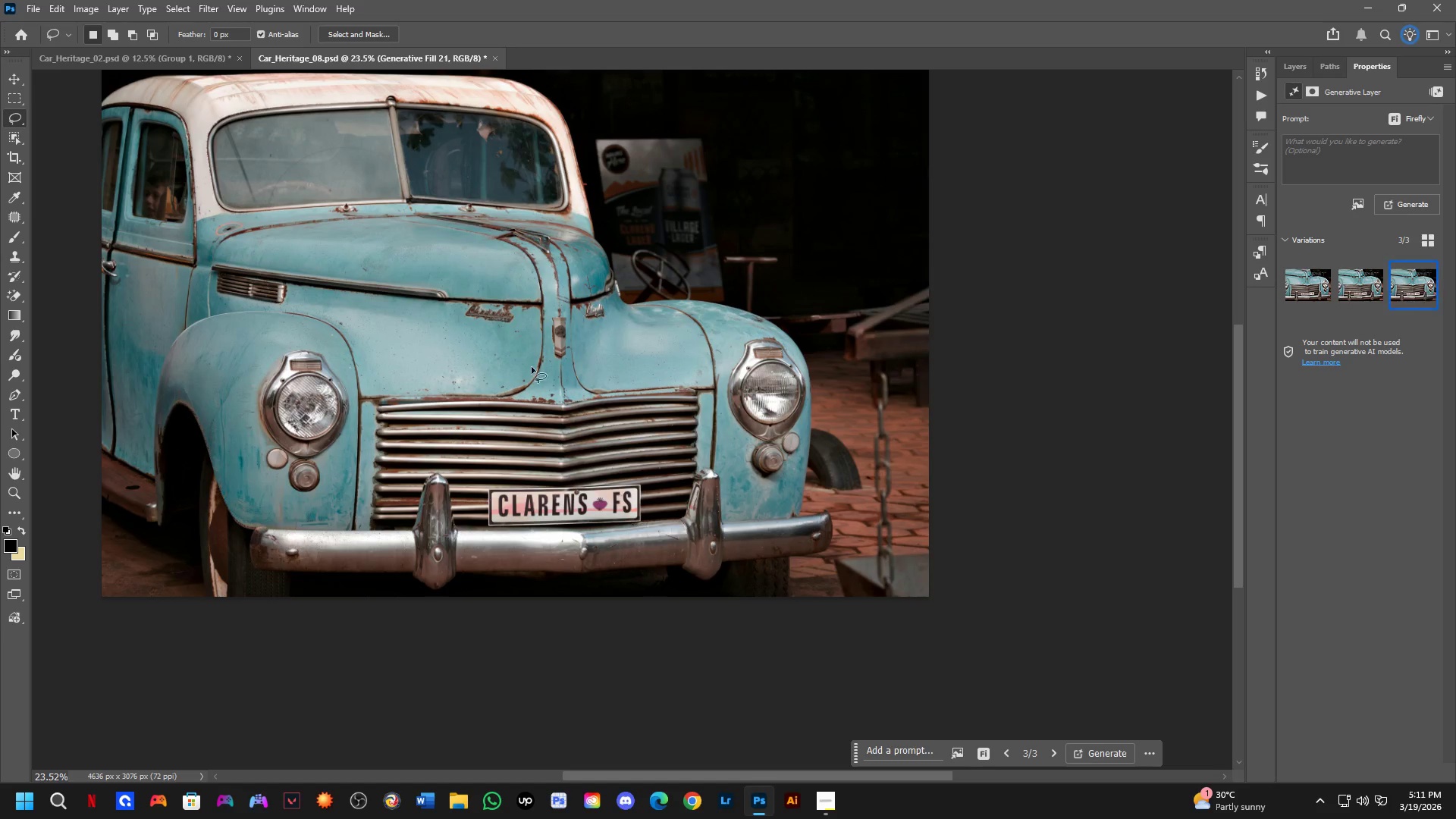 
key(Shift+ShiftLeft)
 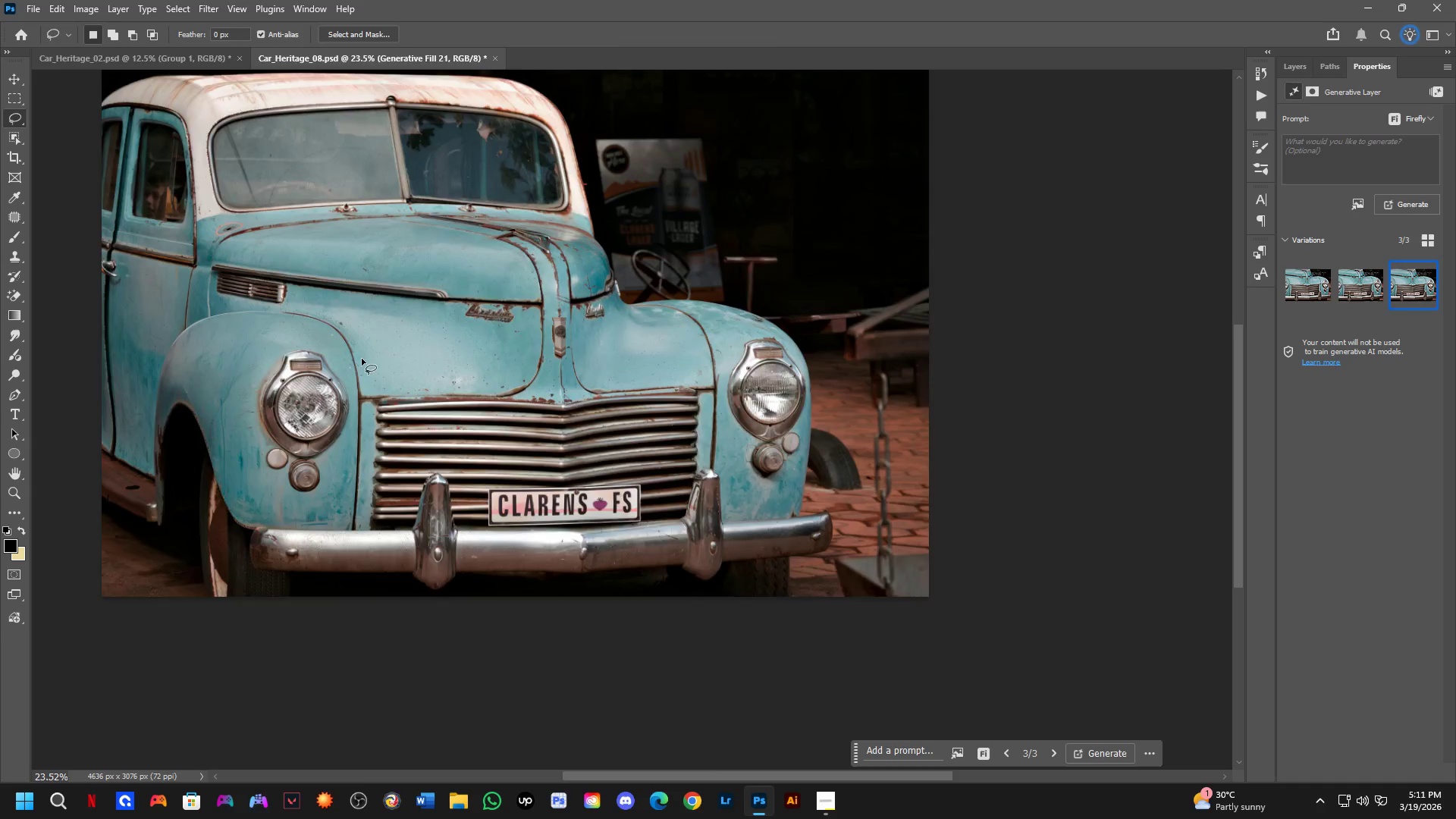 
hold_key(key=Space, duration=0.53)
 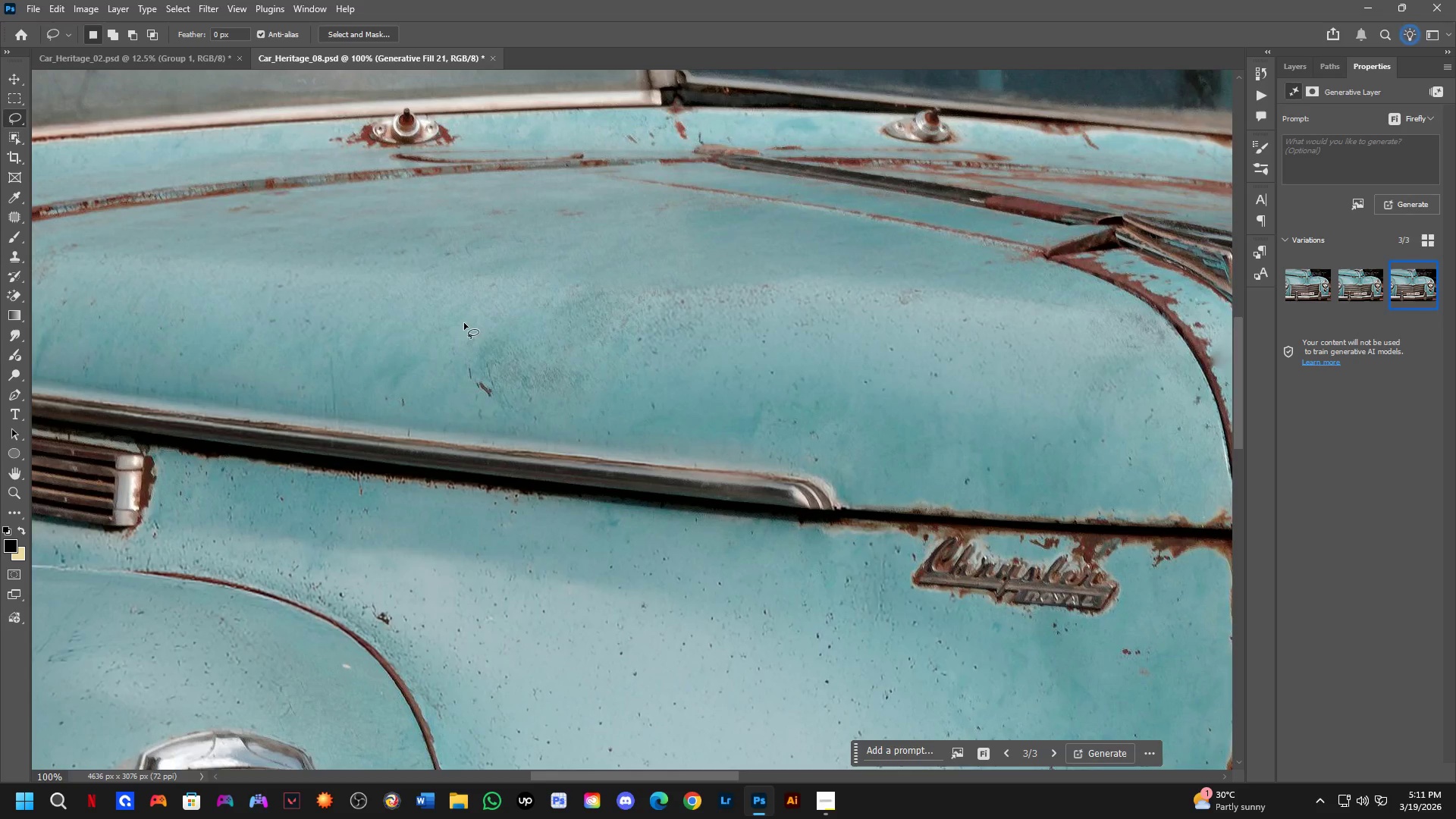 
left_click_drag(start_coordinate=[318, 299], to_coordinate=[386, 346])
 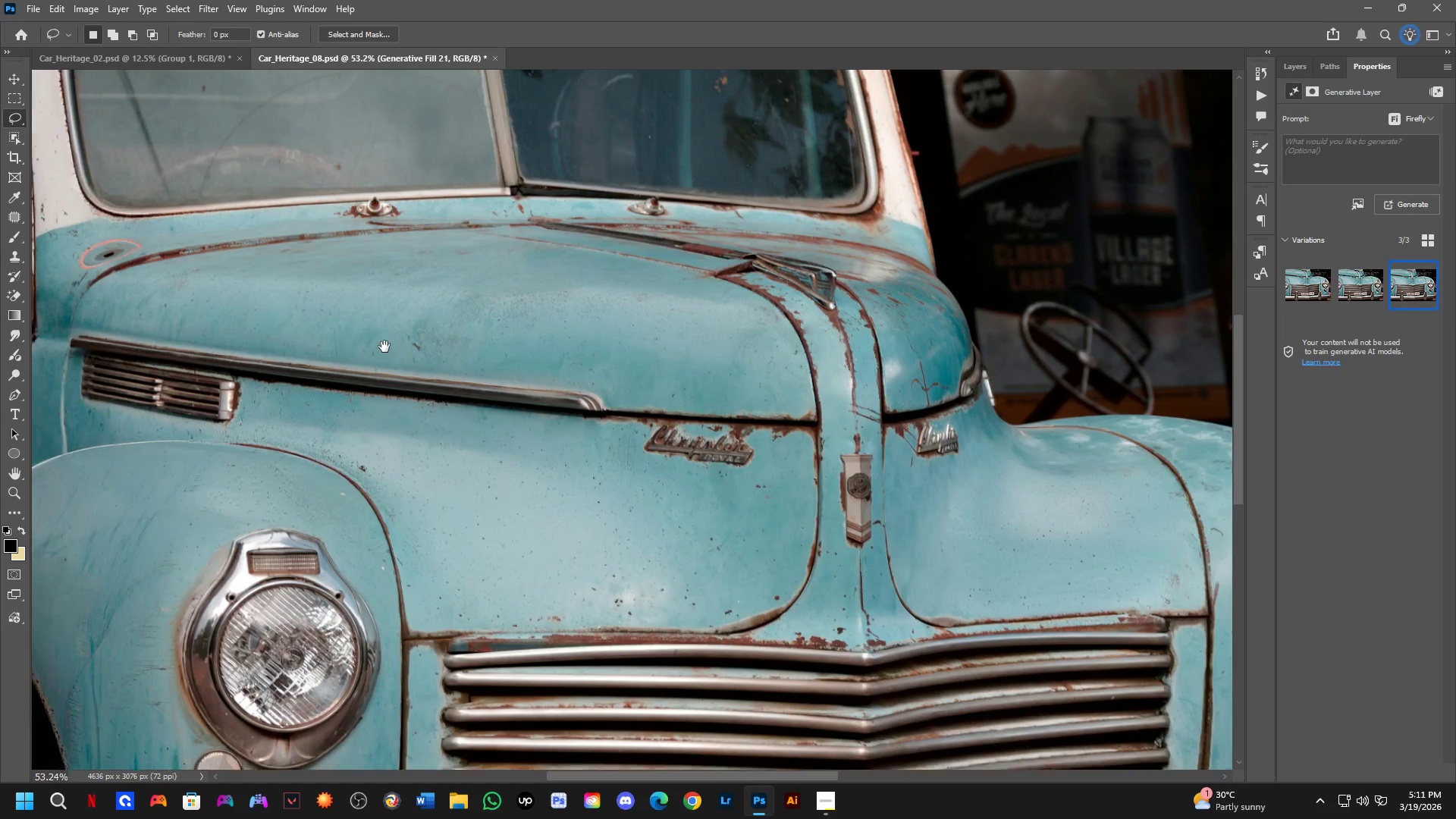 
scroll: coordinate [404, 243], scroll_direction: up, amount: 7.0
 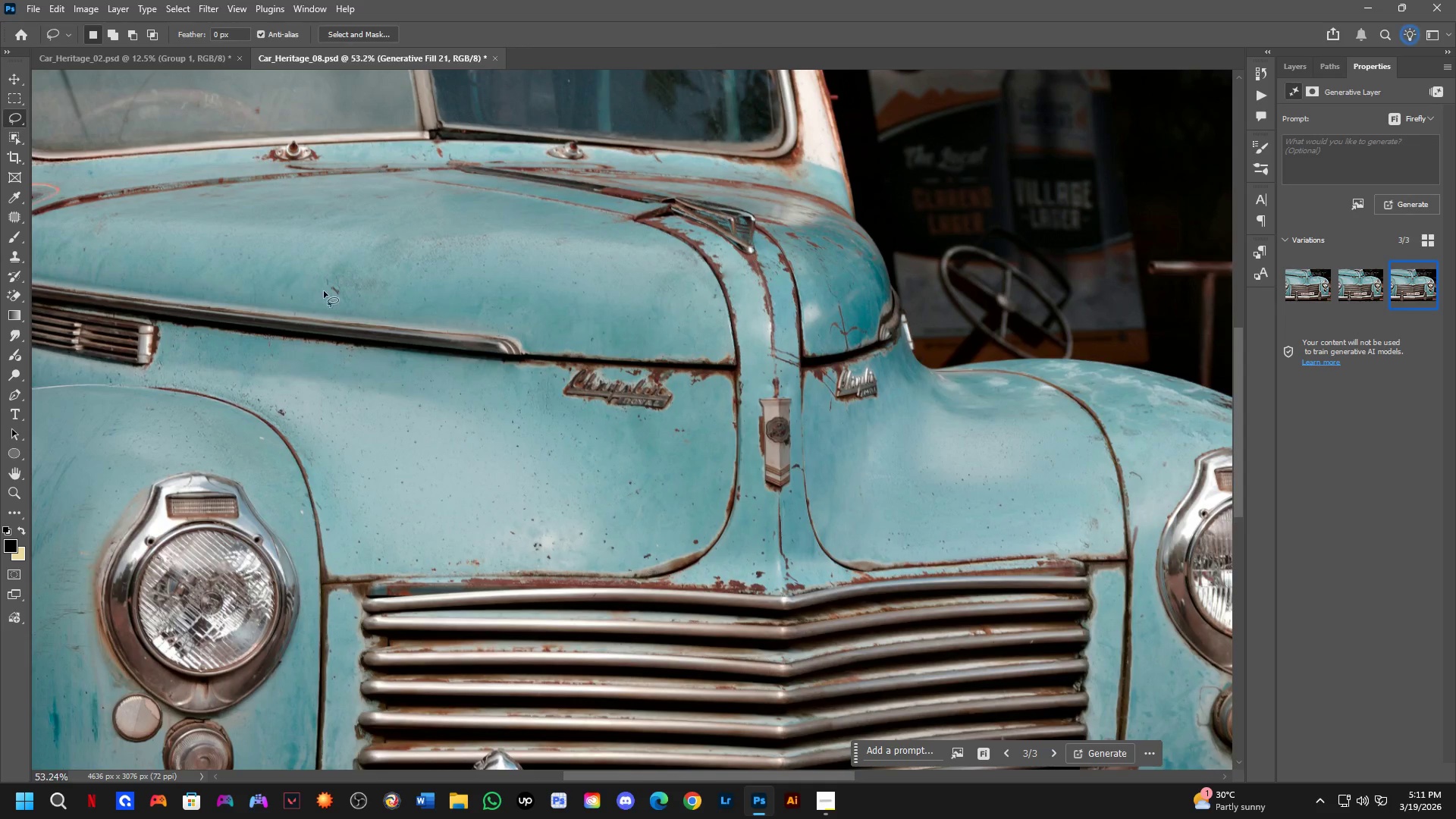 
key(Shift+ShiftLeft)
 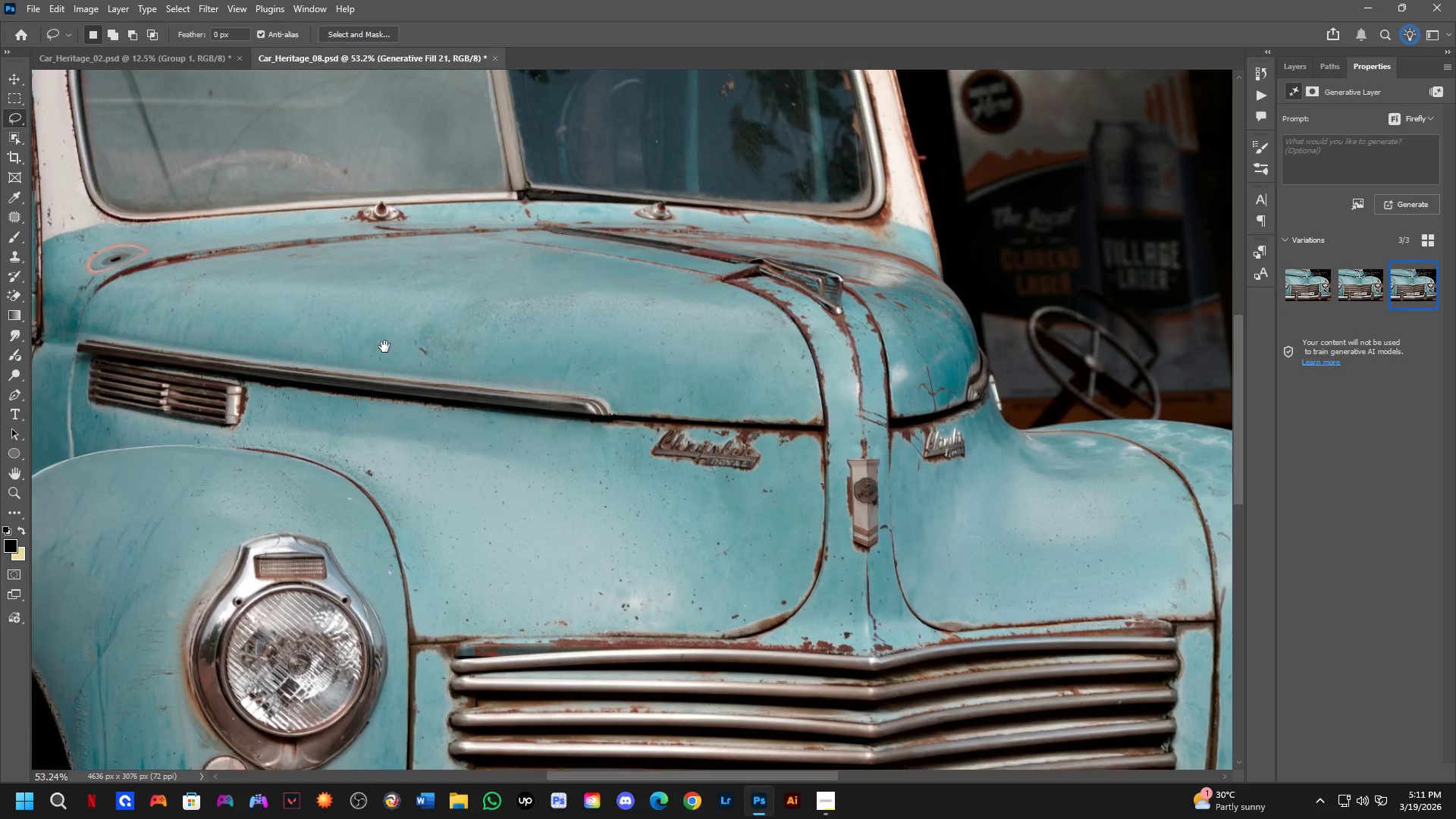 
left_click_drag(start_coordinate=[464, 323], to_coordinate=[557, 300])
 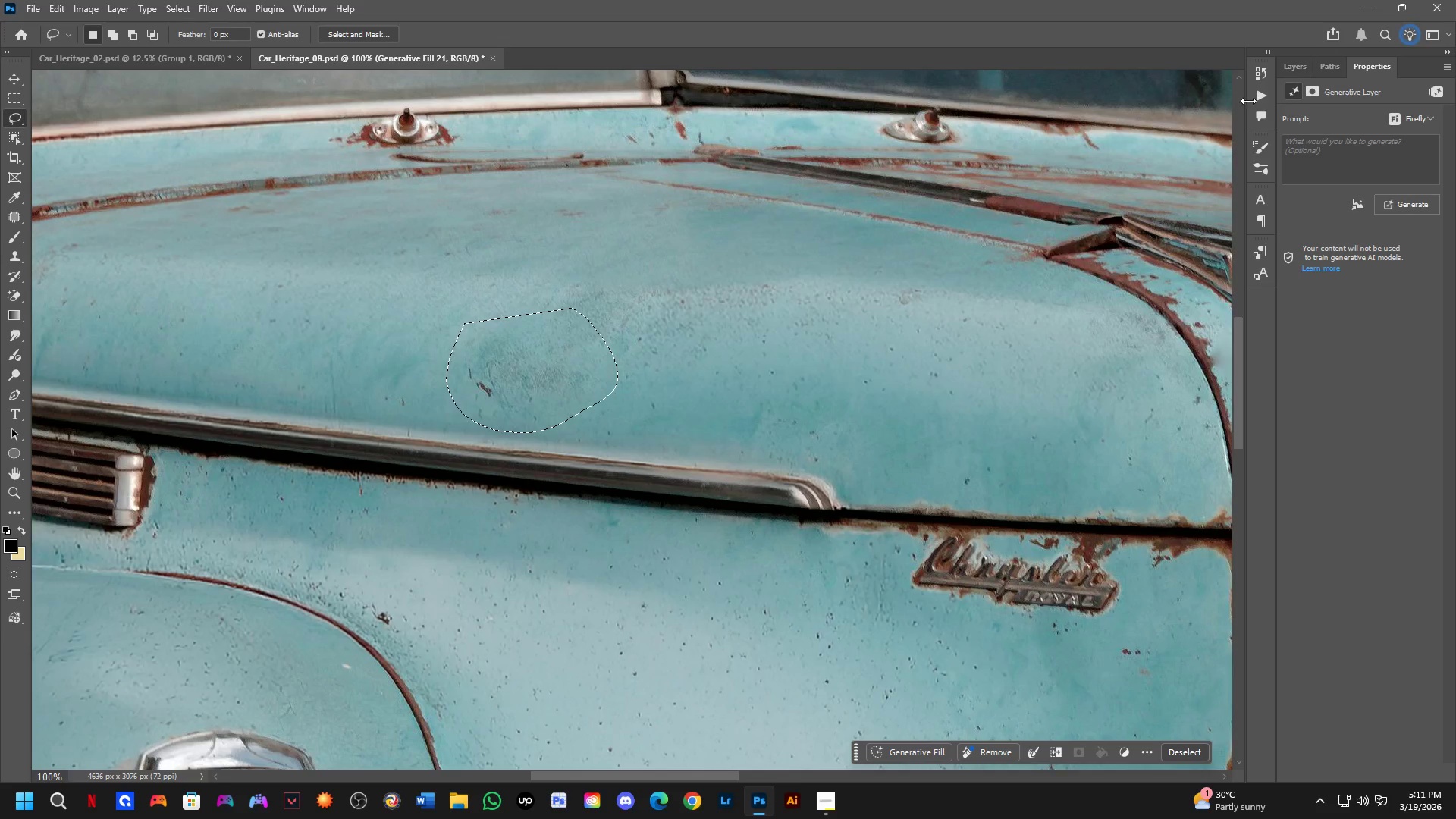 
scroll: coordinate [388, 327], scroll_direction: up, amount: 3.0
 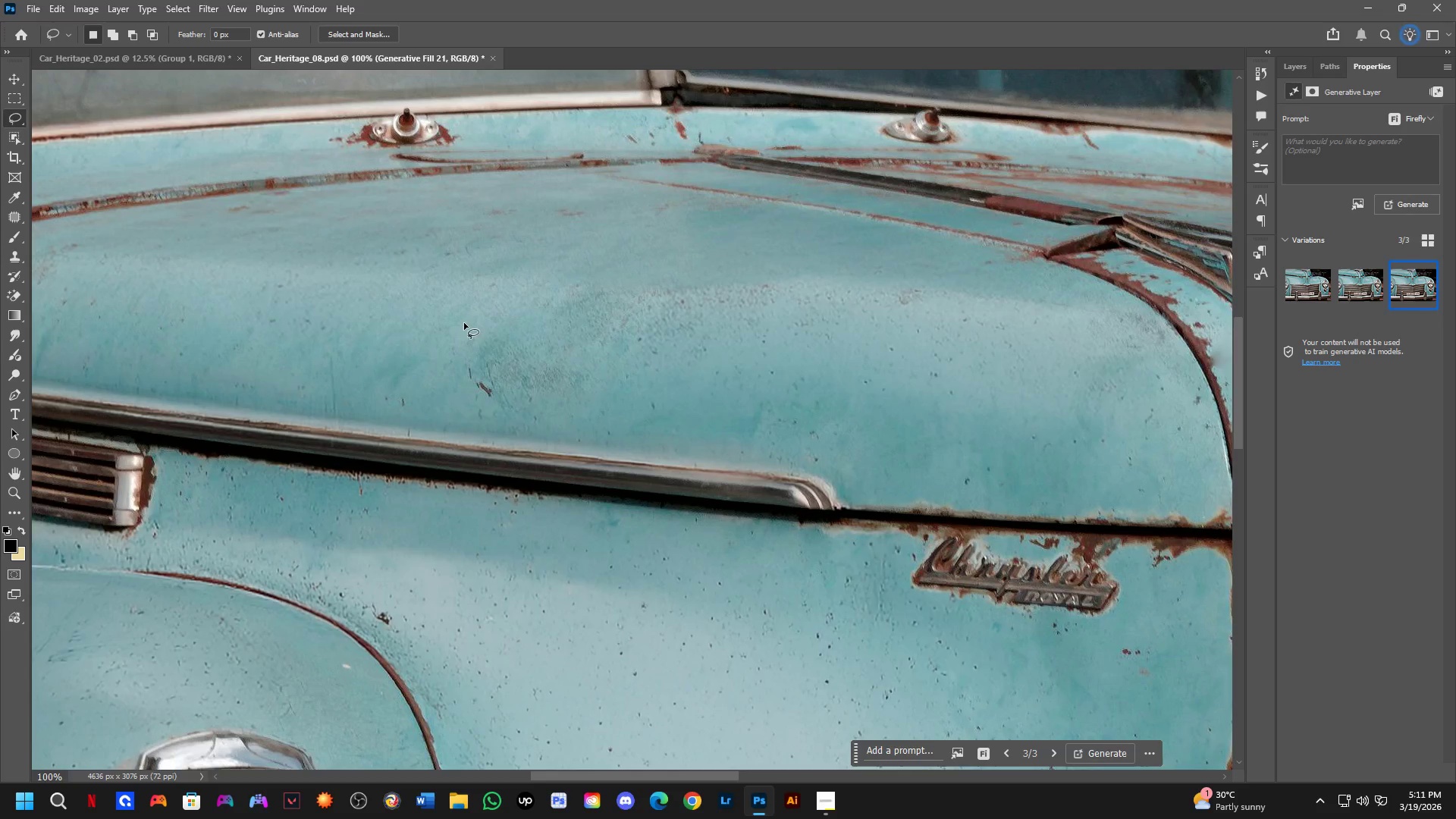 
left_click([1282, 72])
 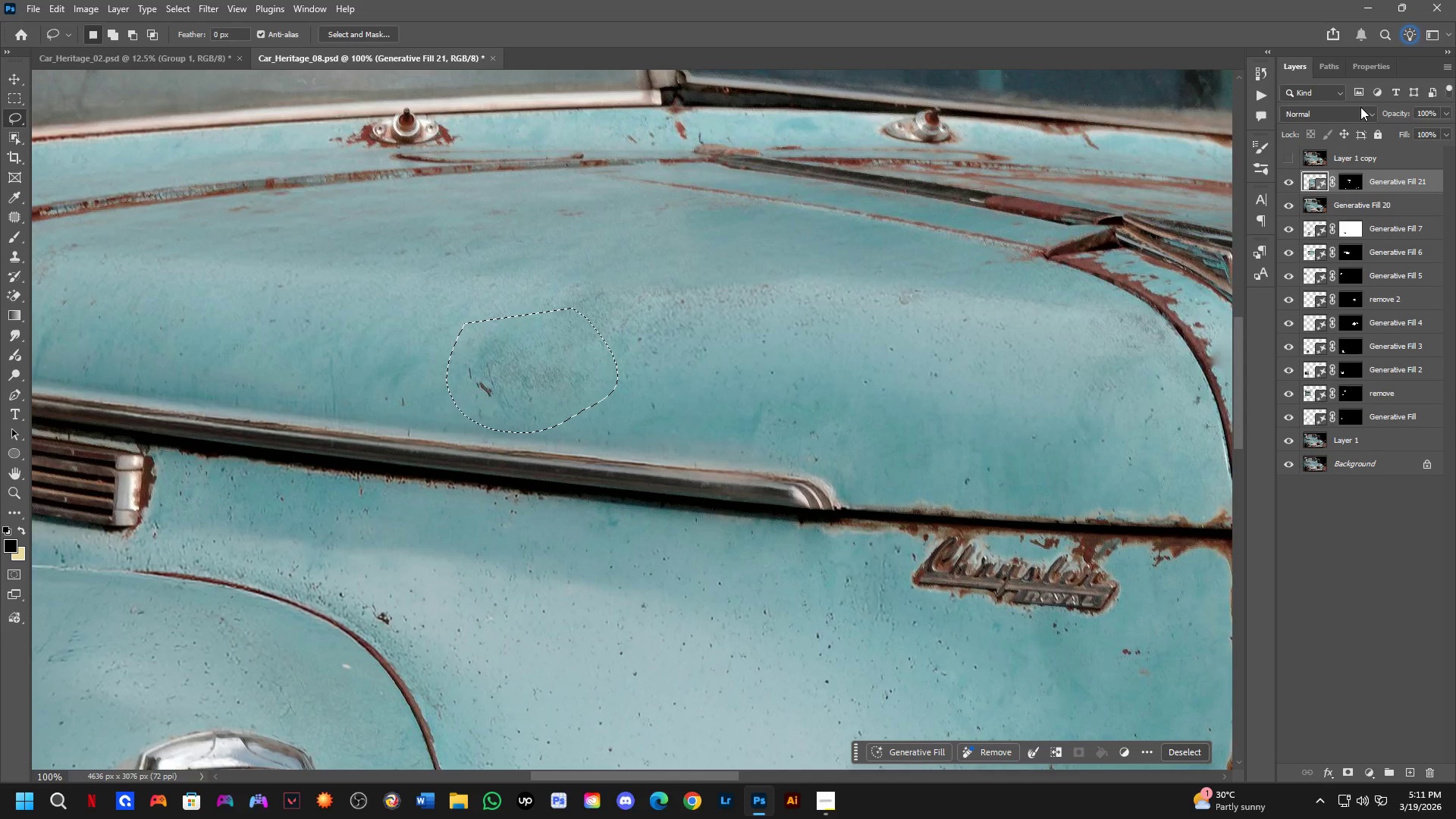 
left_click([1365, 71])
 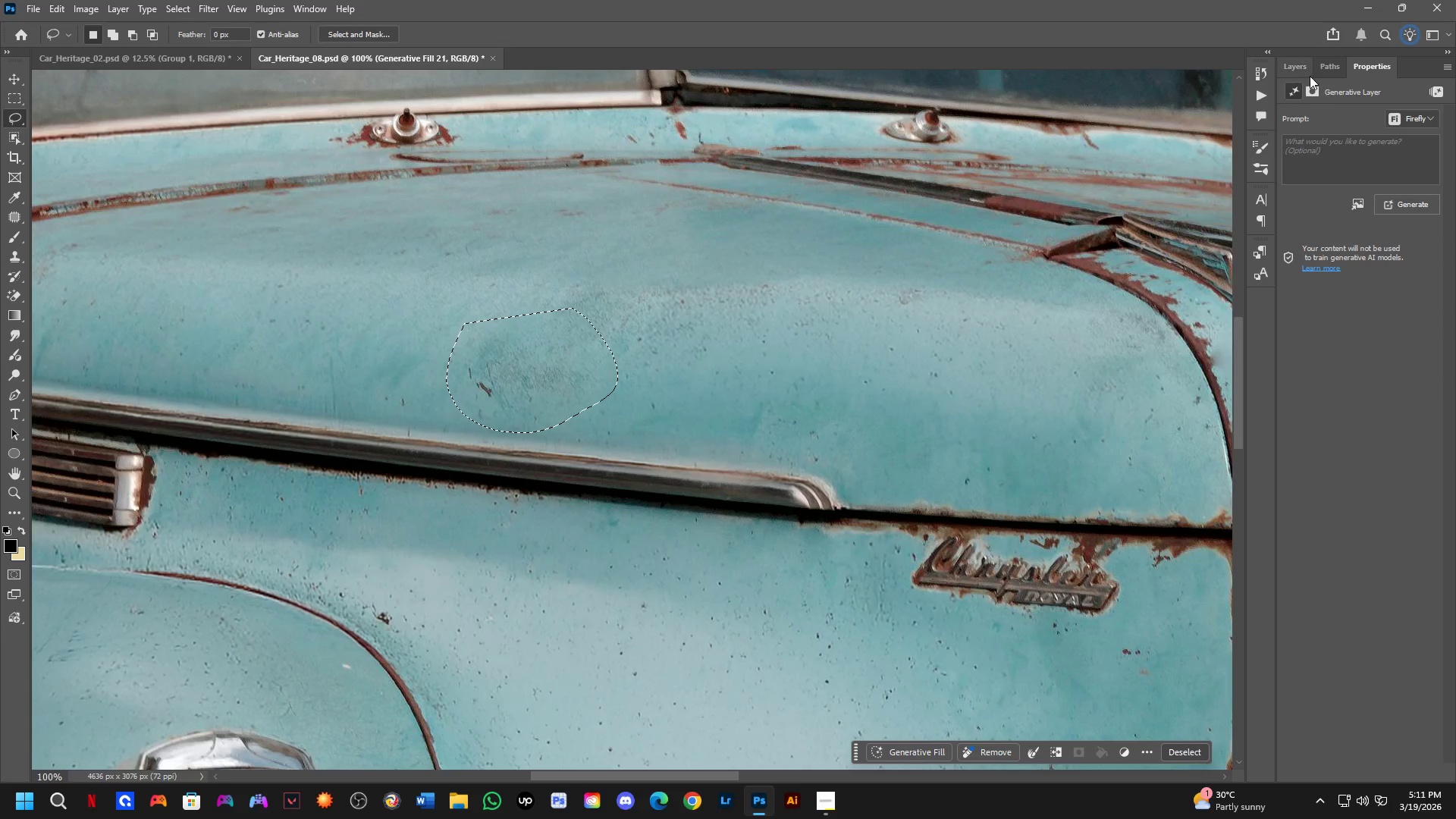 
left_click([1289, 71])
 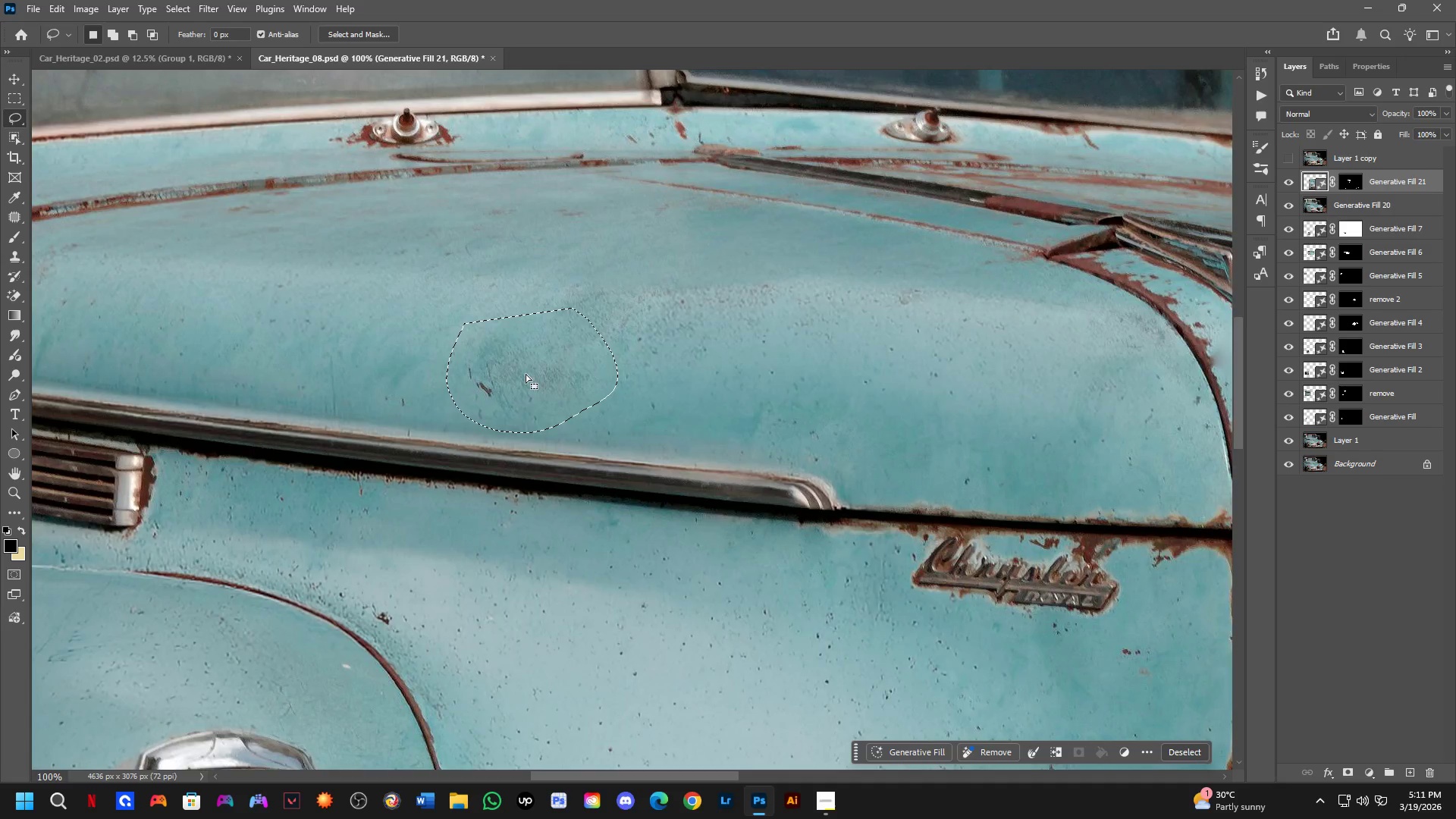 
hold_key(key=Space, duration=1.06)
 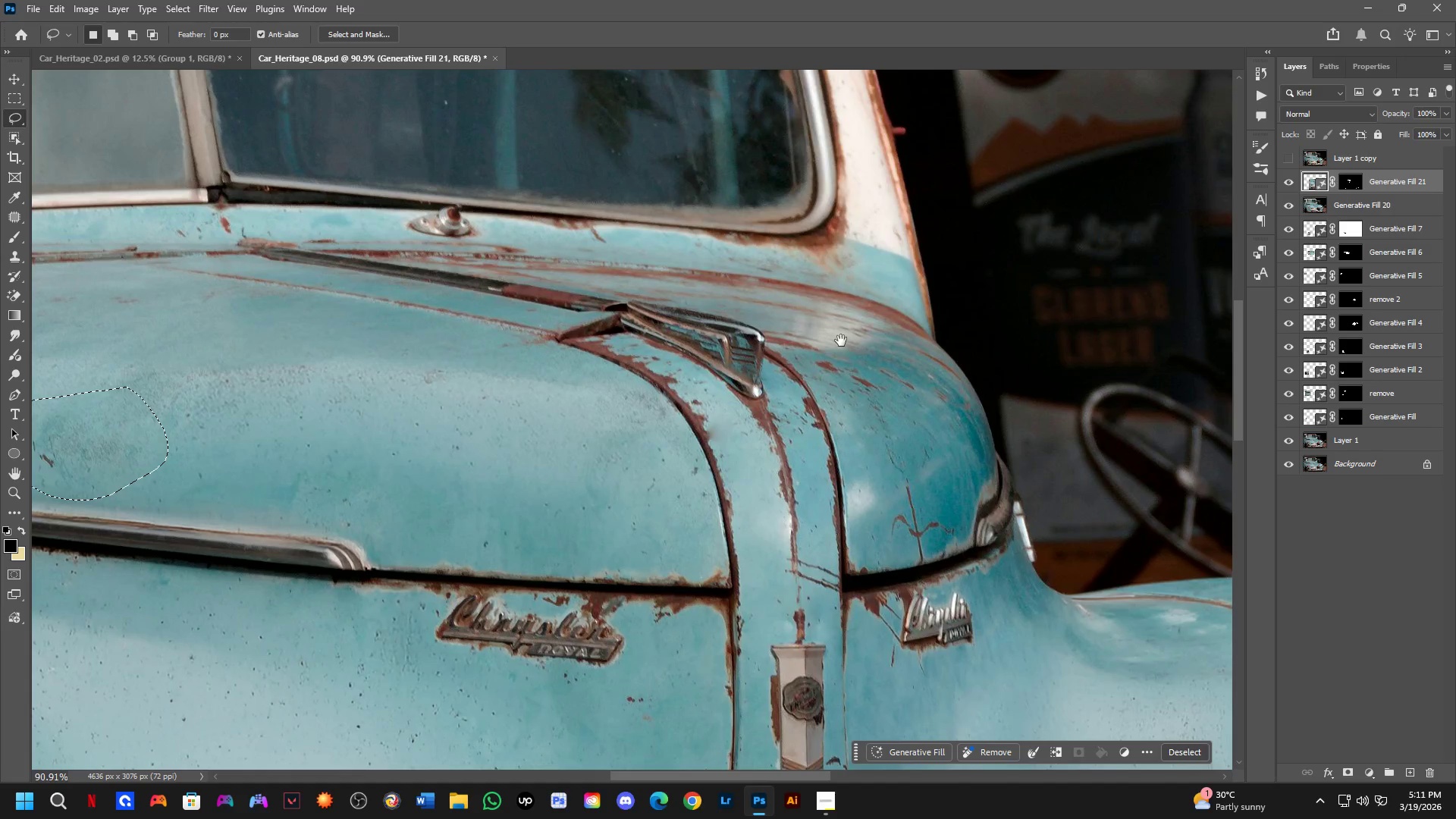 
left_click_drag(start_coordinate=[908, 316], to_coordinate=[656, 362])
 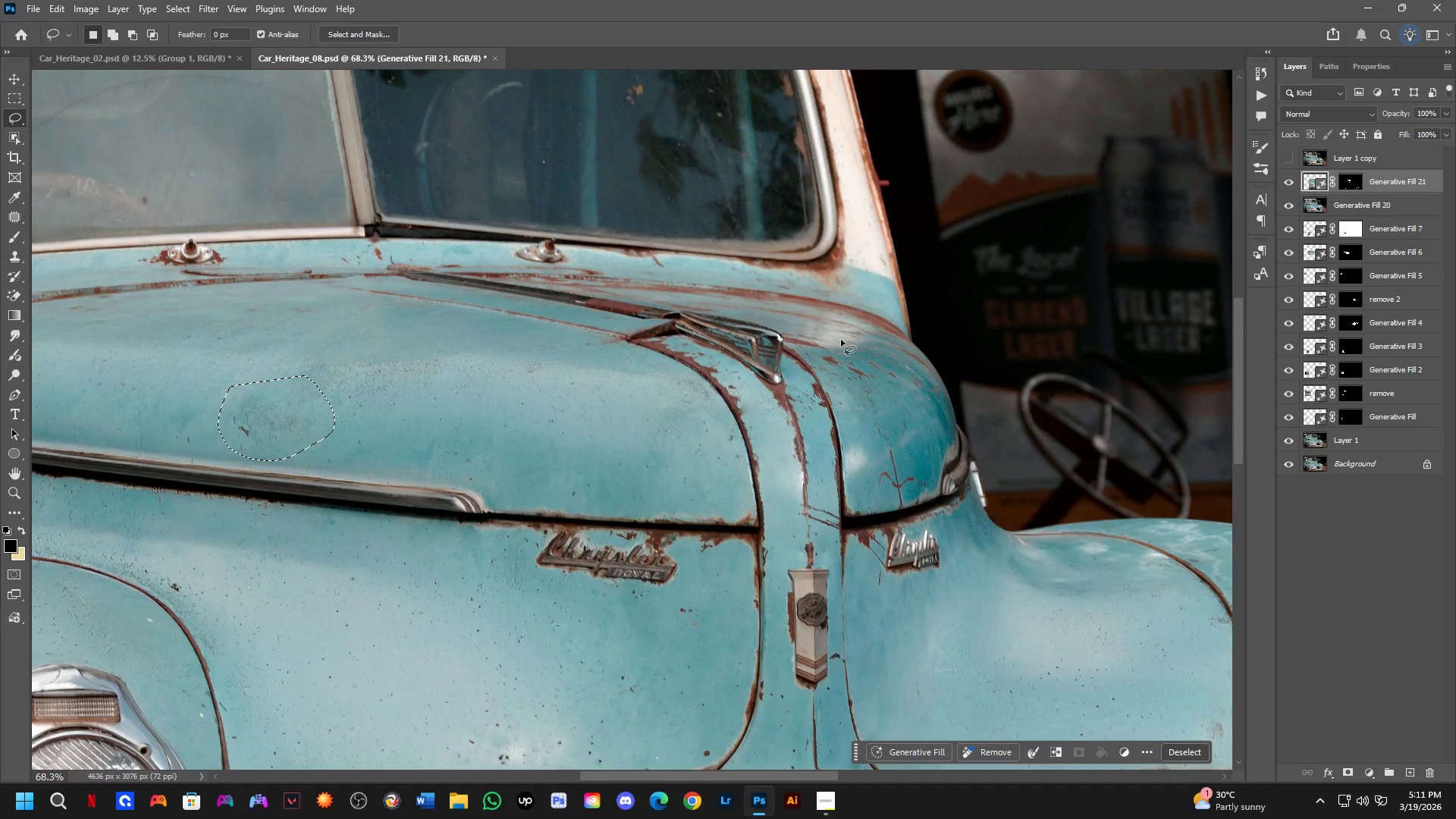 
scroll: coordinate [522, 375], scroll_direction: down, amount: 4.0
 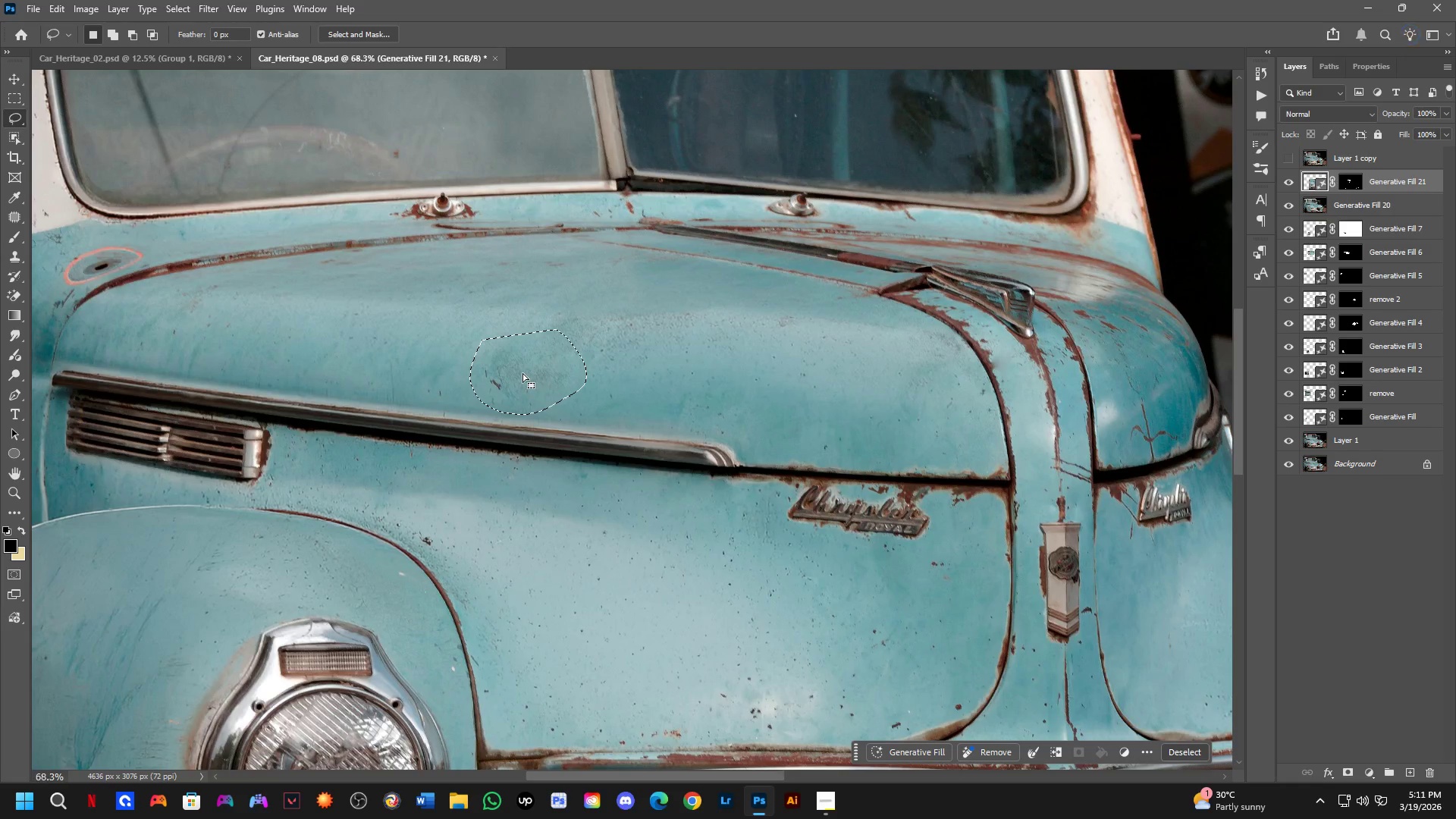 
hold_key(key=Space, duration=0.75)
 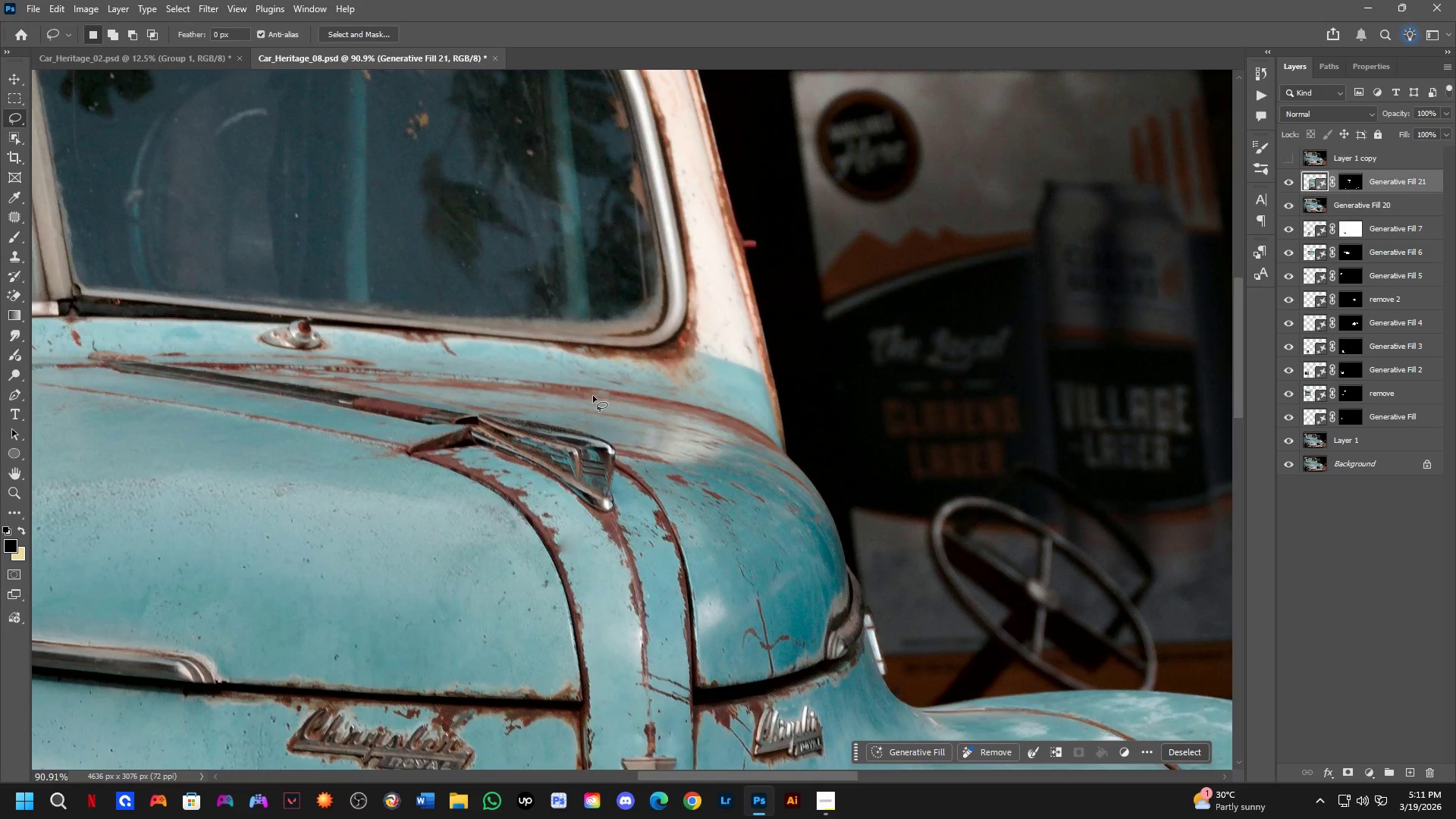 
left_click_drag(start_coordinate=[841, 340], to_coordinate=[692, 453])
 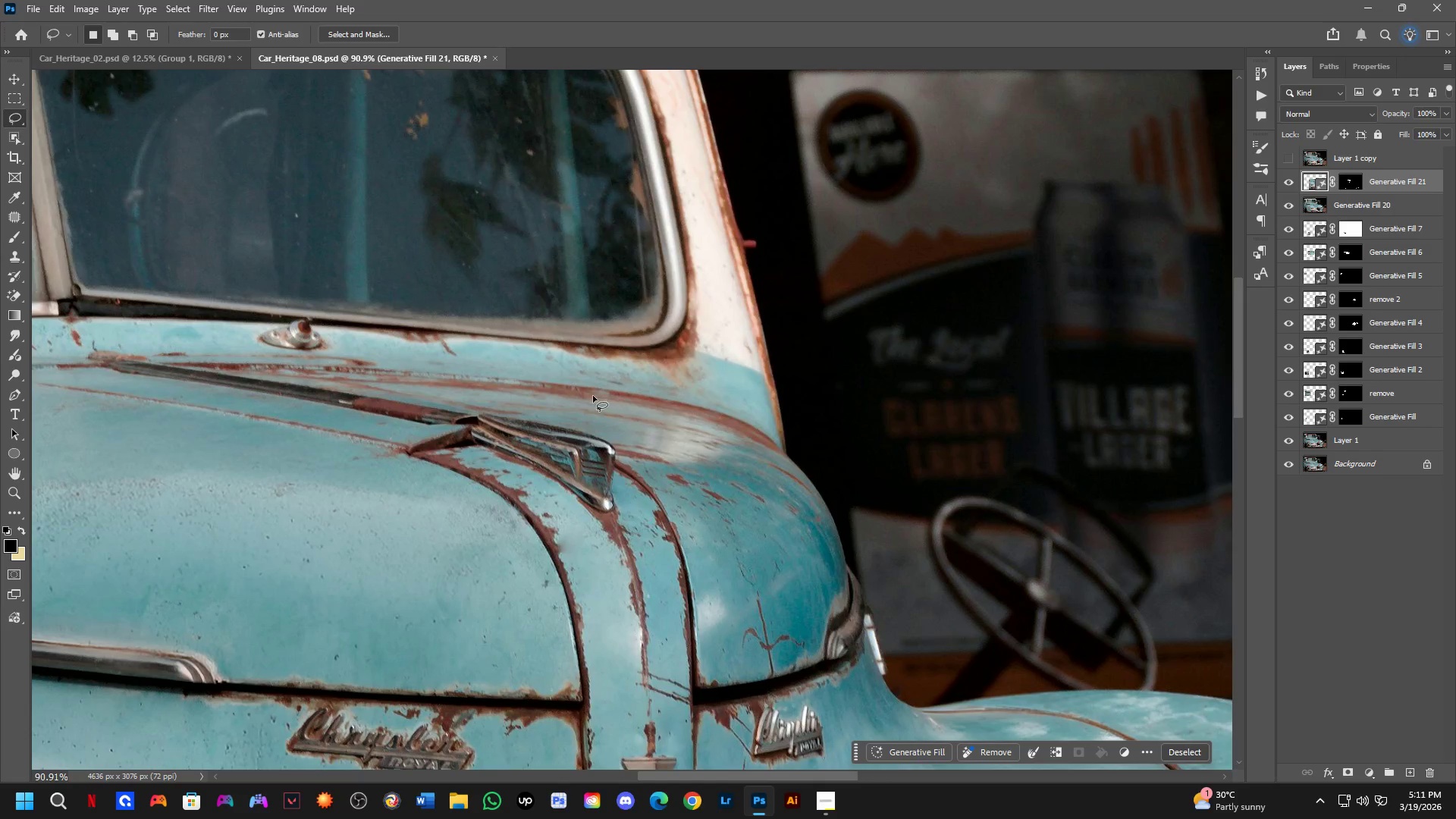 
scroll: coordinate [841, 340], scroll_direction: up, amount: 3.0
 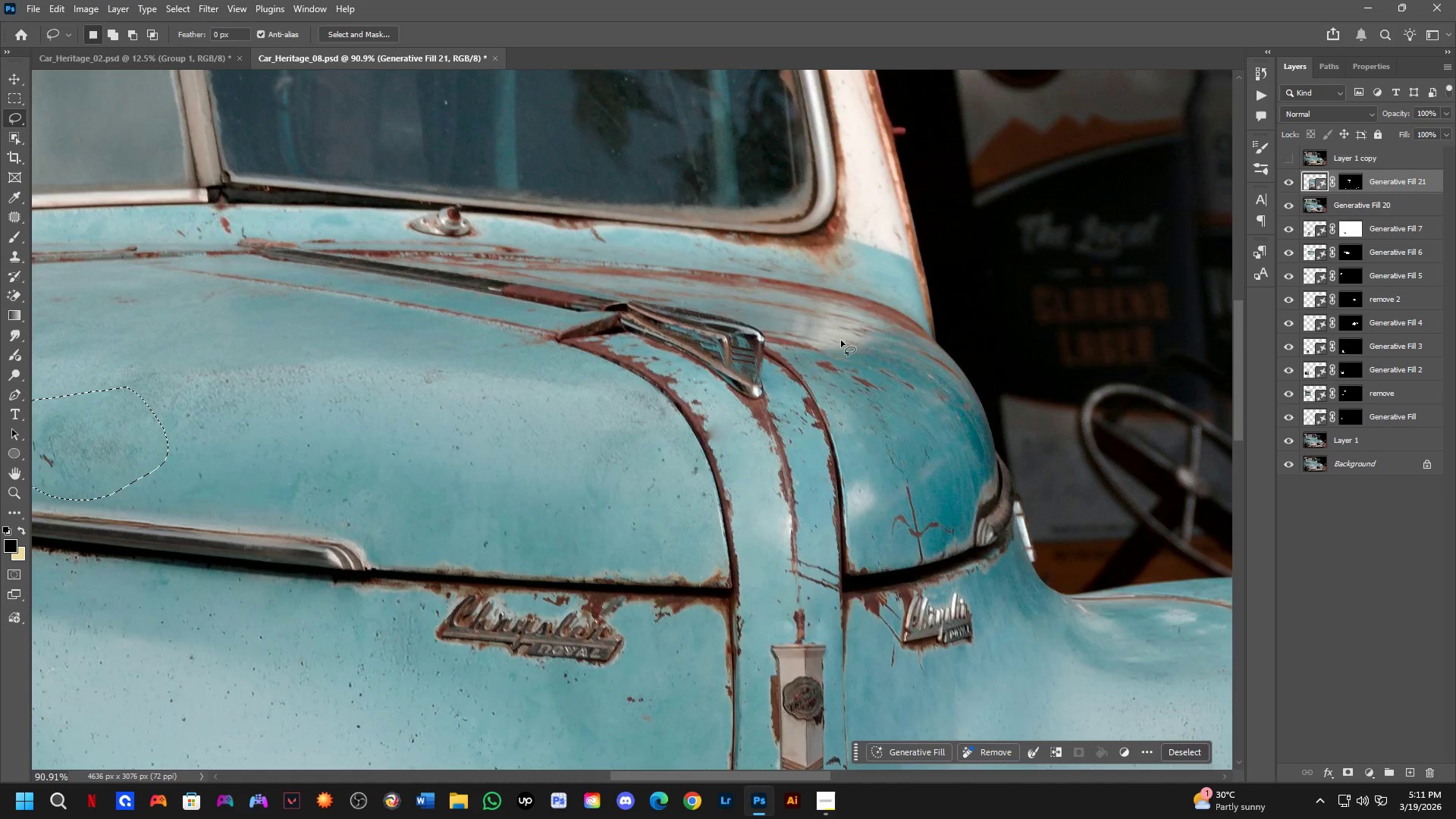 
hold_key(key=Space, duration=0.66)
 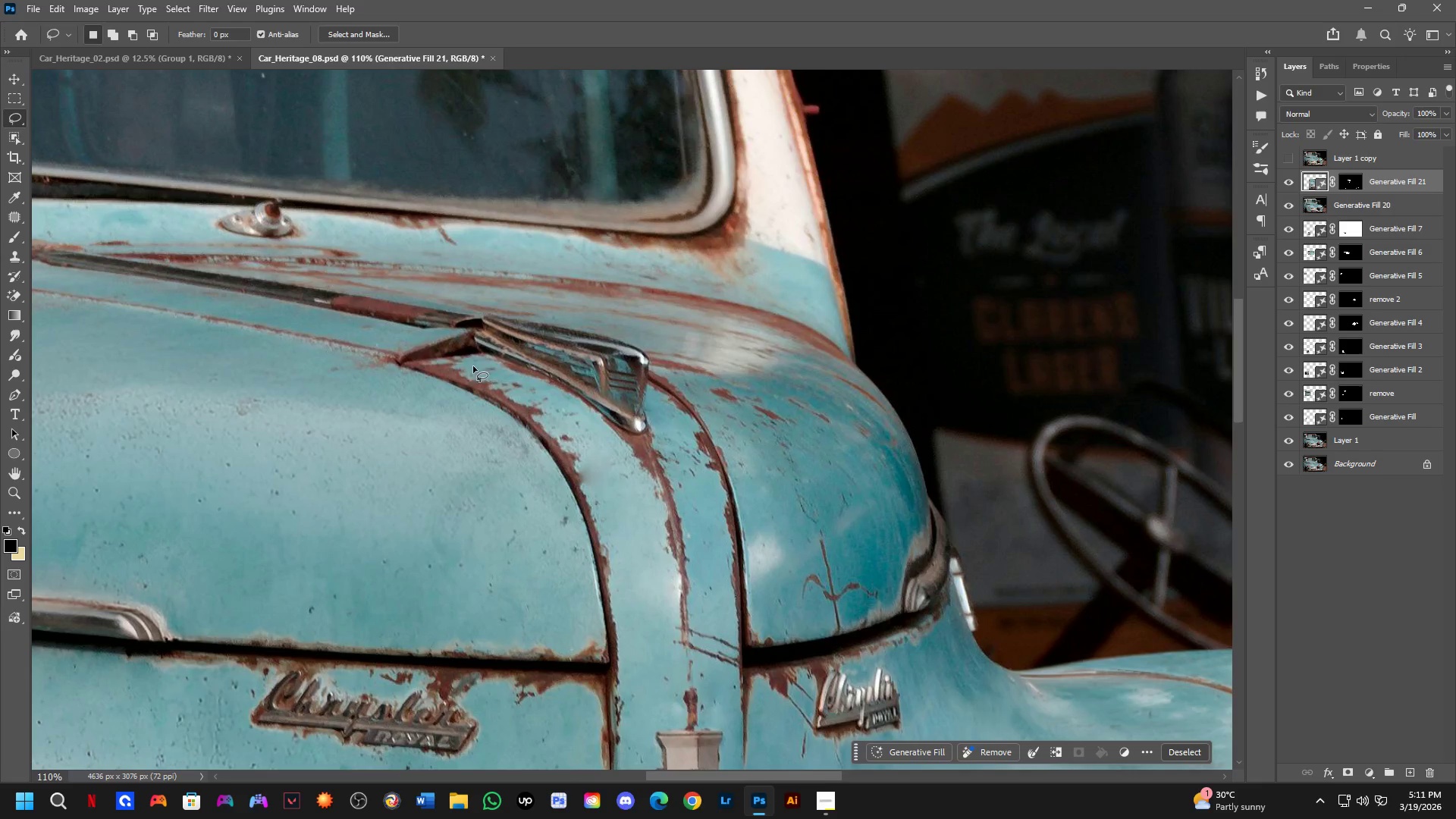 
left_click_drag(start_coordinate=[569, 469], to_coordinate=[580, 415])
 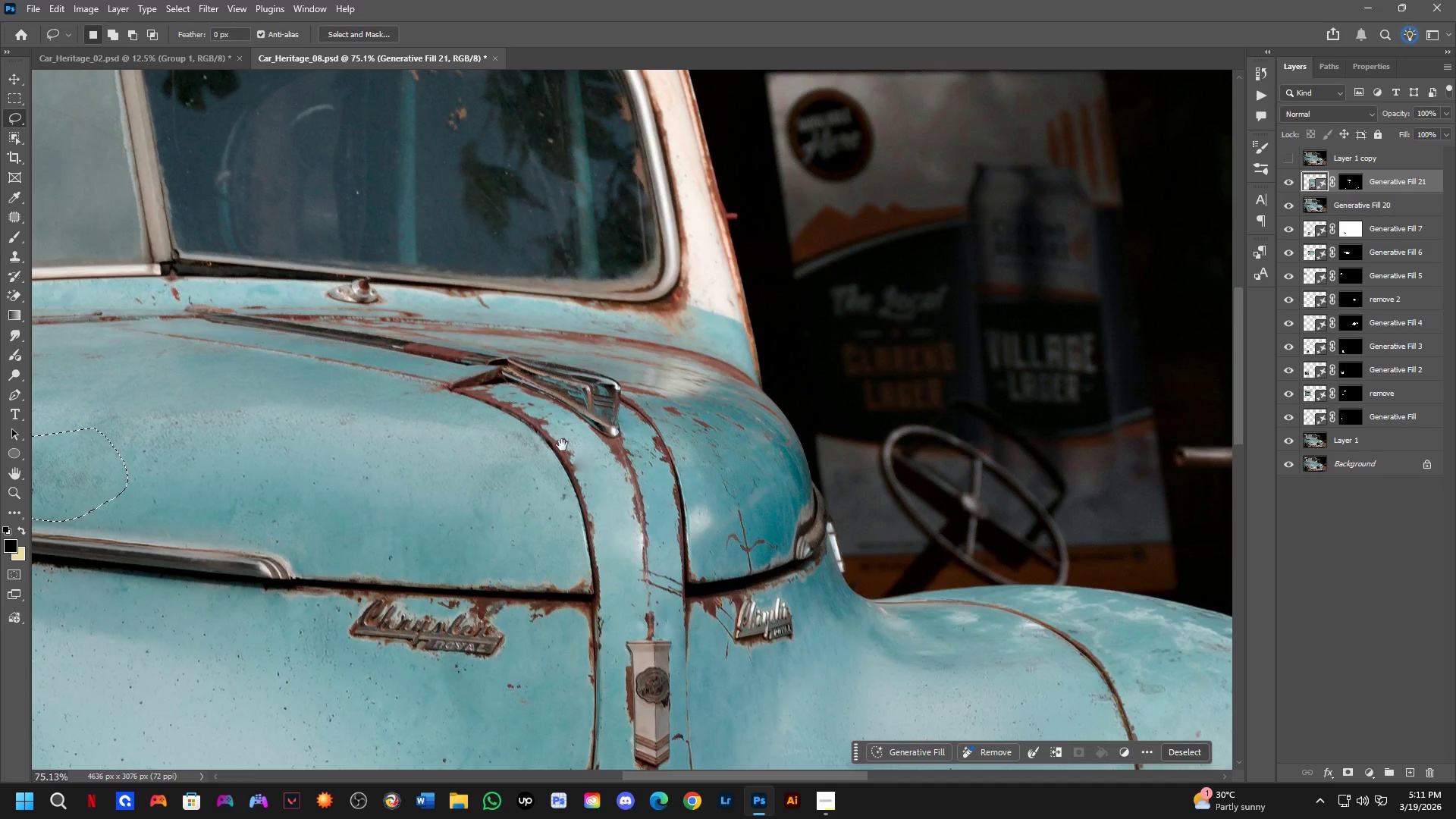 
scroll: coordinate [584, 395], scroll_direction: down, amount: 2.0
 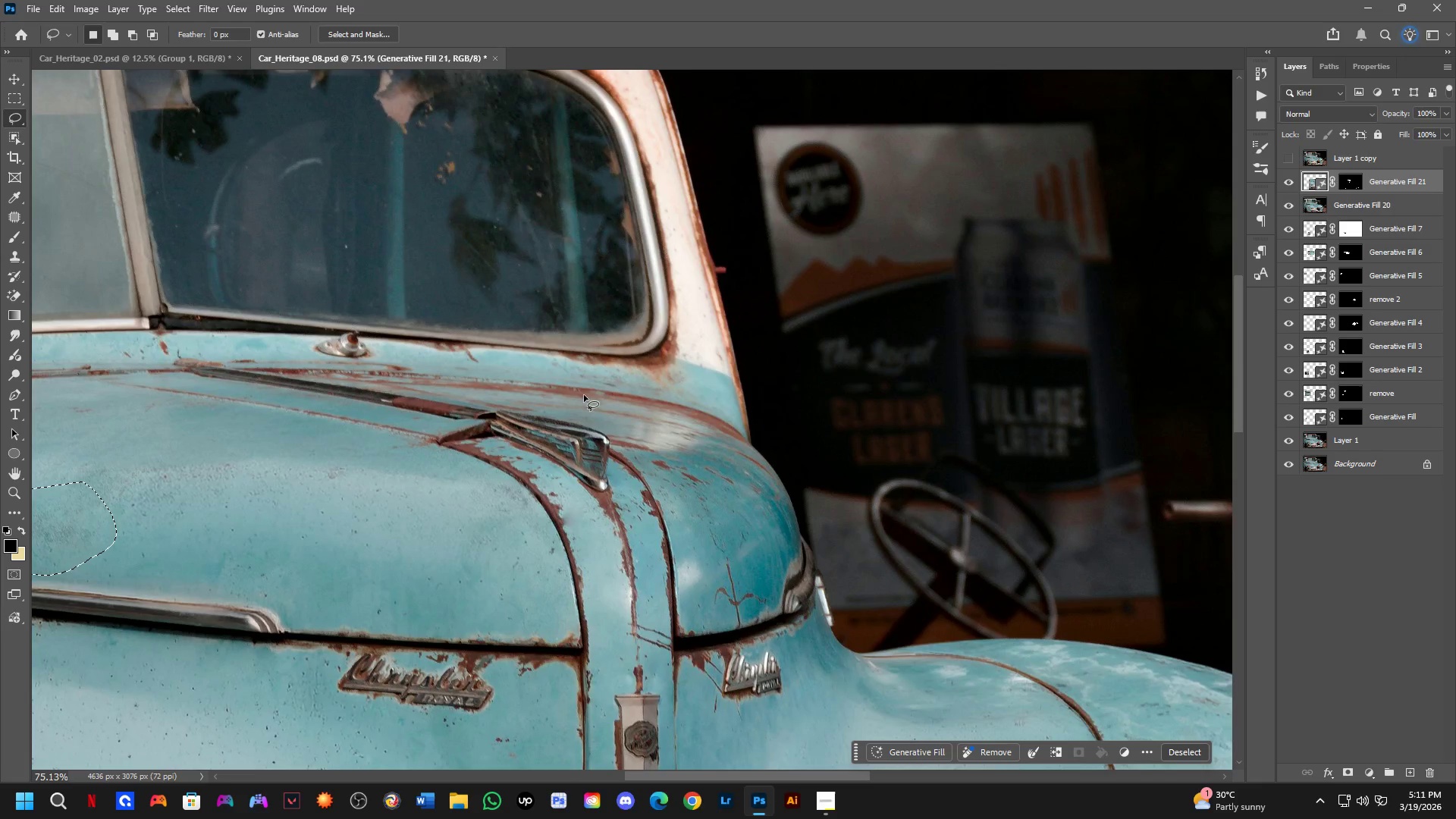 
hold_key(key=ShiftLeft, duration=1.5)
 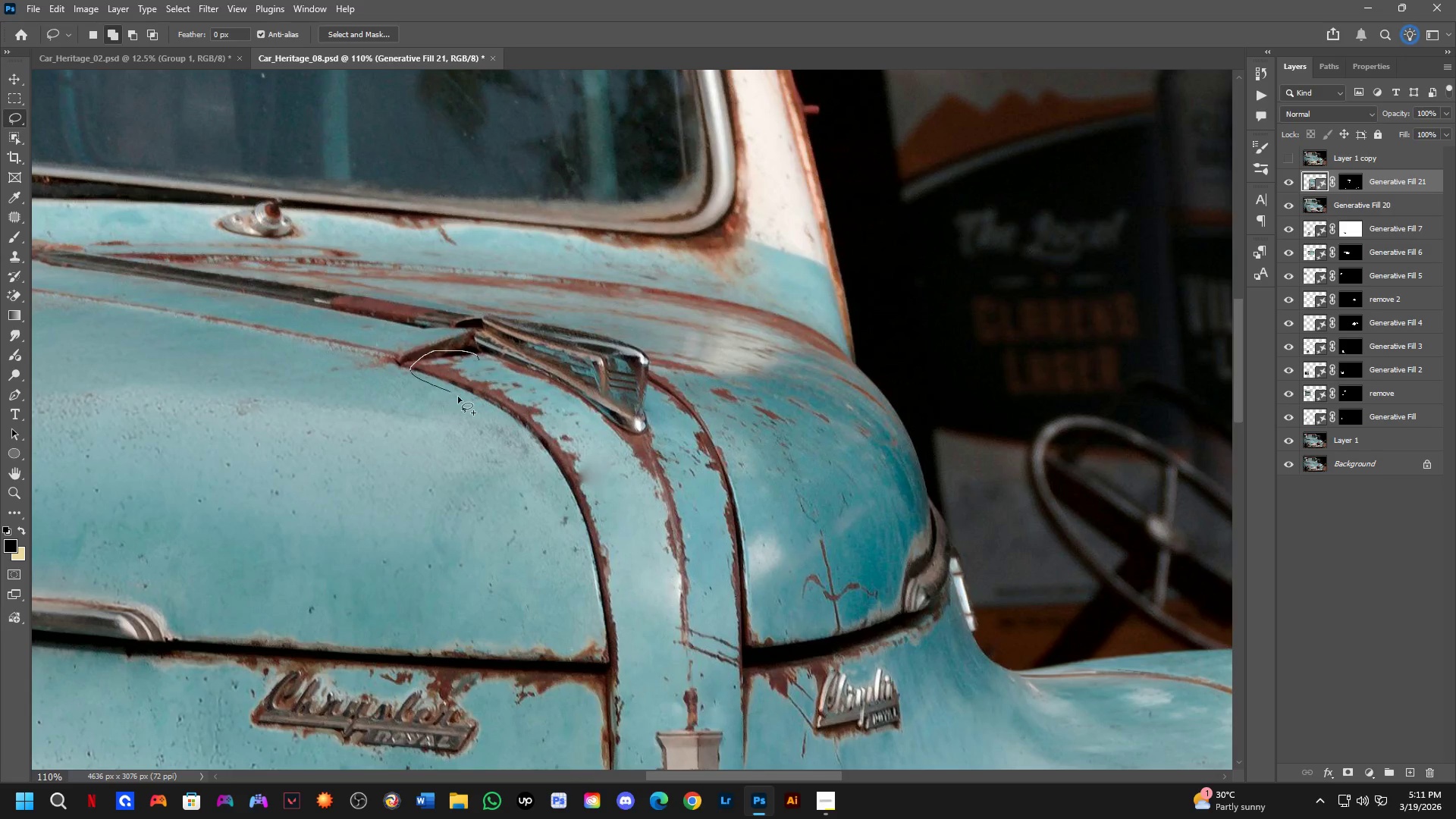 
scroll: coordinate [559, 446], scroll_direction: up, amount: 4.0
 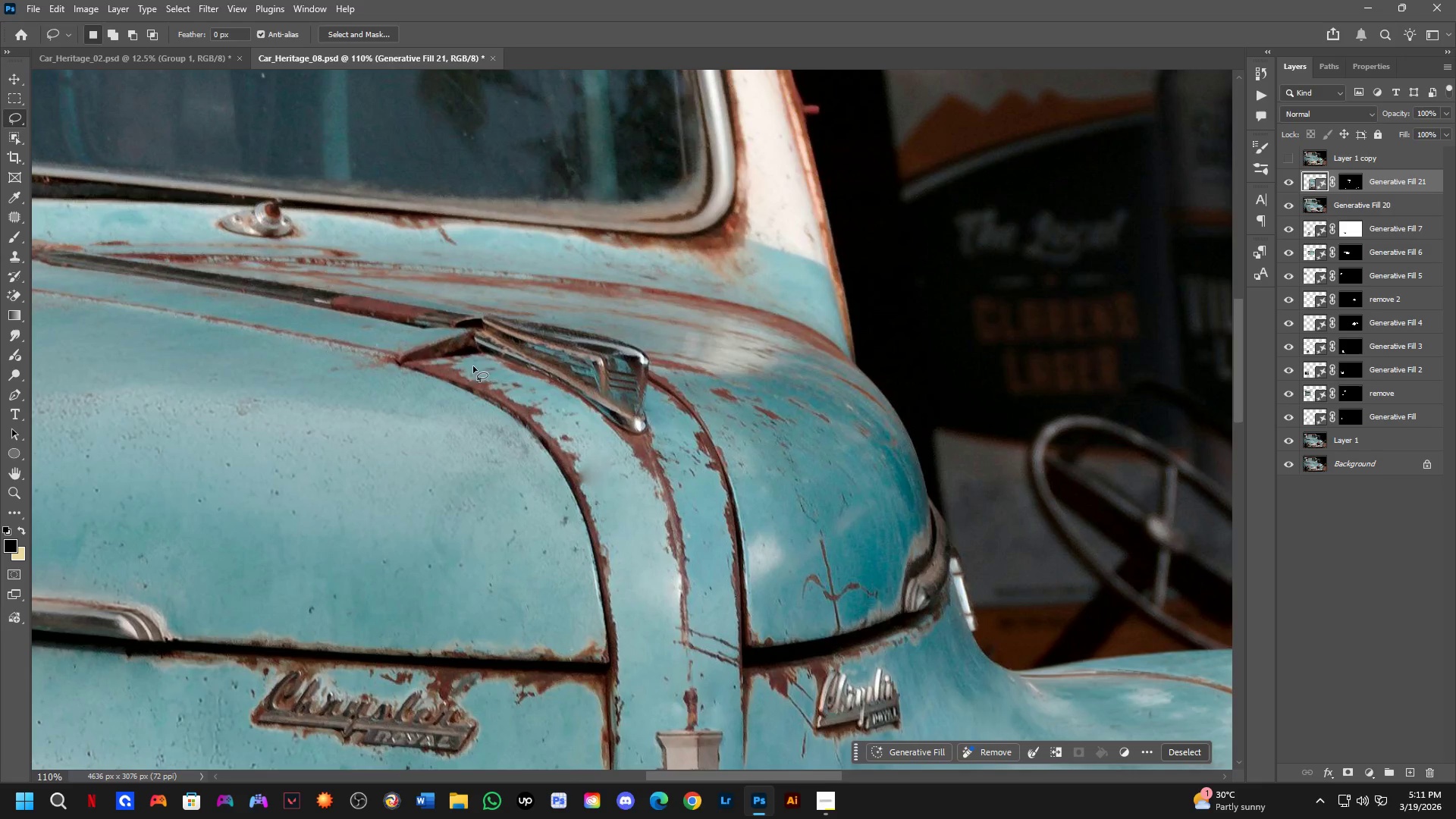 
left_click_drag(start_coordinate=[479, 360], to_coordinate=[510, 372])
 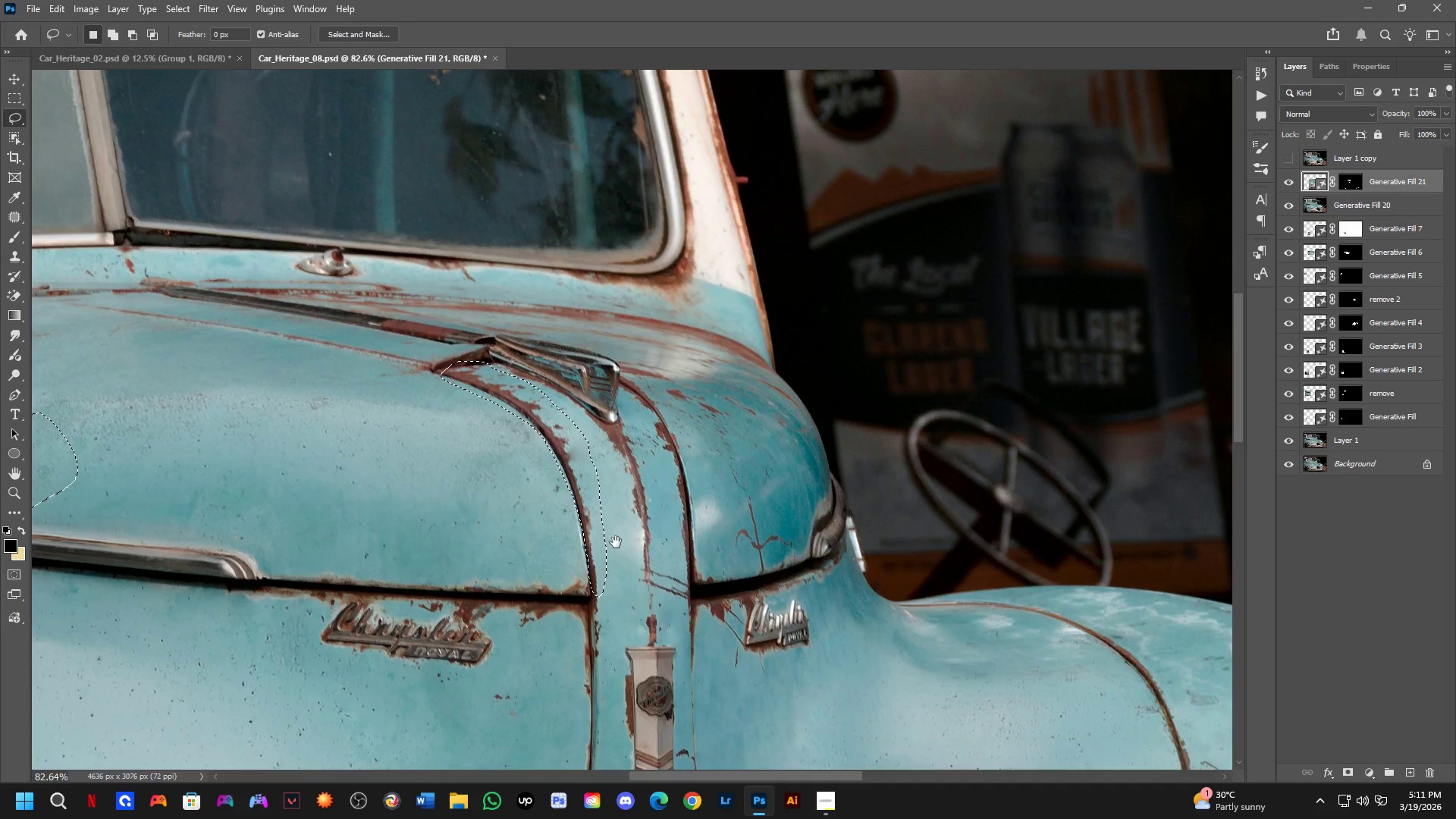 
hold_key(key=ShiftLeft, duration=1.52)
 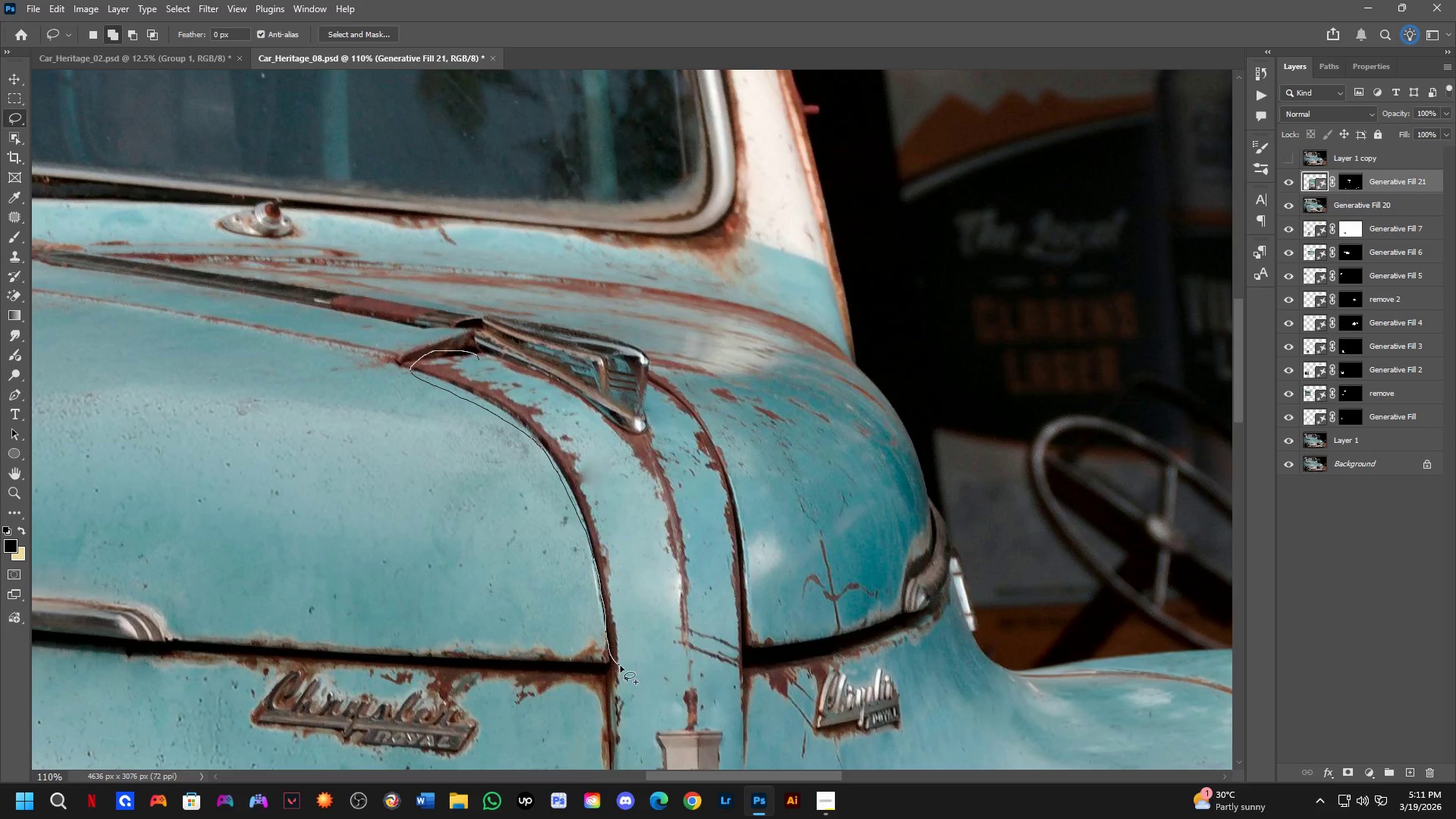 
hold_key(key=ShiftLeft, duration=1.51)
 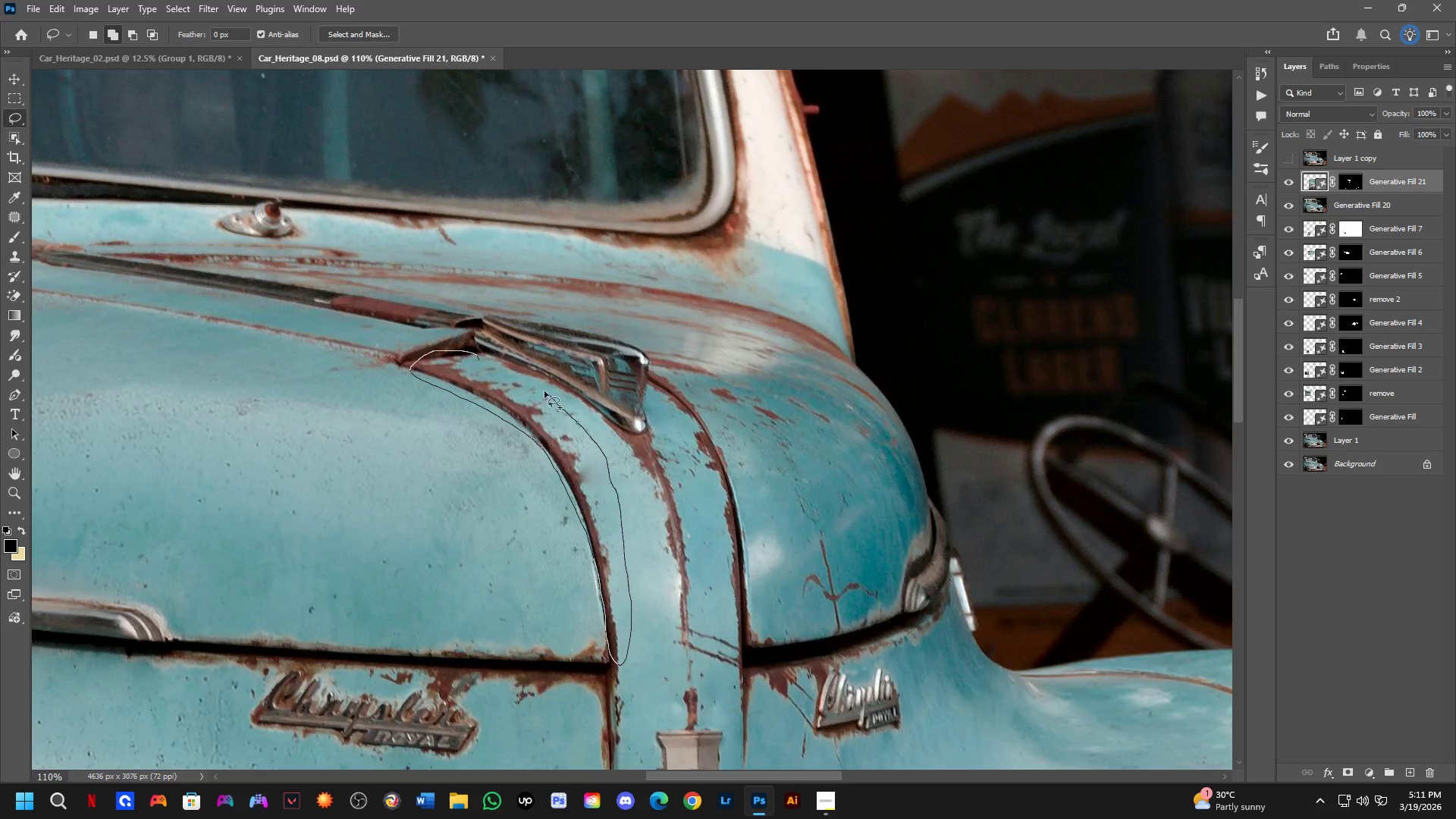 
hold_key(key=ShiftLeft, duration=0.81)
 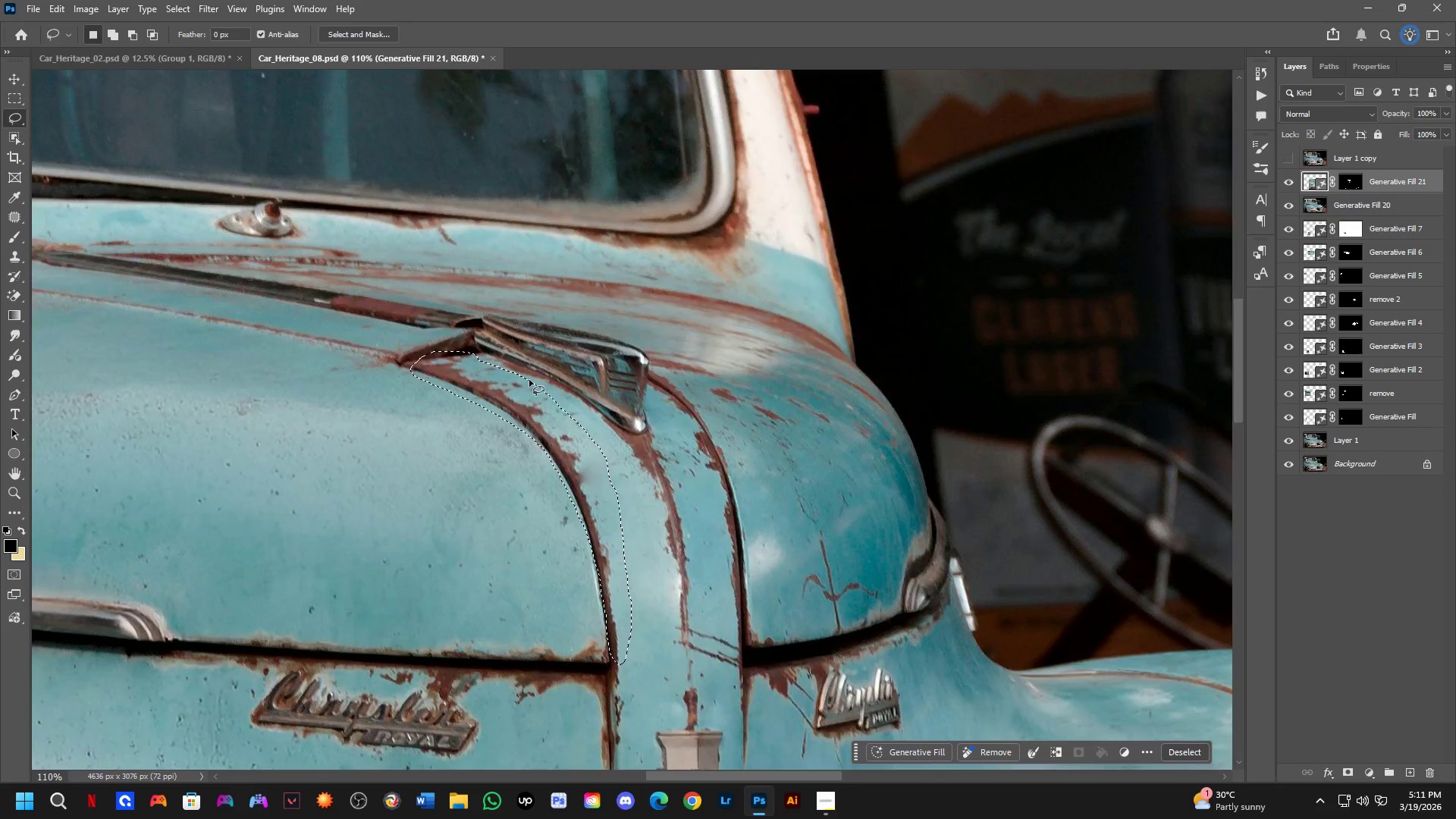 
hold_key(key=Space, duration=0.84)
 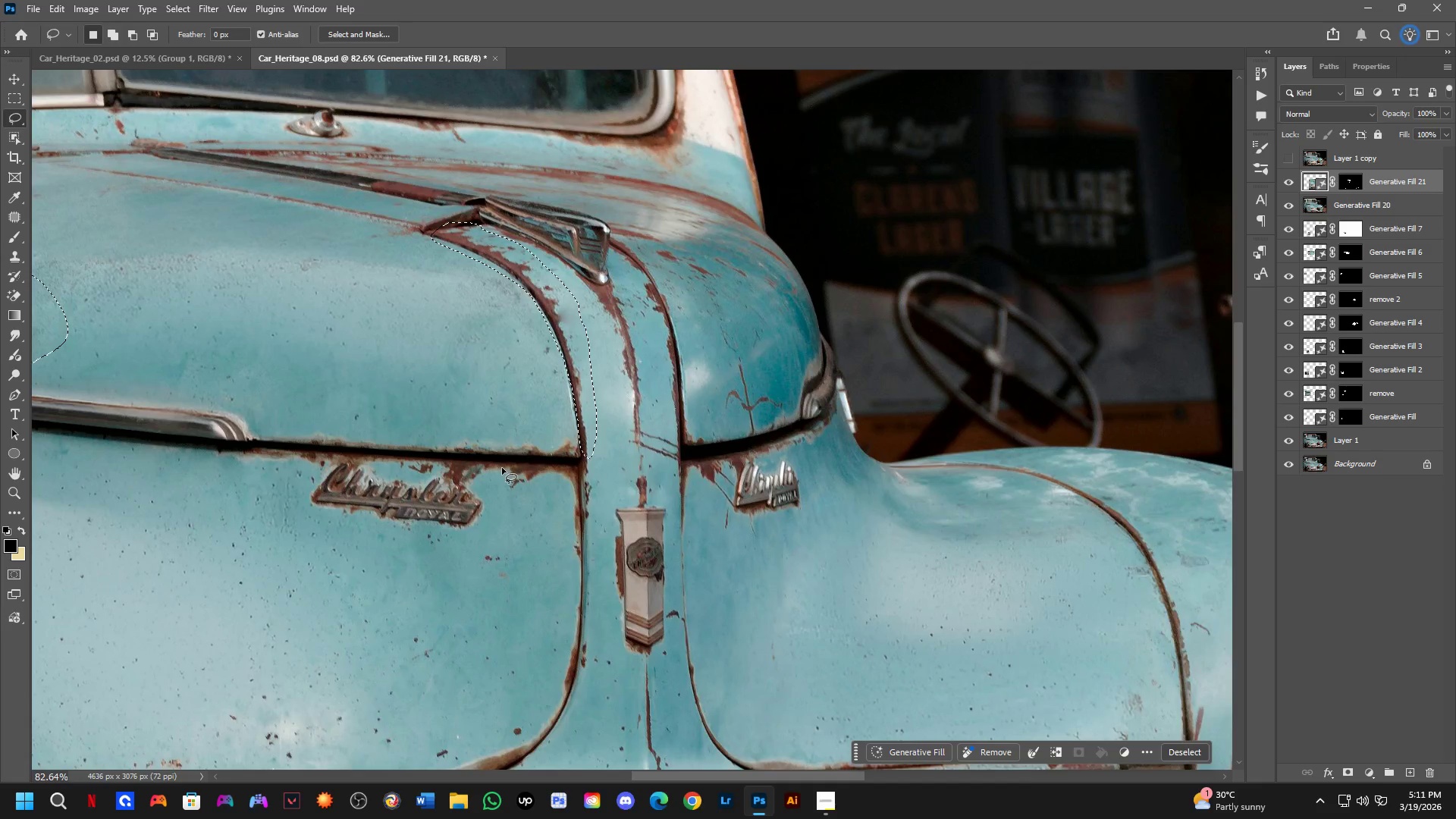 
left_click_drag(start_coordinate=[616, 542], to_coordinate=[606, 403])
 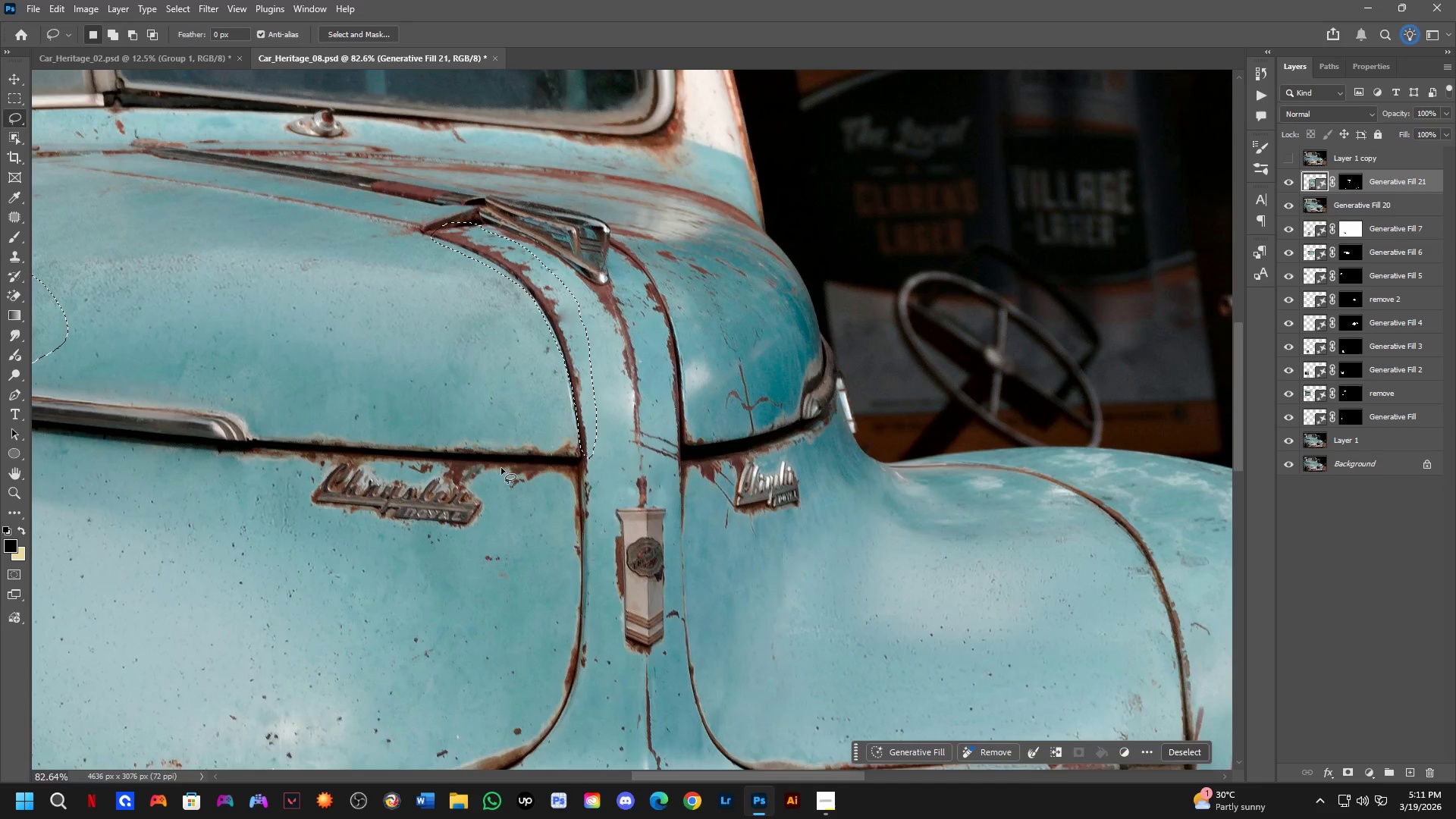 
scroll: coordinate [538, 406], scroll_direction: down, amount: 3.0
 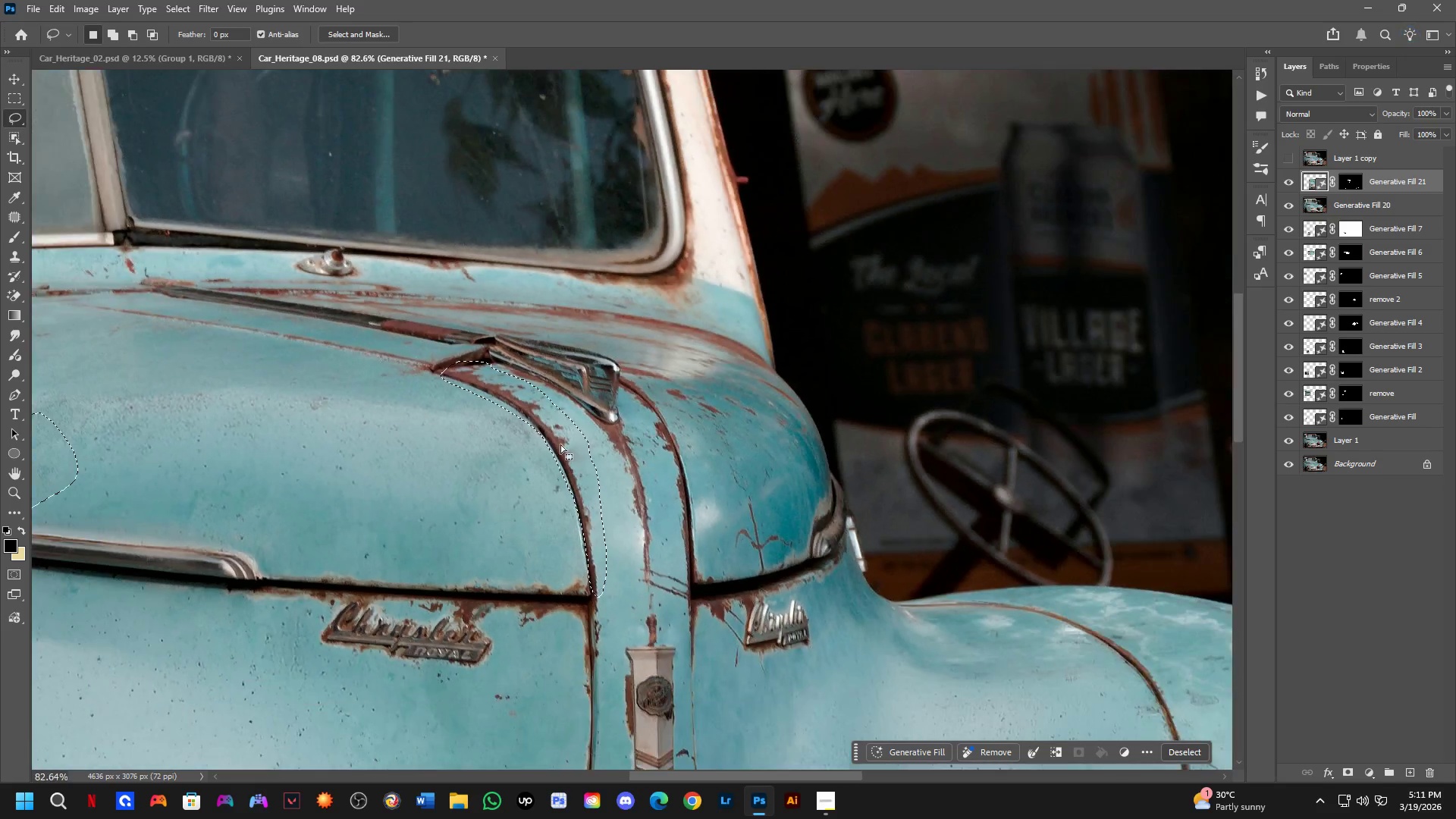 
hold_key(key=ShiftLeft, duration=0.34)
 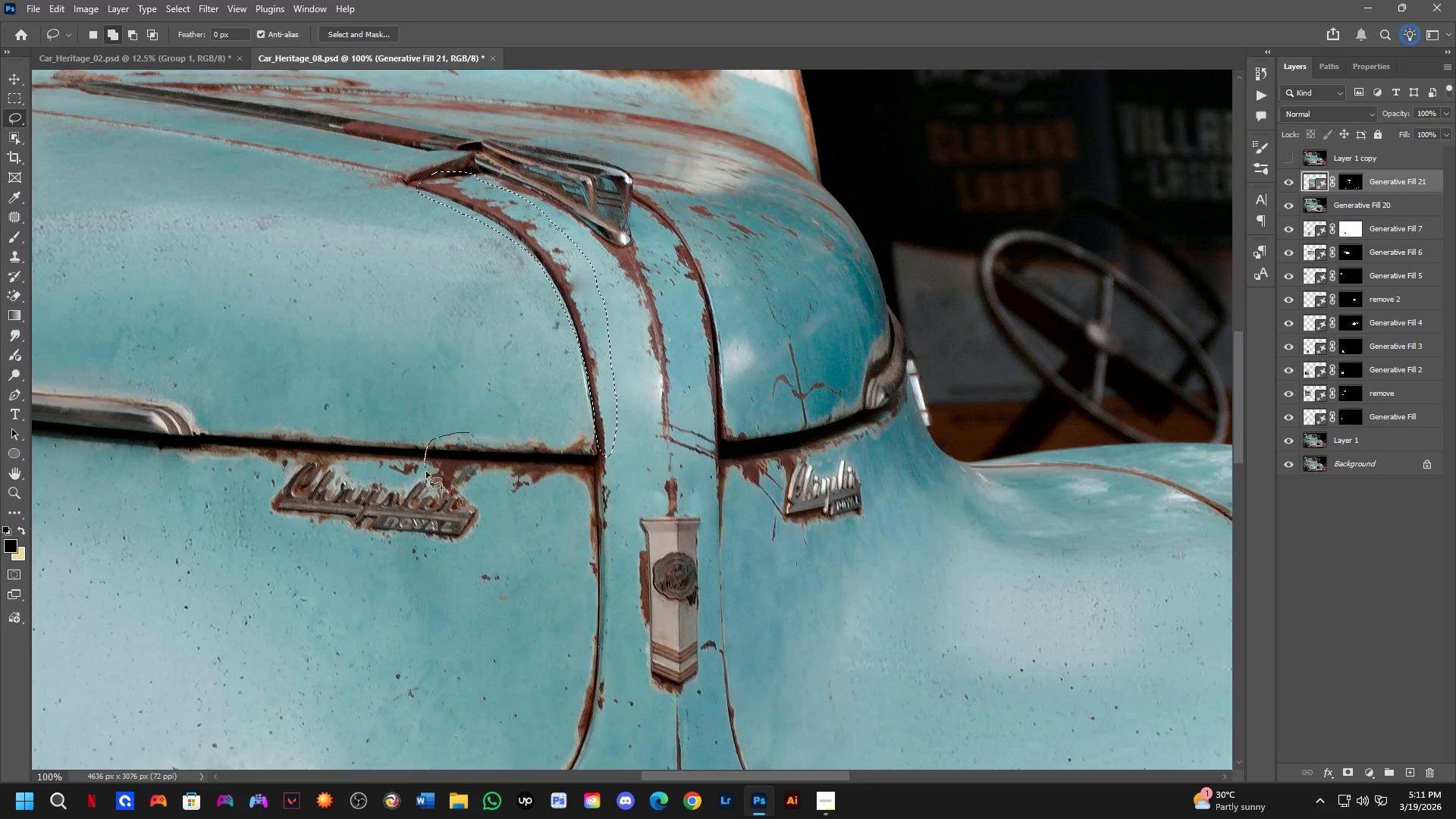 
scroll: coordinate [500, 466], scroll_direction: up, amount: 2.0
 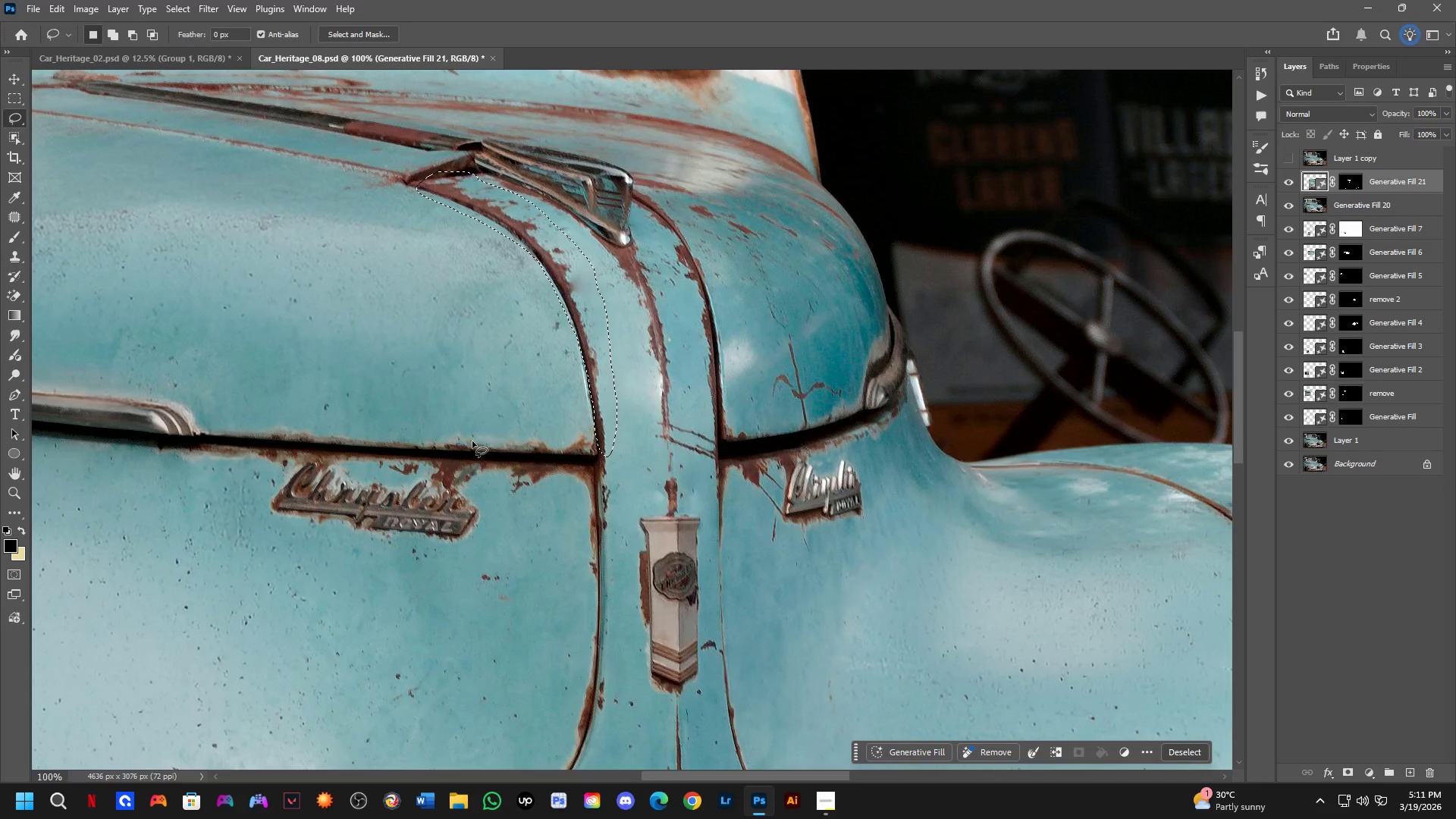 
left_click_drag(start_coordinate=[469, 433], to_coordinate=[507, 427])
 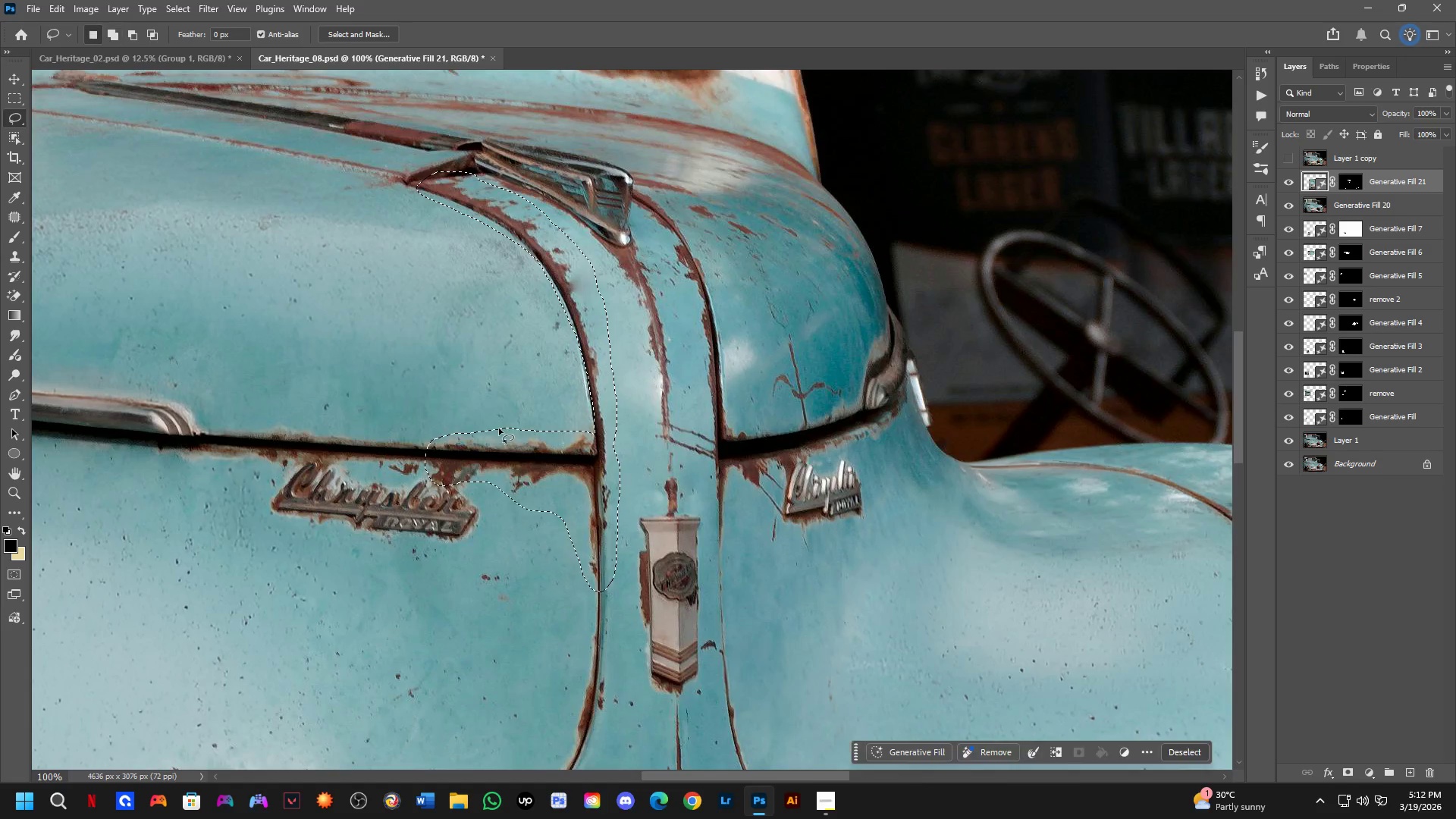 
hold_key(key=Space, duration=0.59)
 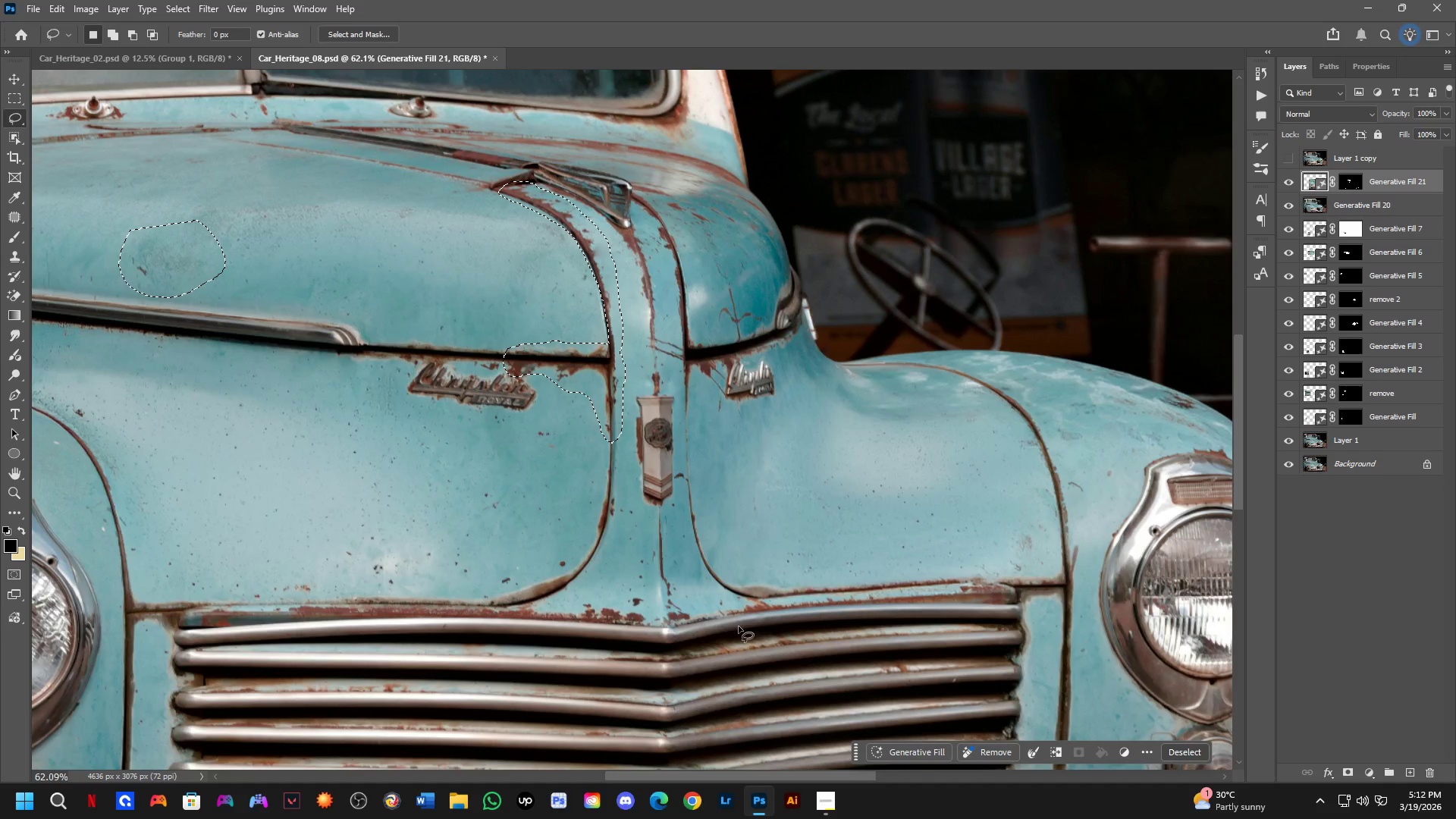 
left_click_drag(start_coordinate=[602, 523], to_coordinate=[650, 435])
 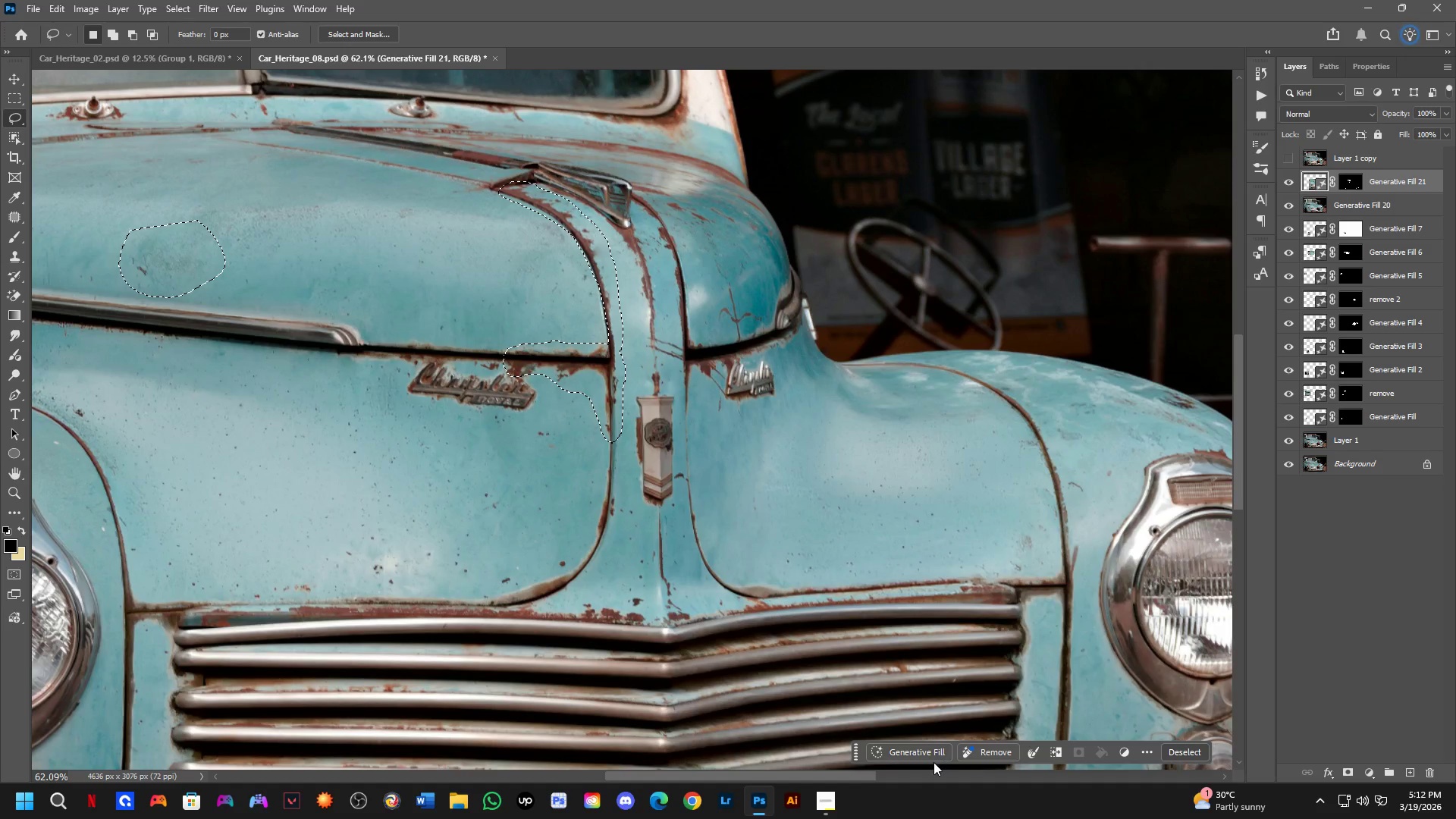 
scroll: coordinate [513, 437], scroll_direction: down, amount: 5.0
 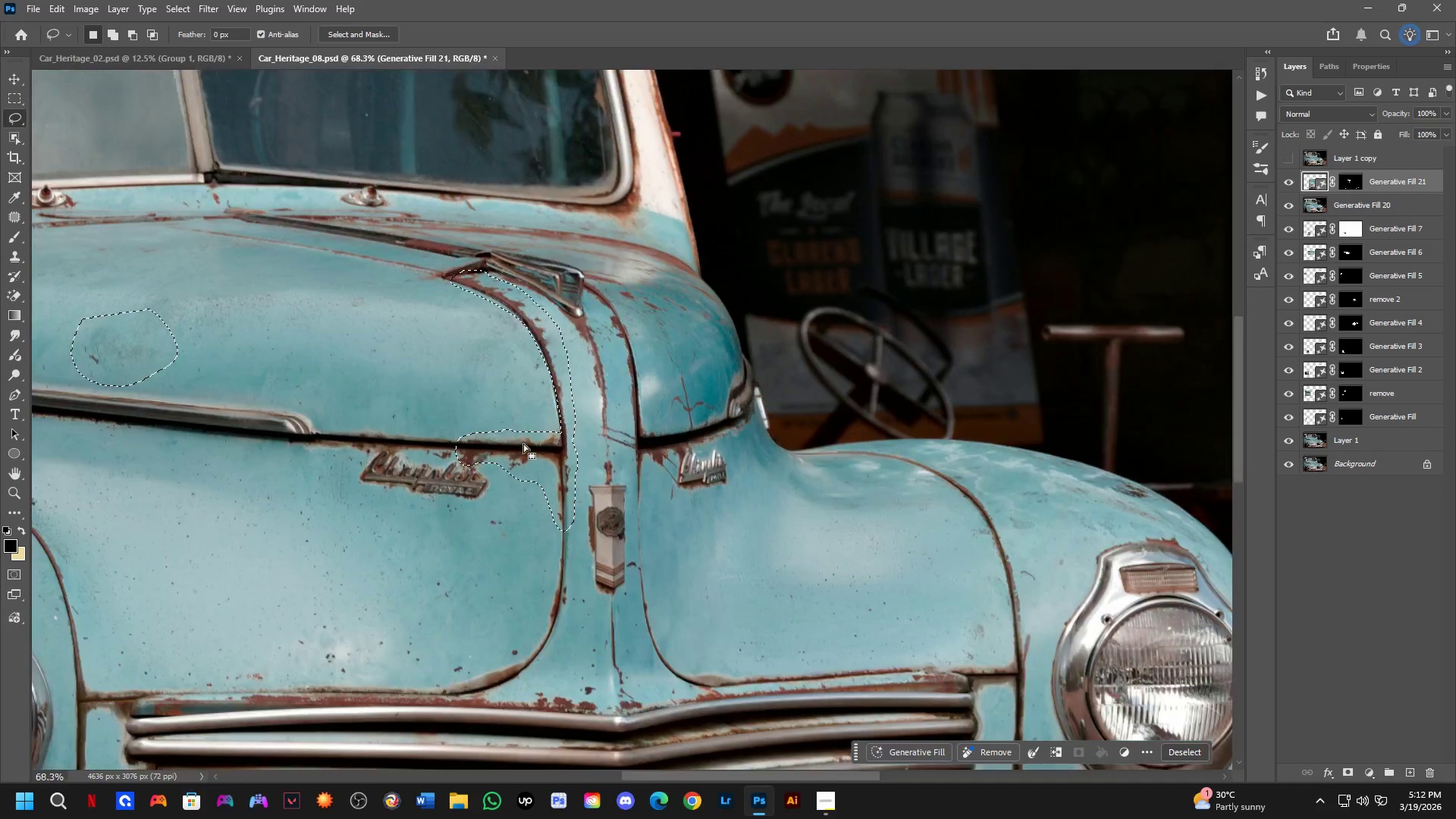 
double_click([928, 761])
 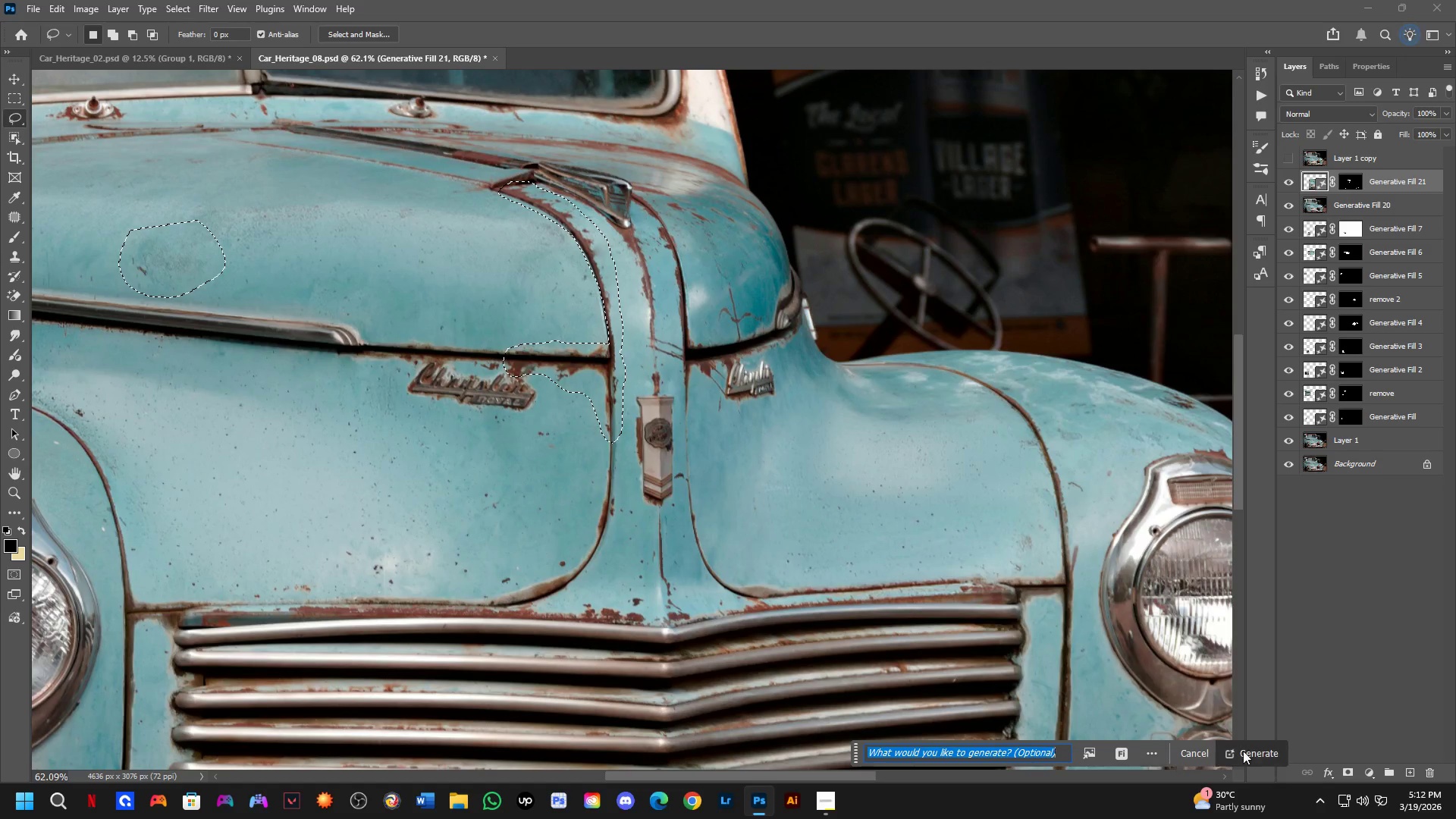 
left_click([1245, 751])
 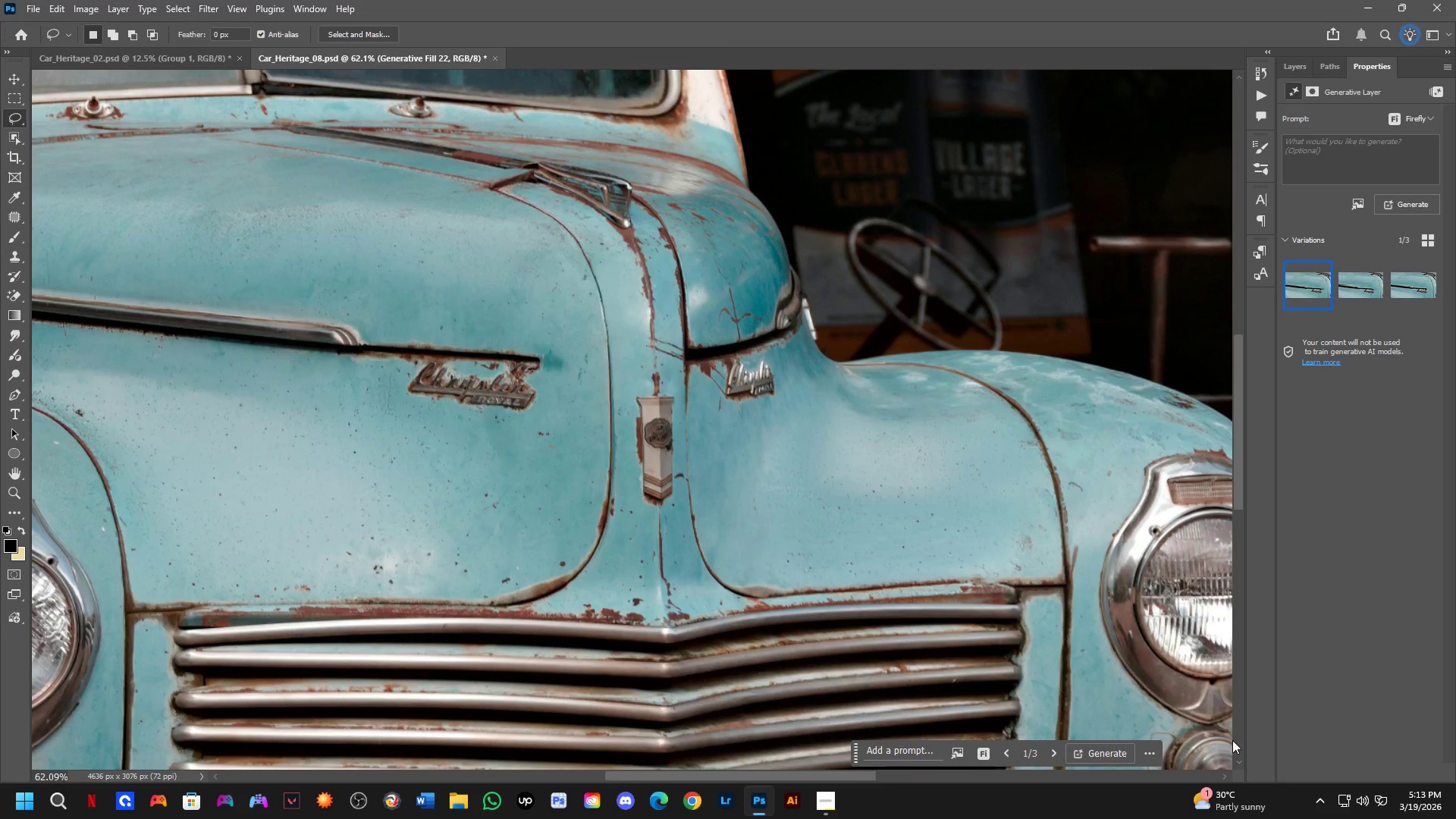 
wait(68.84)
 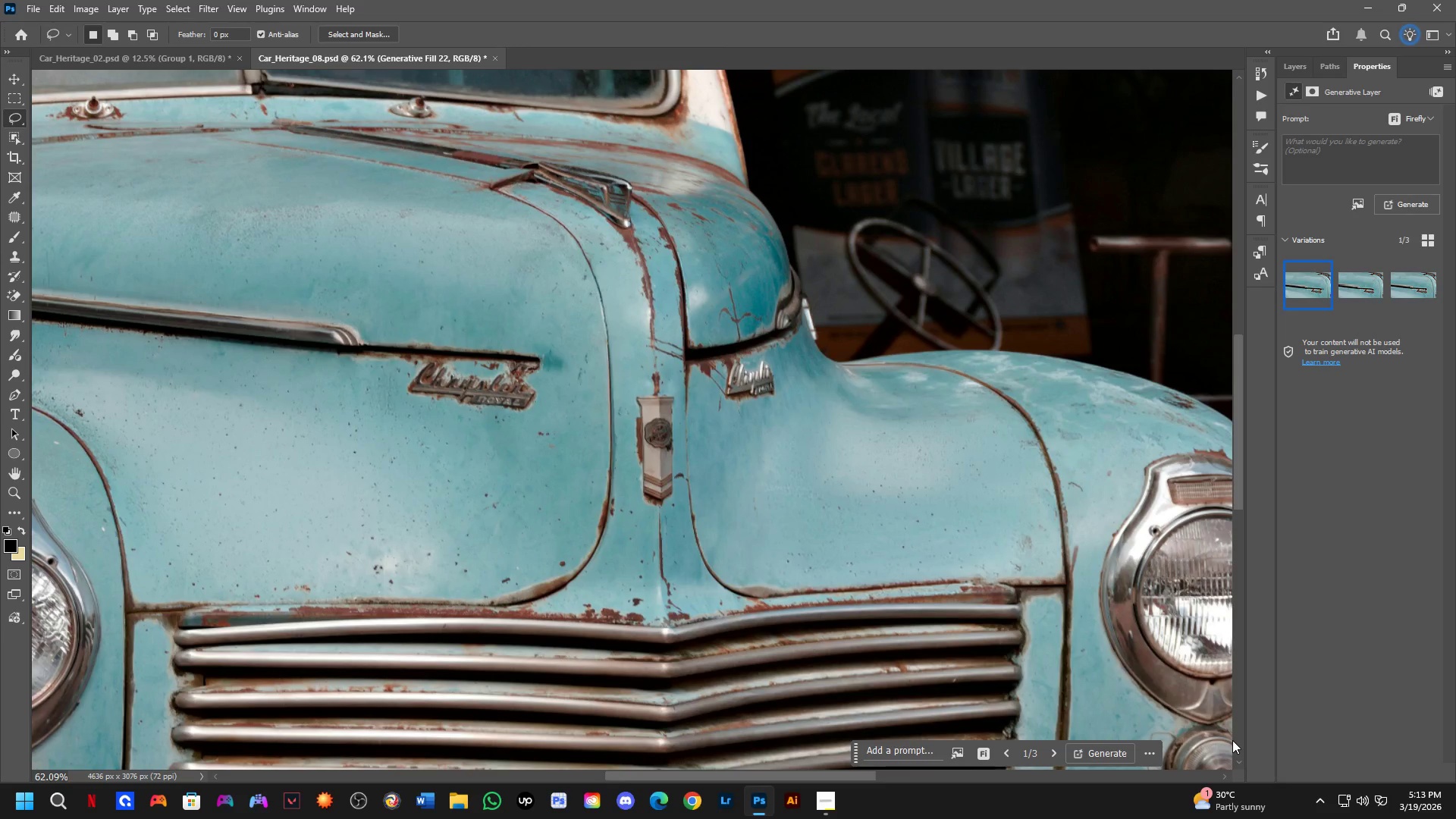 
left_click([1344, 295])
 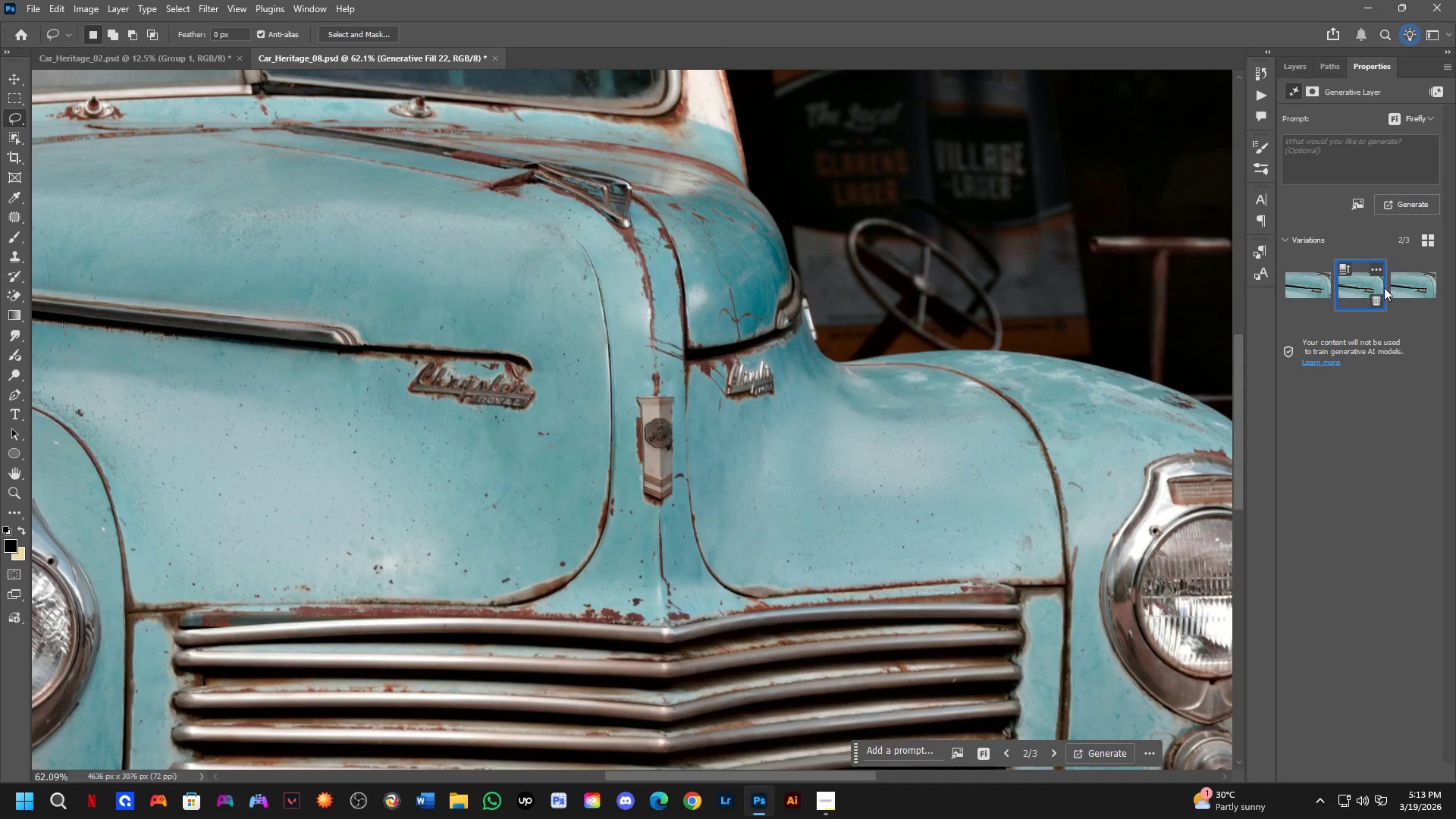 
key(Control+Z)
 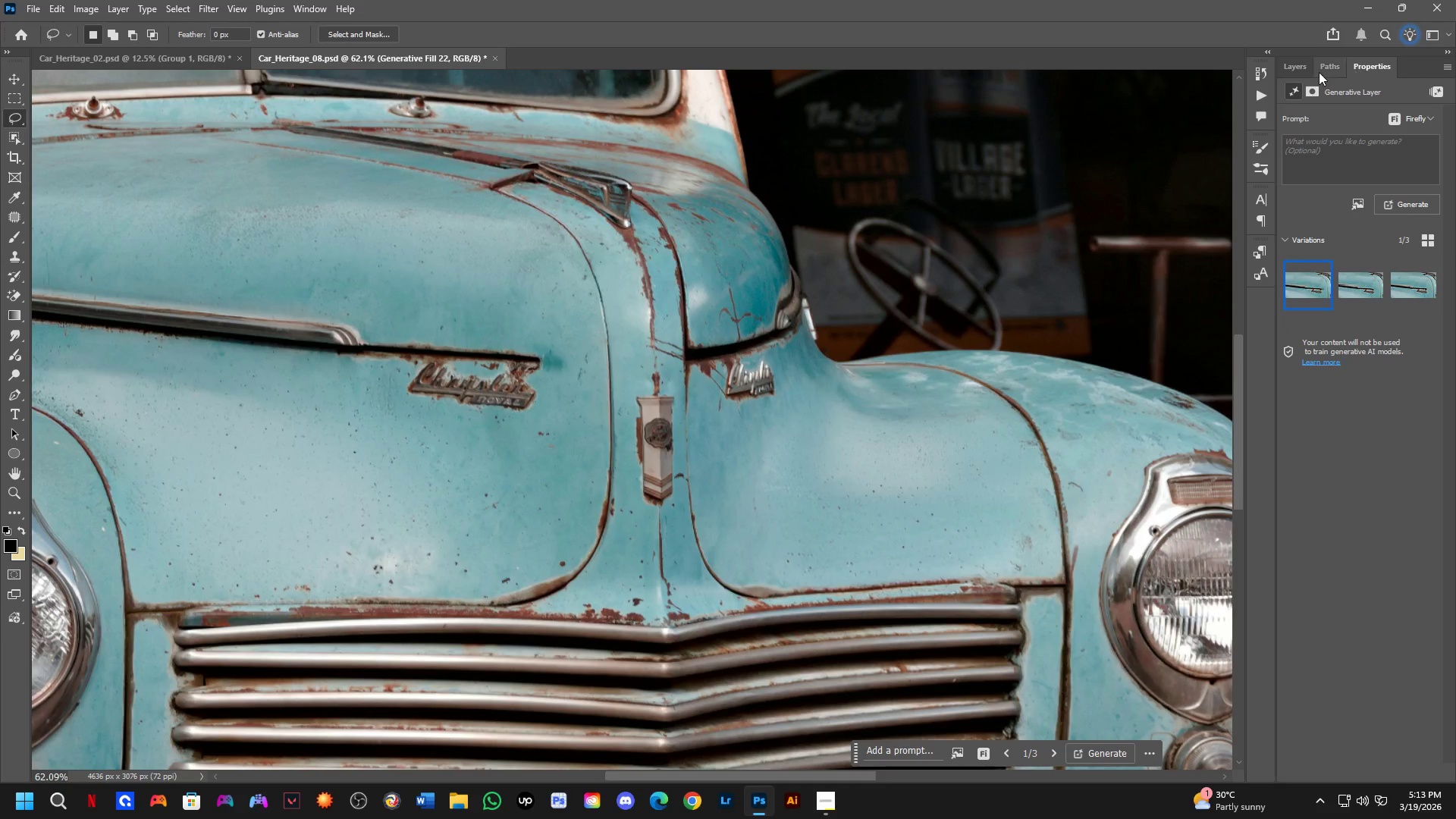 
left_click([1293, 68])
 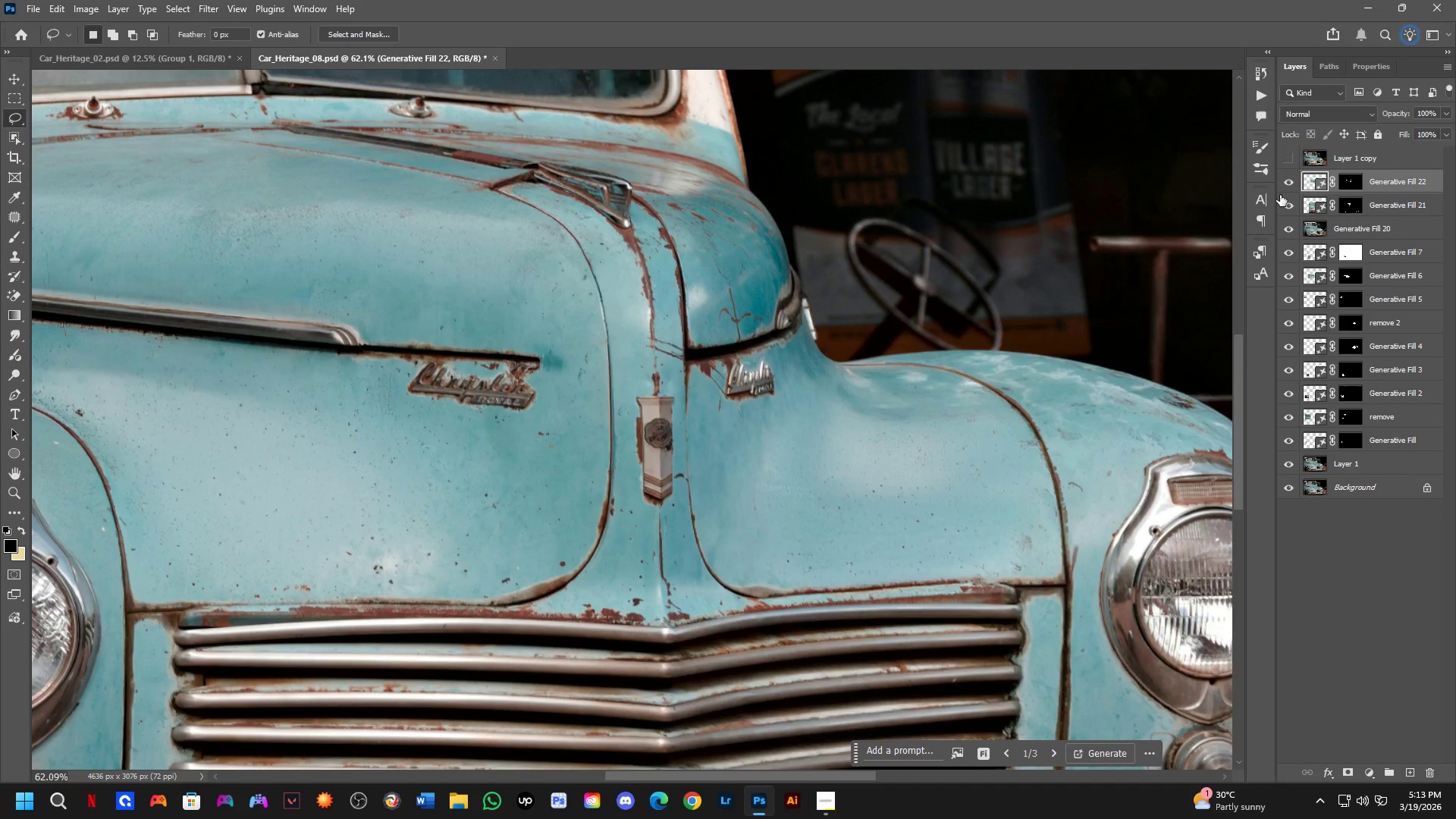 
left_click([1283, 182])
 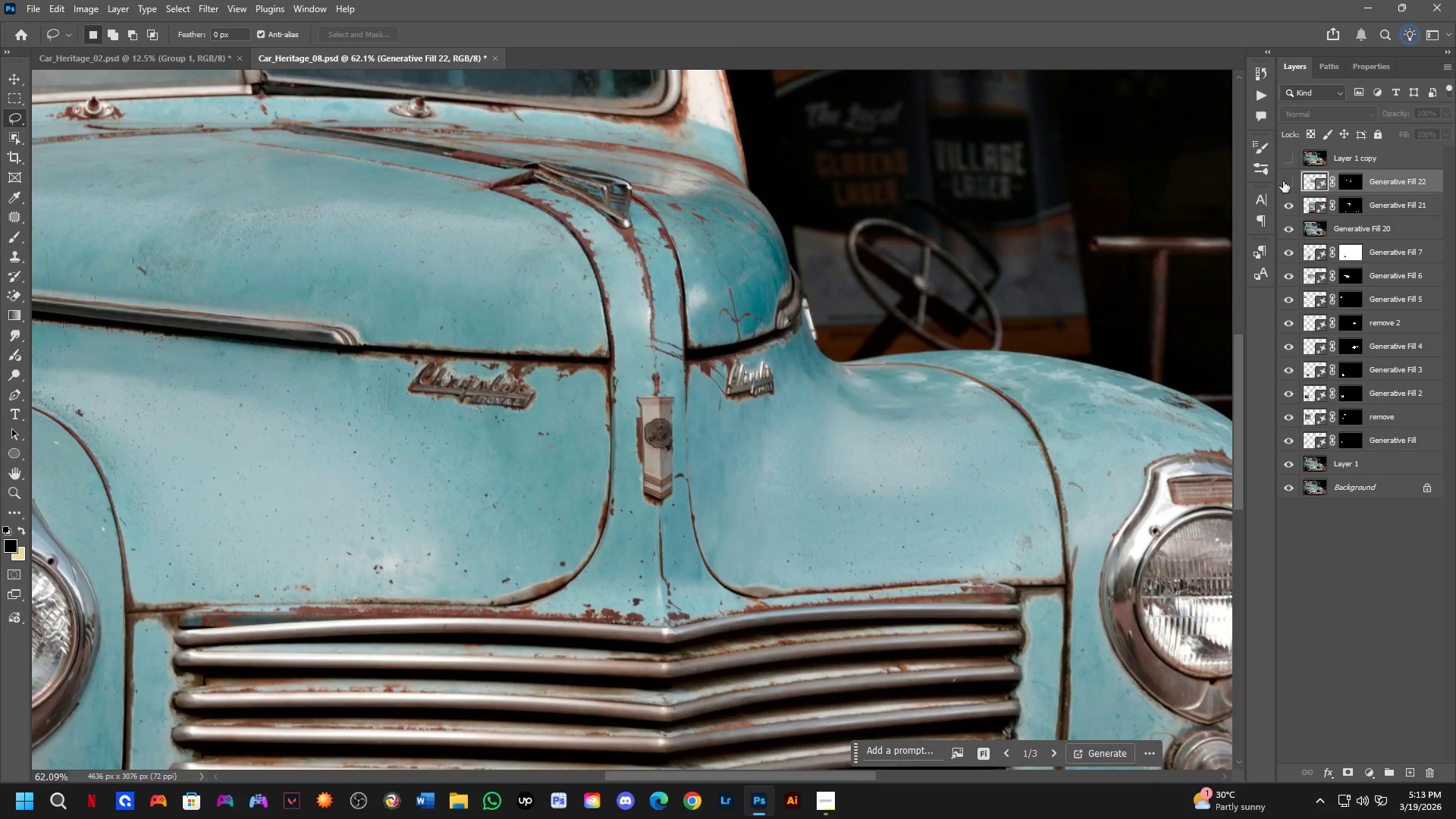 
left_click([1283, 181])
 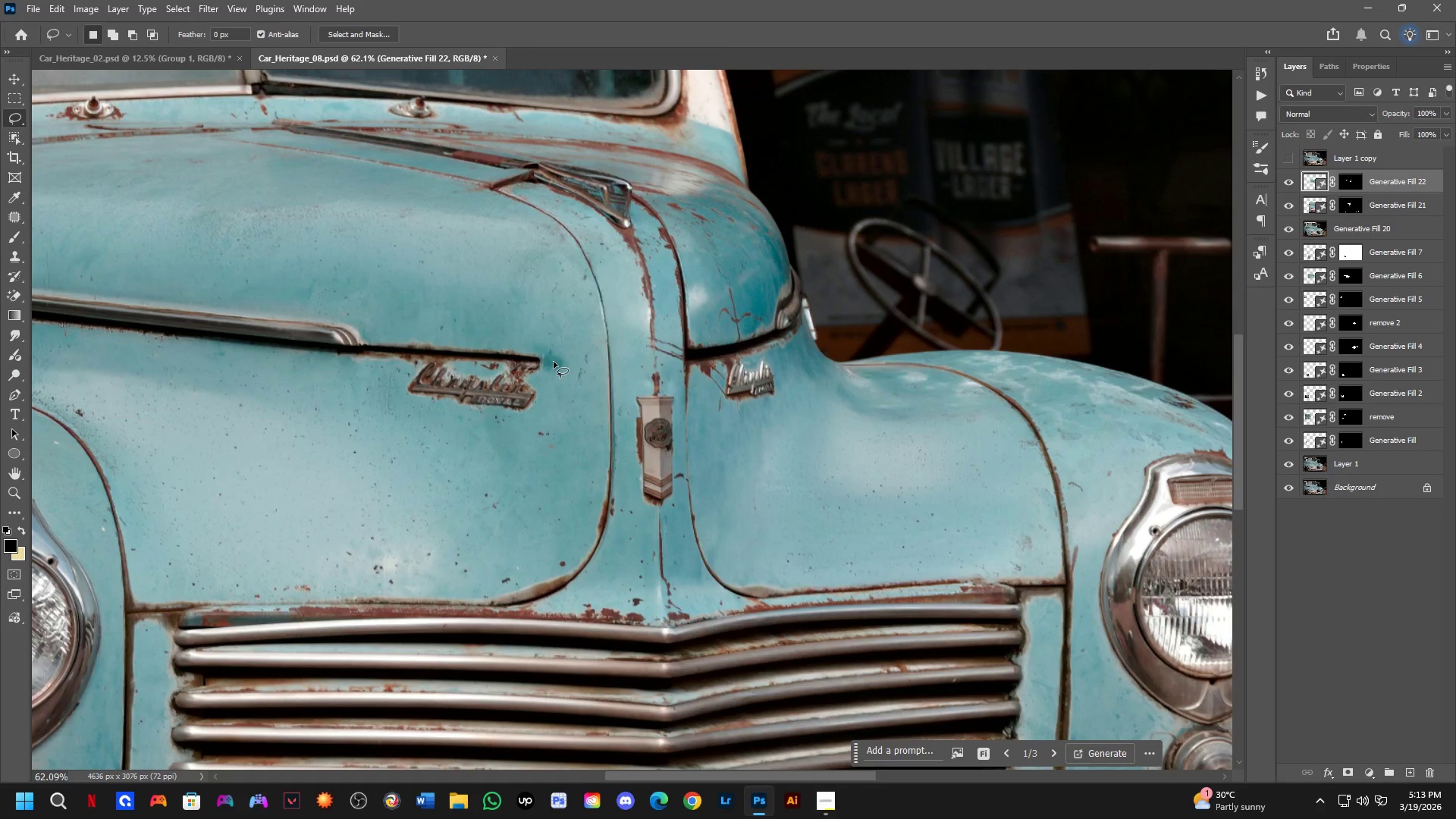 
key(Control+Z)
 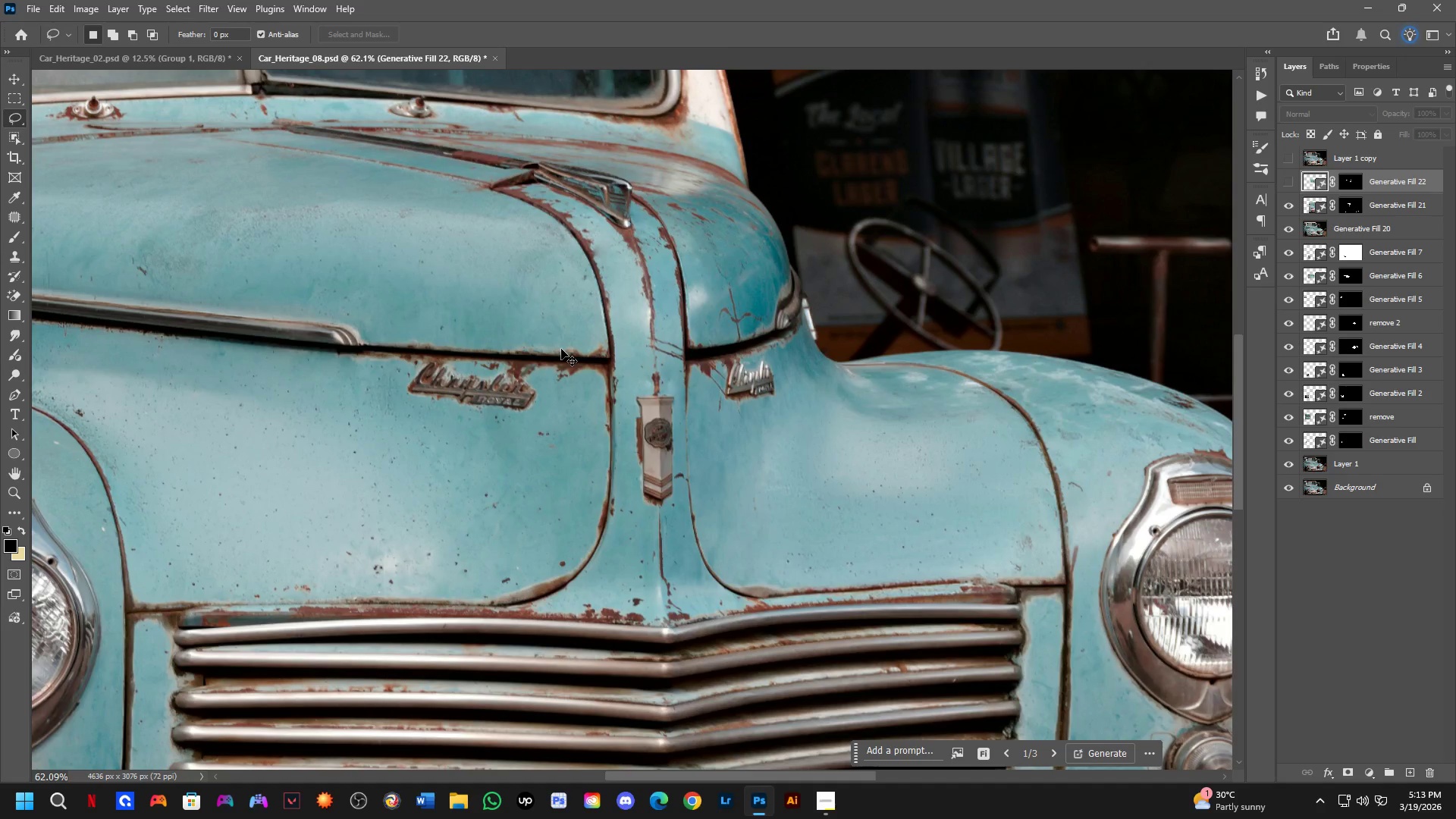 
key(Control+Shift+ShiftLeft)
 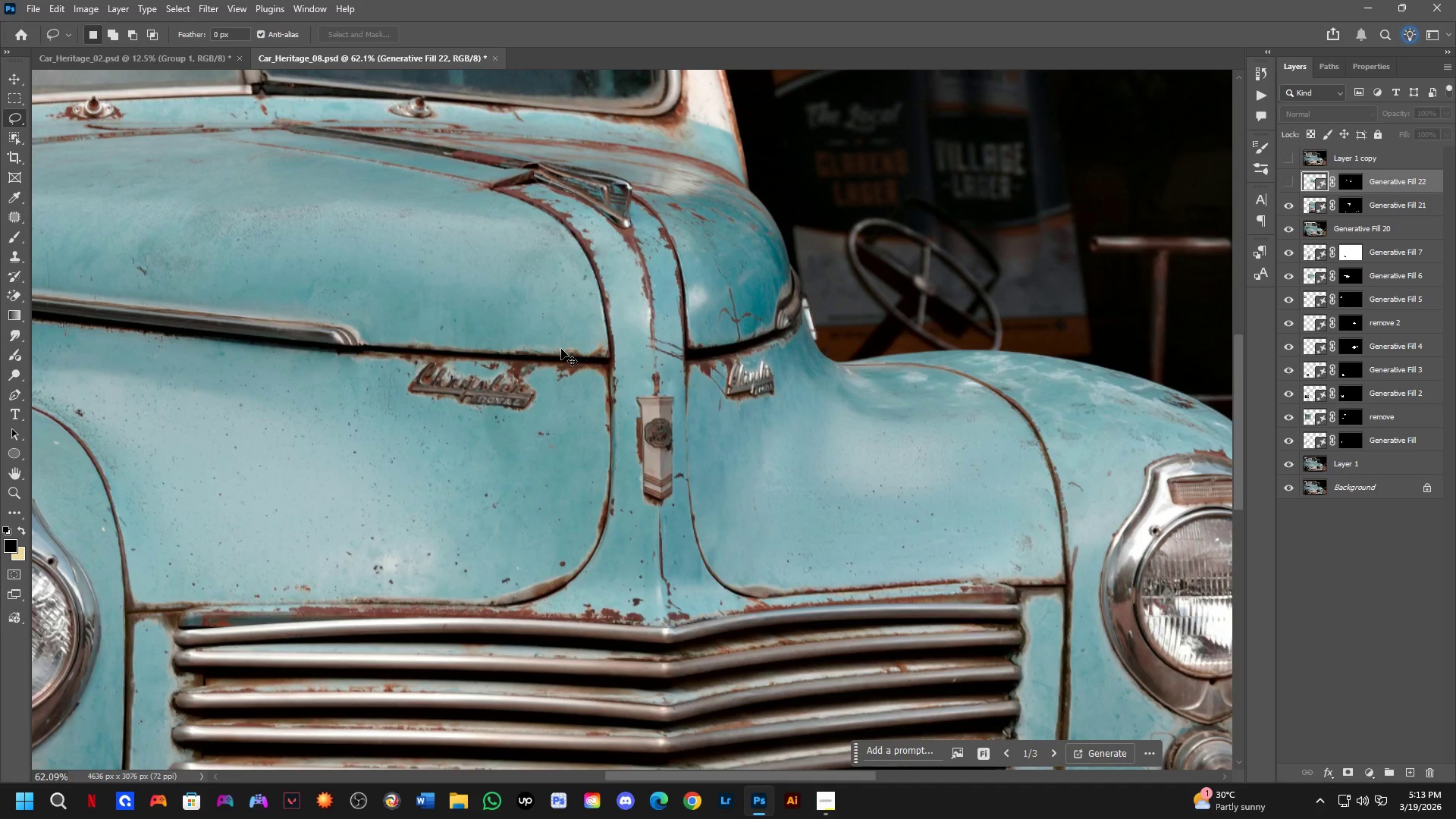 
key(Control+Shift+Z)
 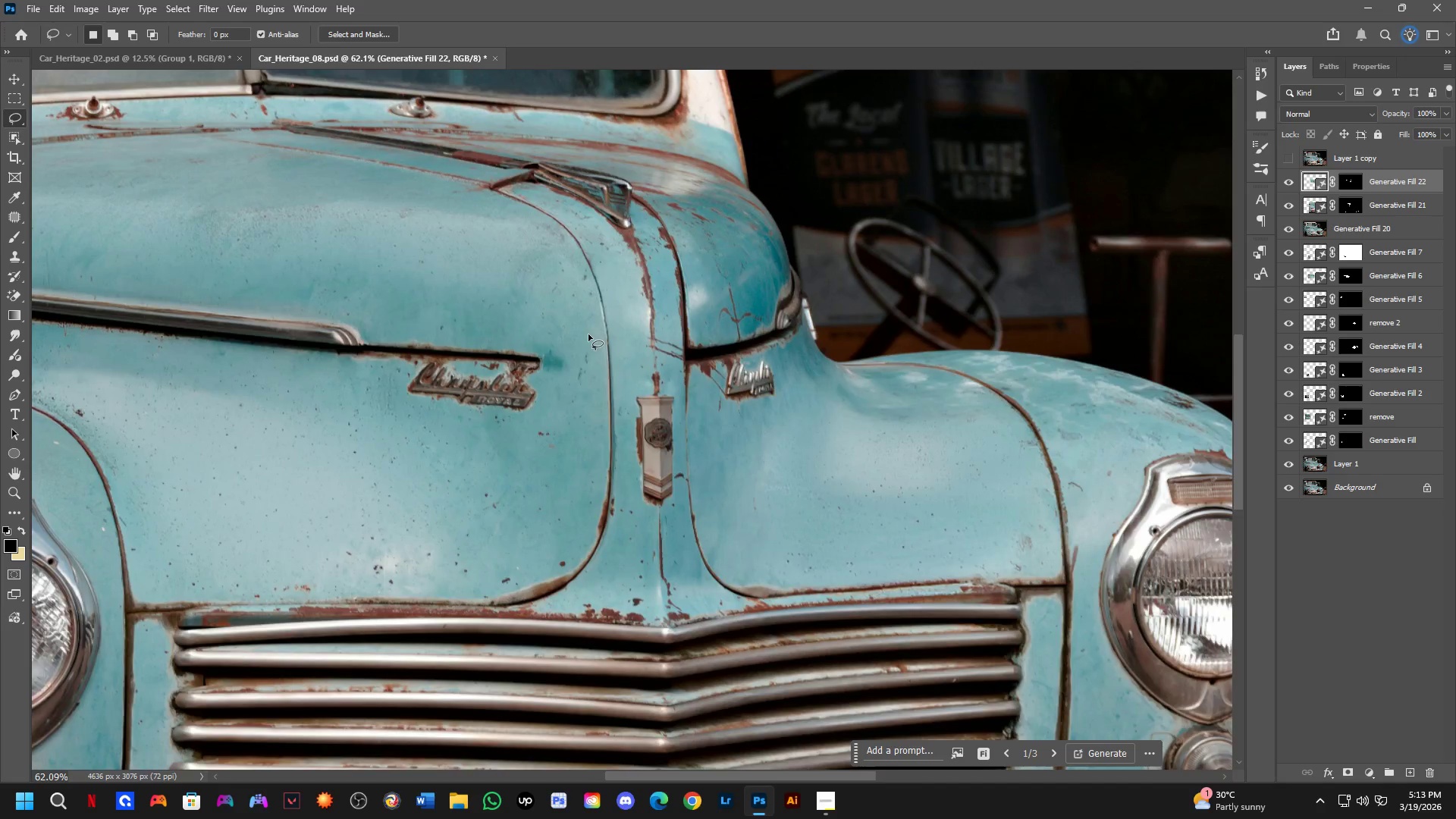 
hold_key(key=Space, duration=0.48)
 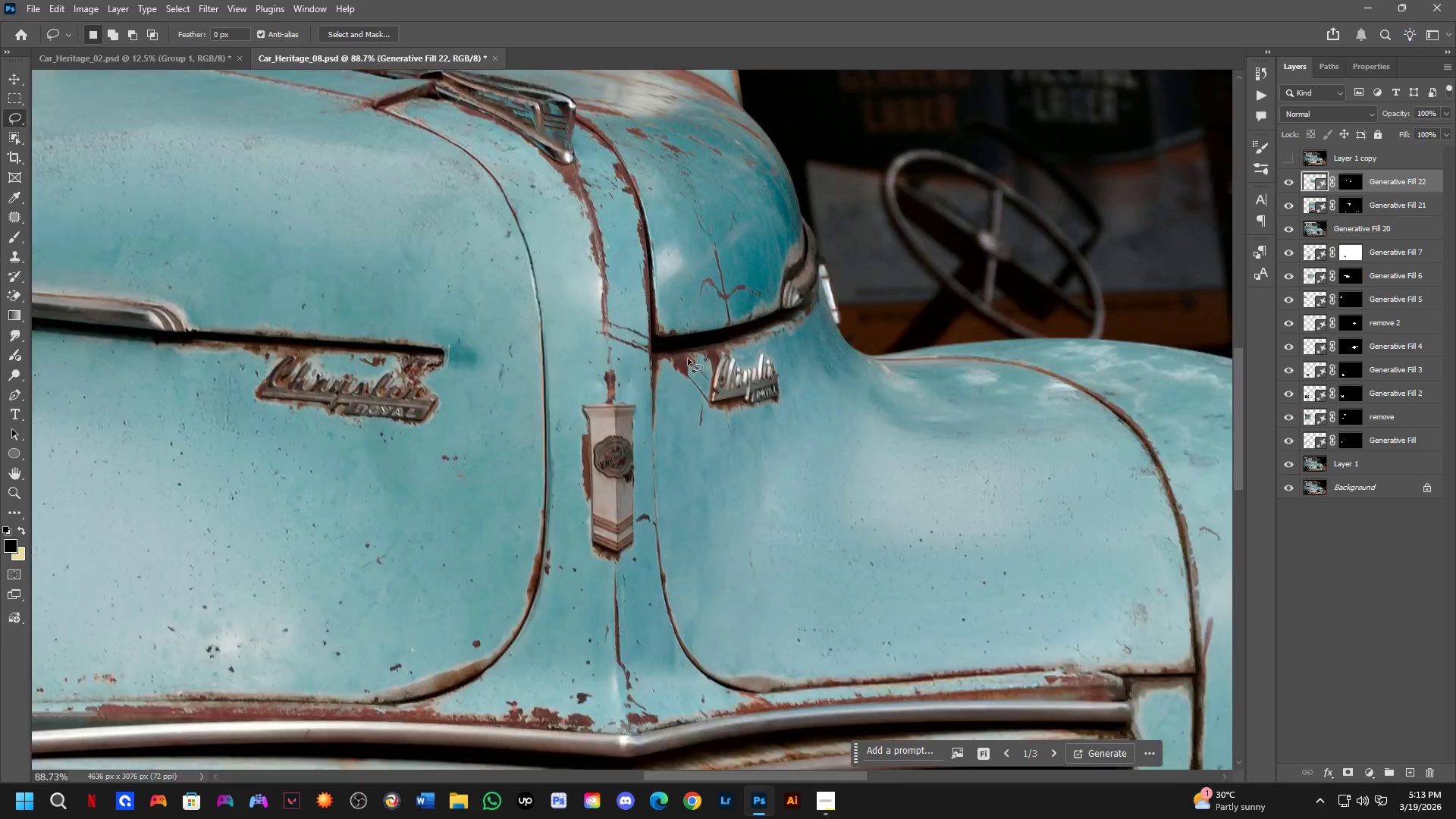 
left_click_drag(start_coordinate=[631, 372], to_coordinate=[657, 384])
 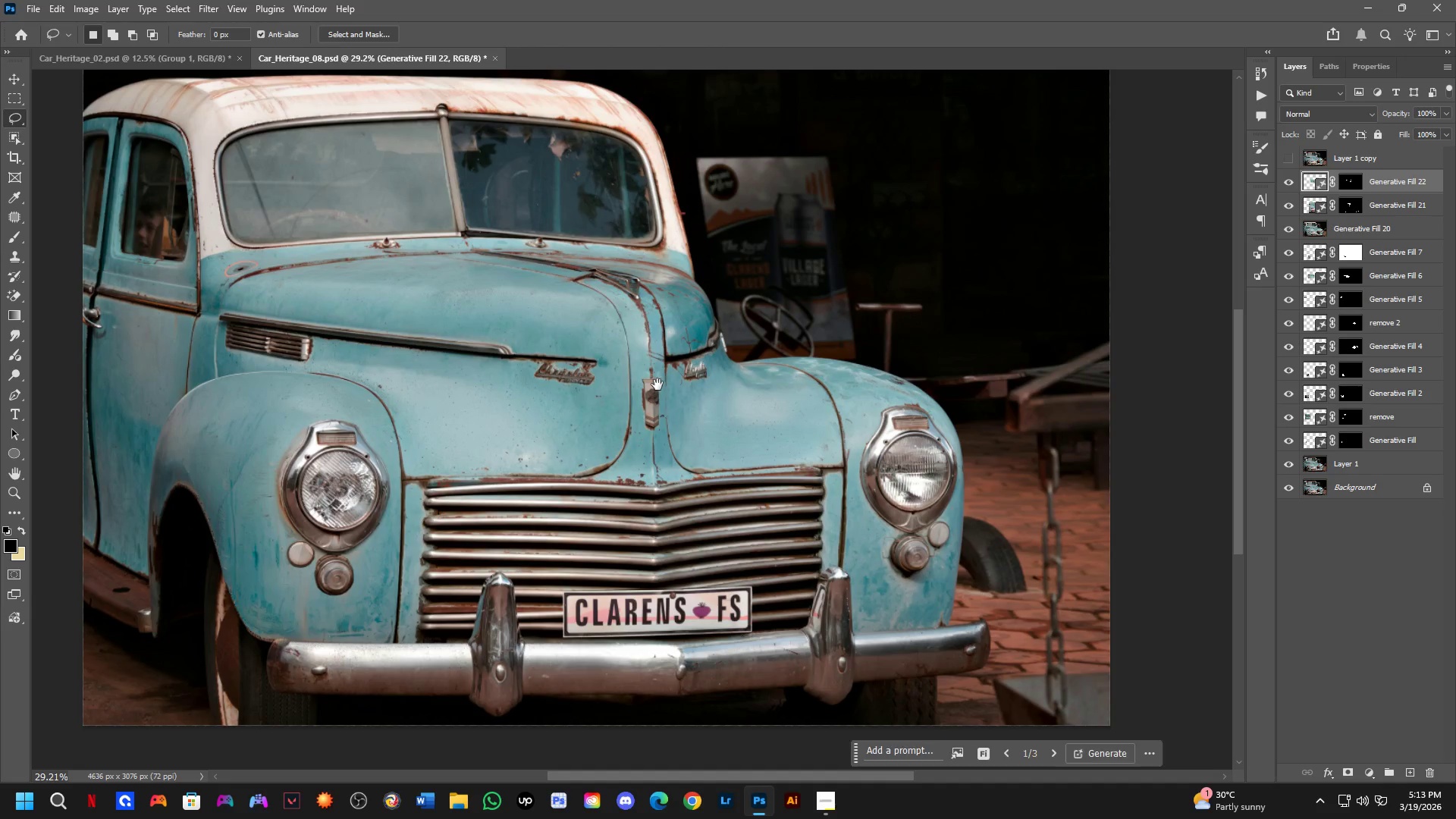 
scroll: coordinate [604, 341], scroll_direction: down, amount: 8.0
 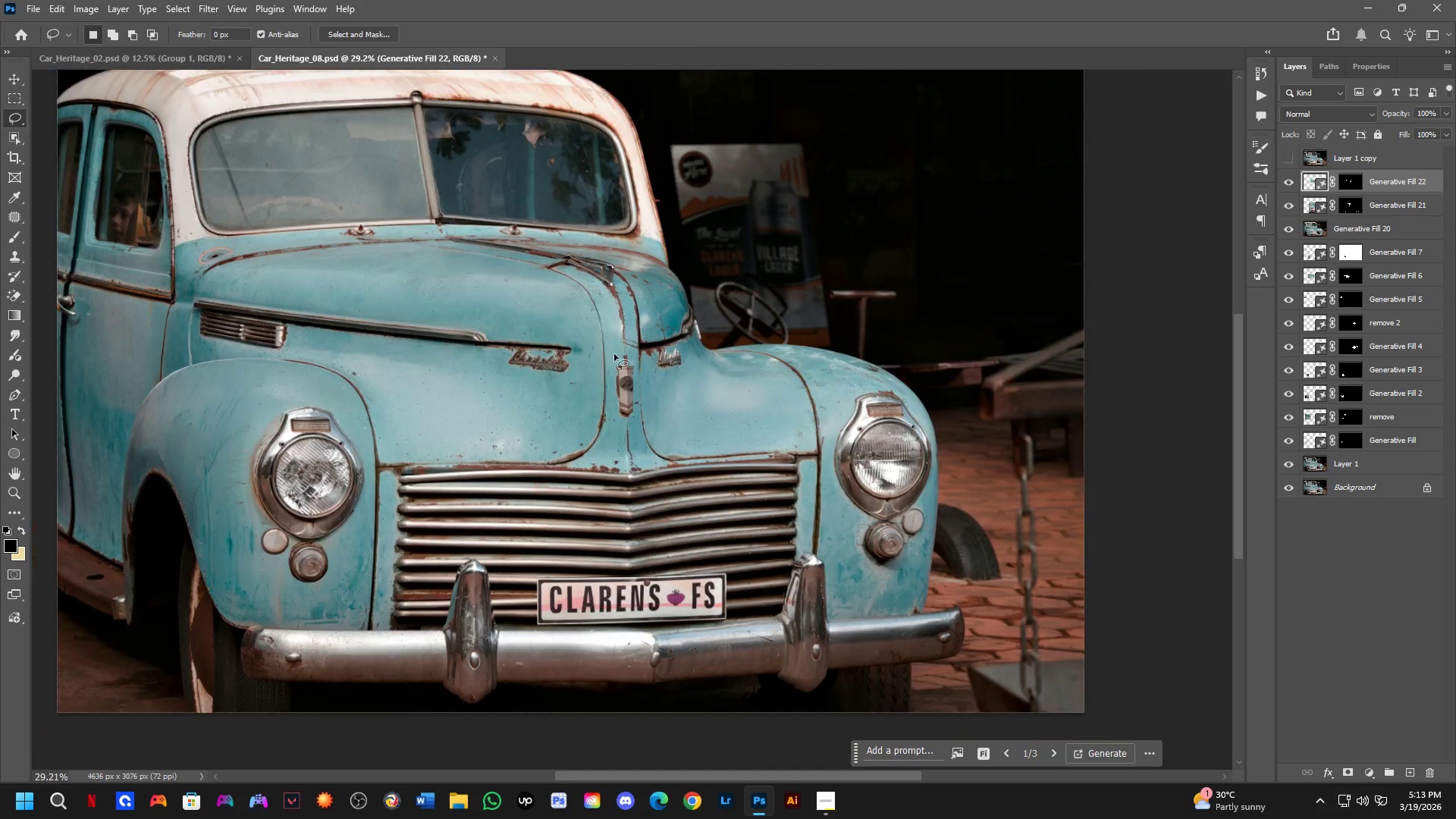 
key(Shift+ShiftLeft)
 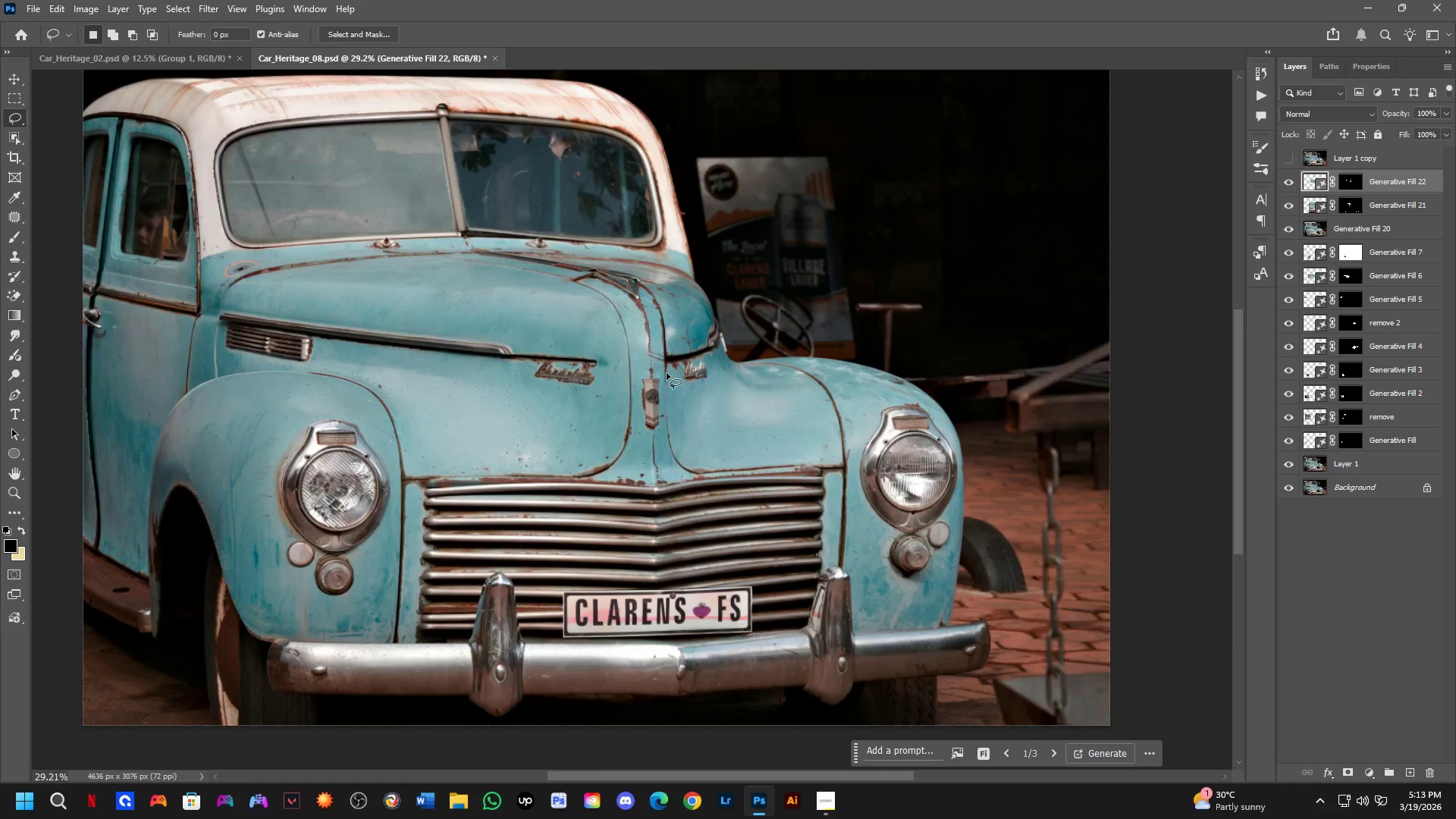 
key(Shift+ShiftLeft)
 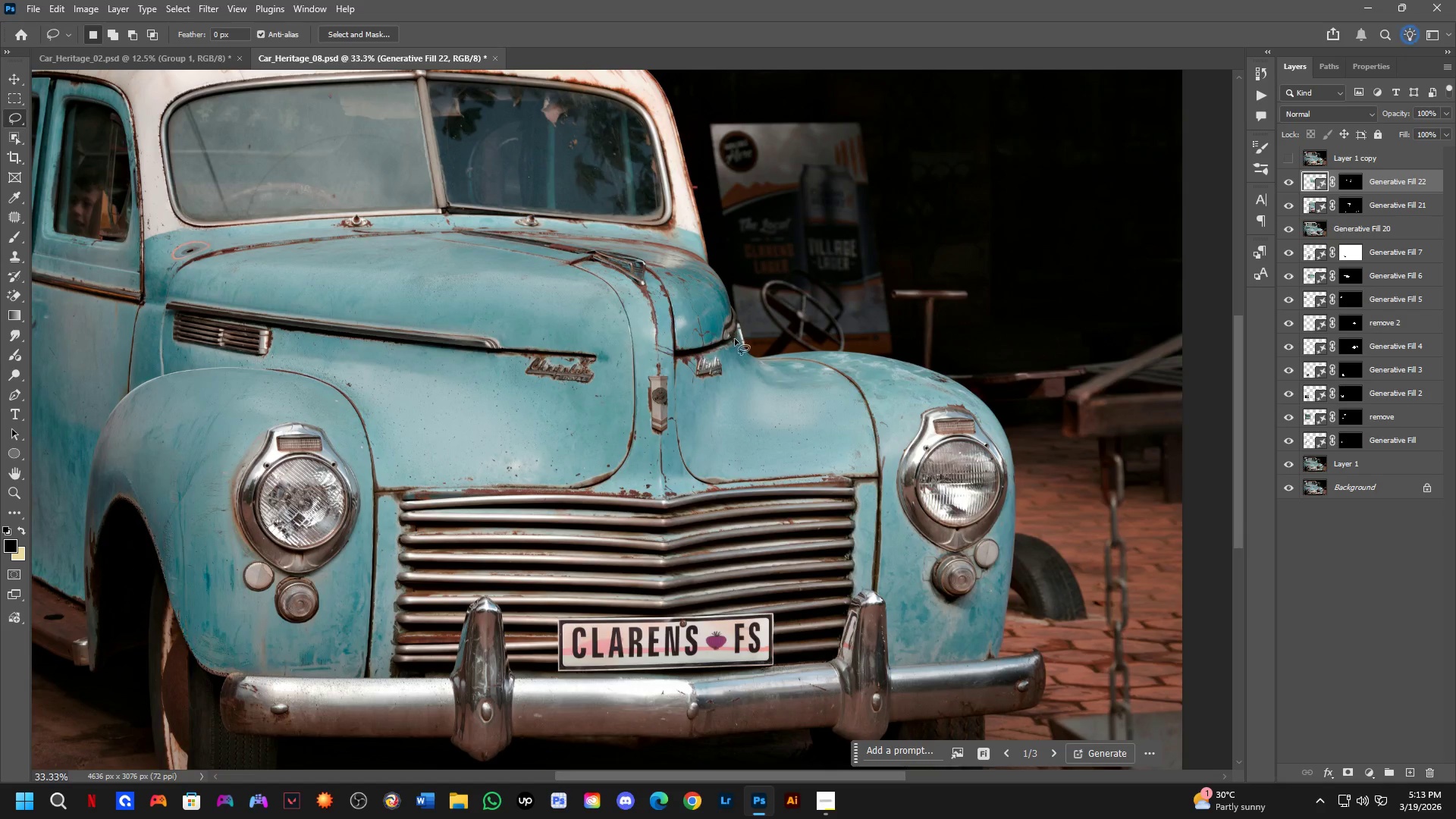 
scroll: coordinate [862, 302], scroll_direction: up, amount: 12.0
 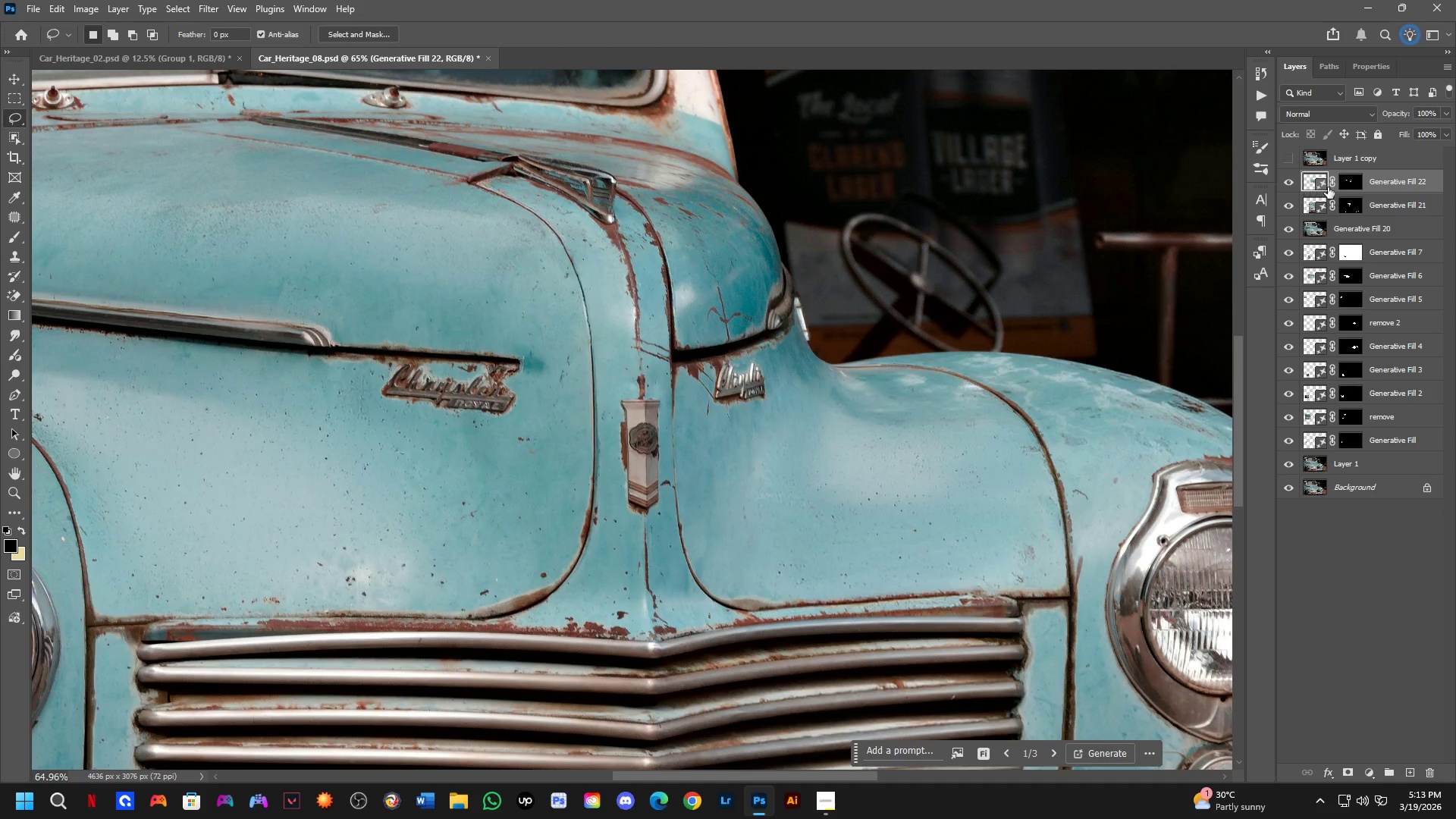 
left_click([1340, 184])
 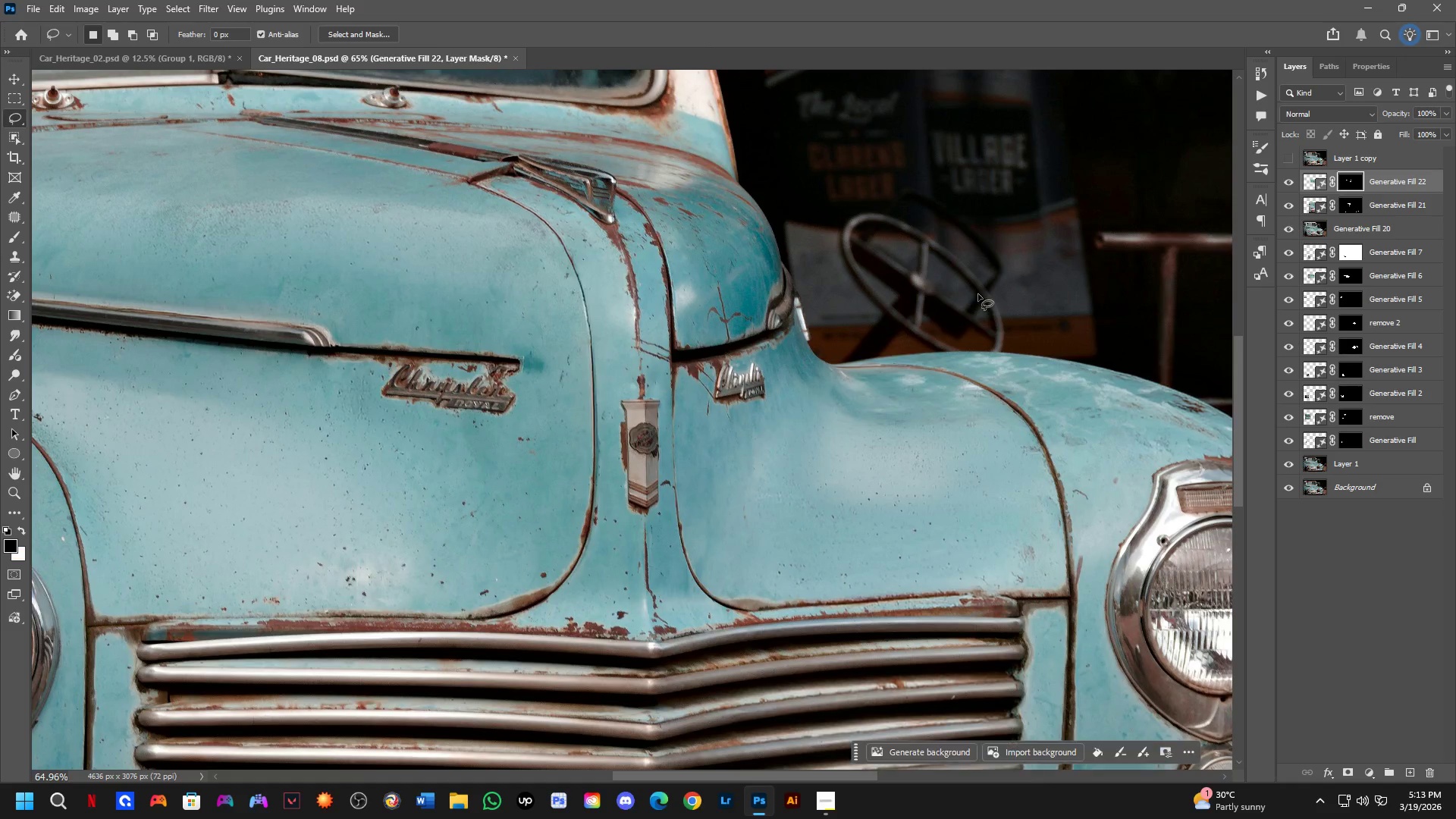 
key(B)
 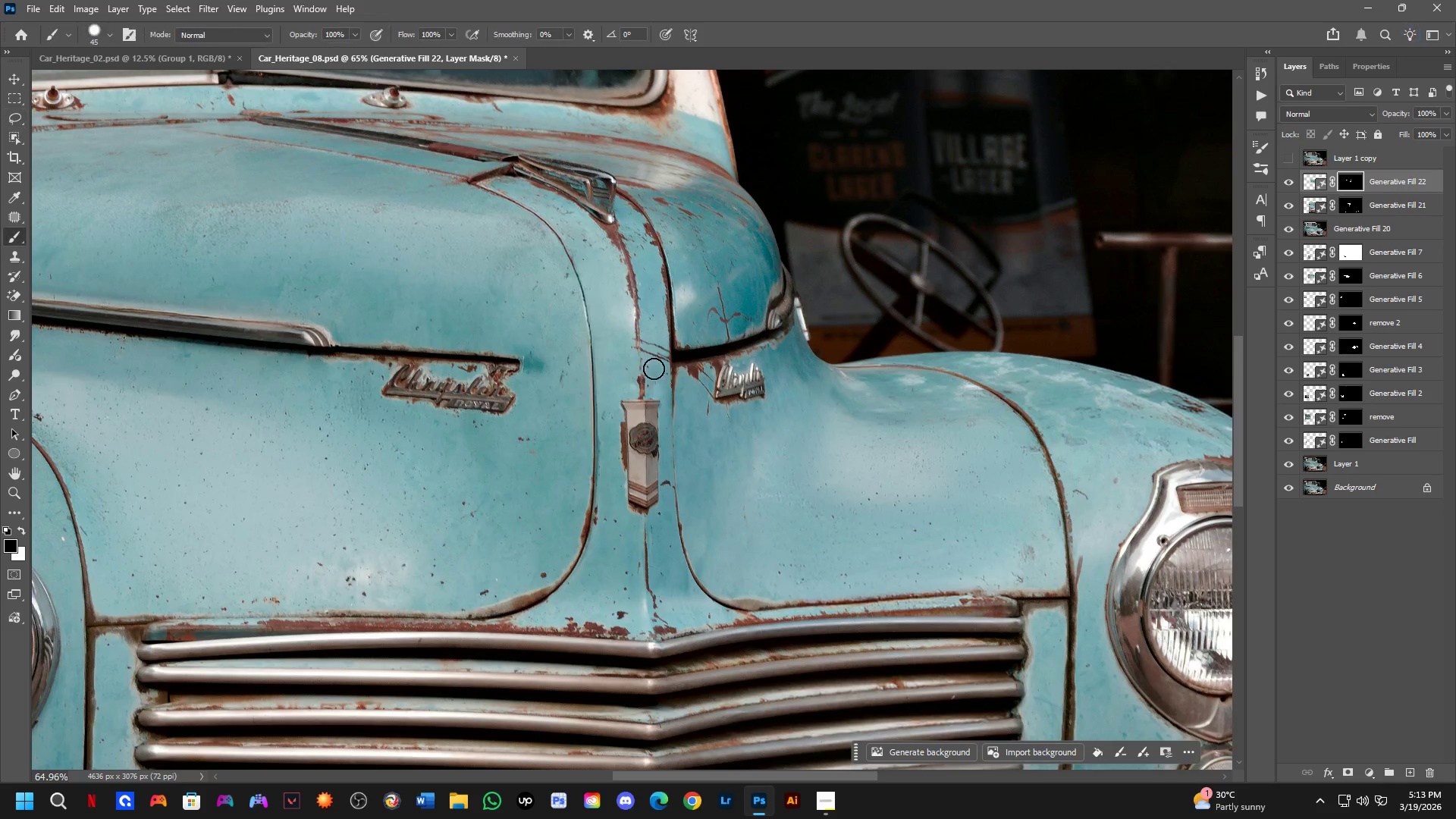 
hold_key(key=AltLeft, duration=0.47)
 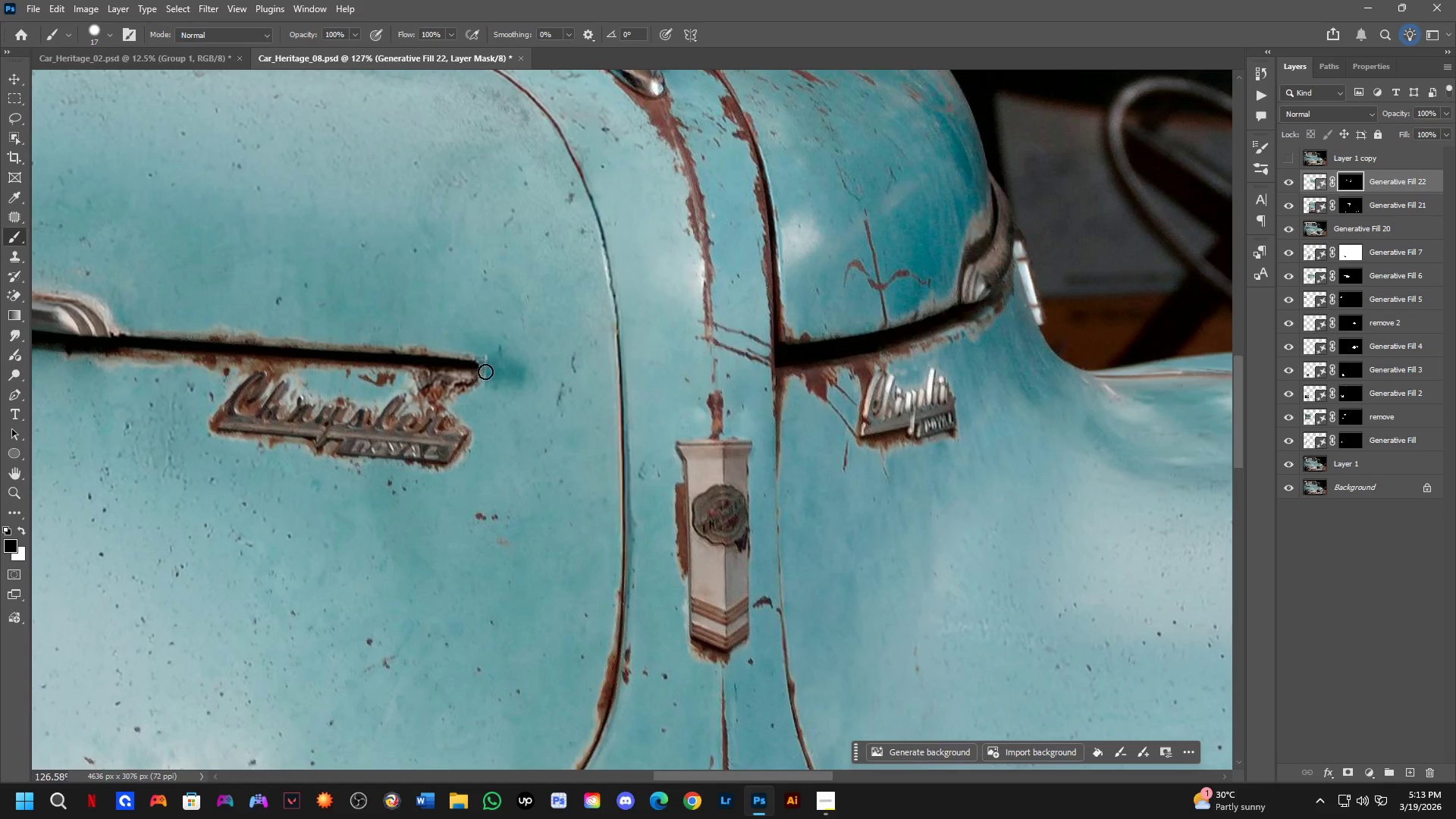 
scroll: coordinate [497, 358], scroll_direction: up, amount: 7.0
 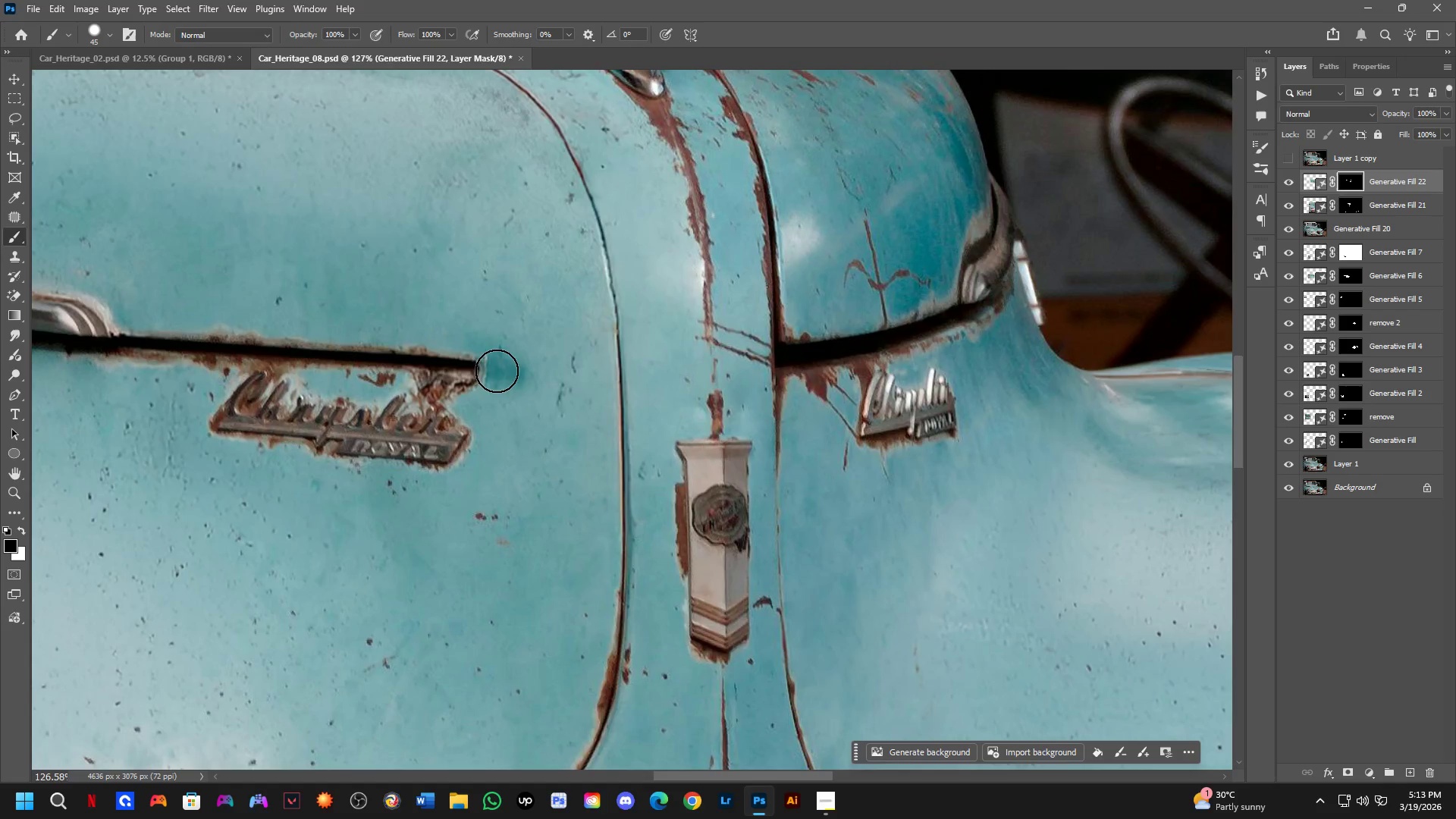 
hold_key(key=AltLeft, duration=0.36)
 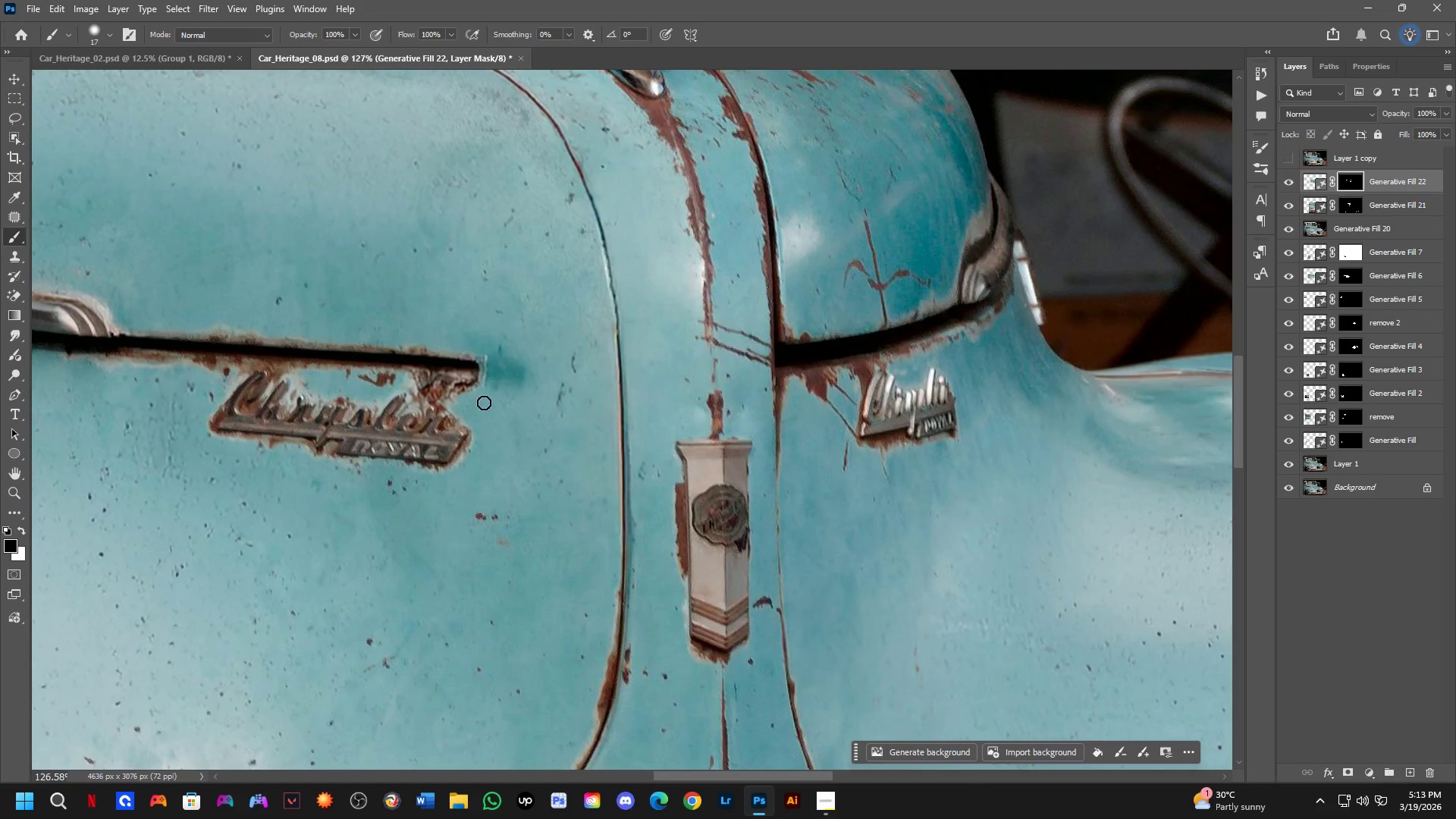 
key(Alt+AltLeft)
 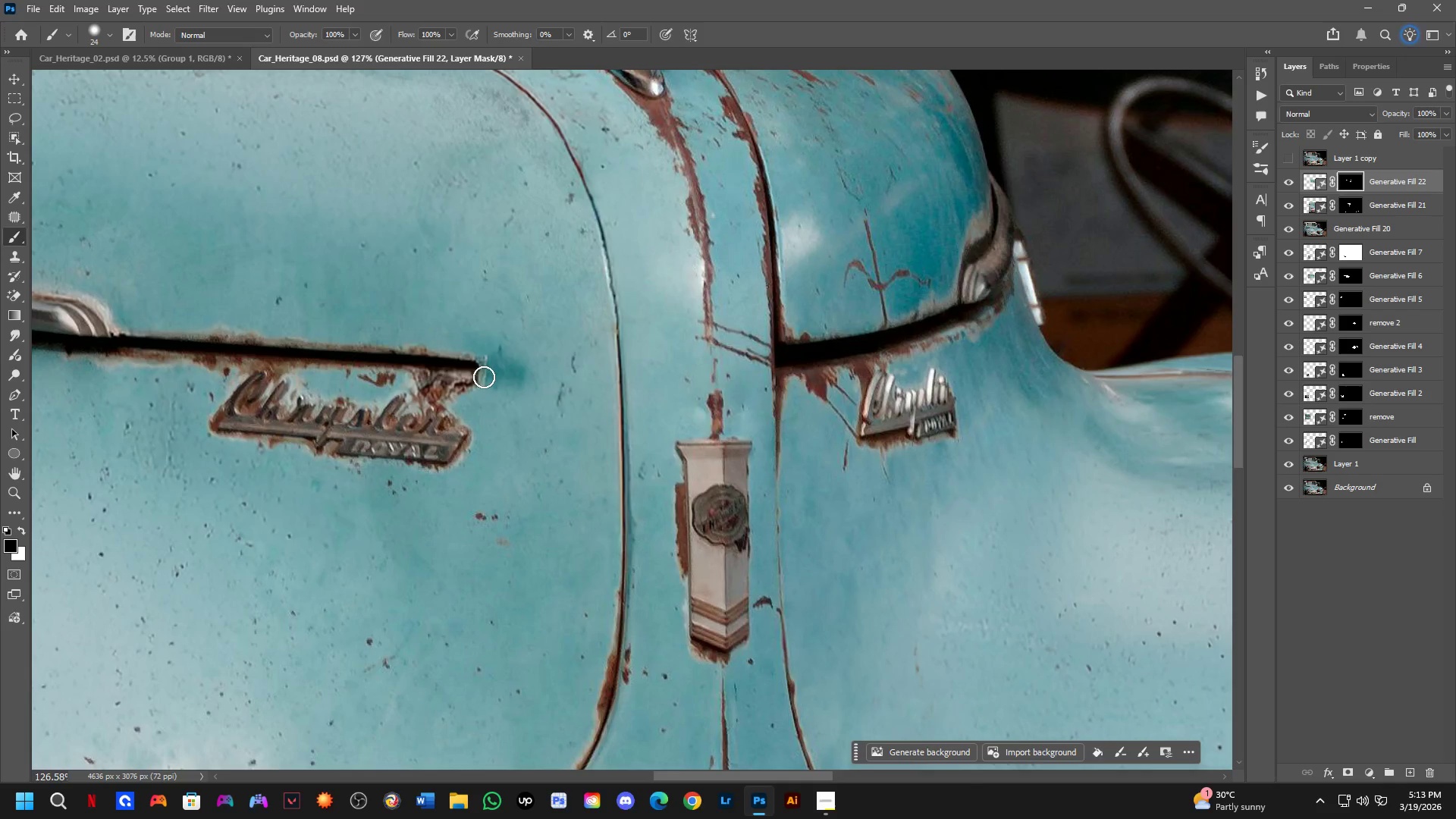 
key(Alt+AltLeft)
 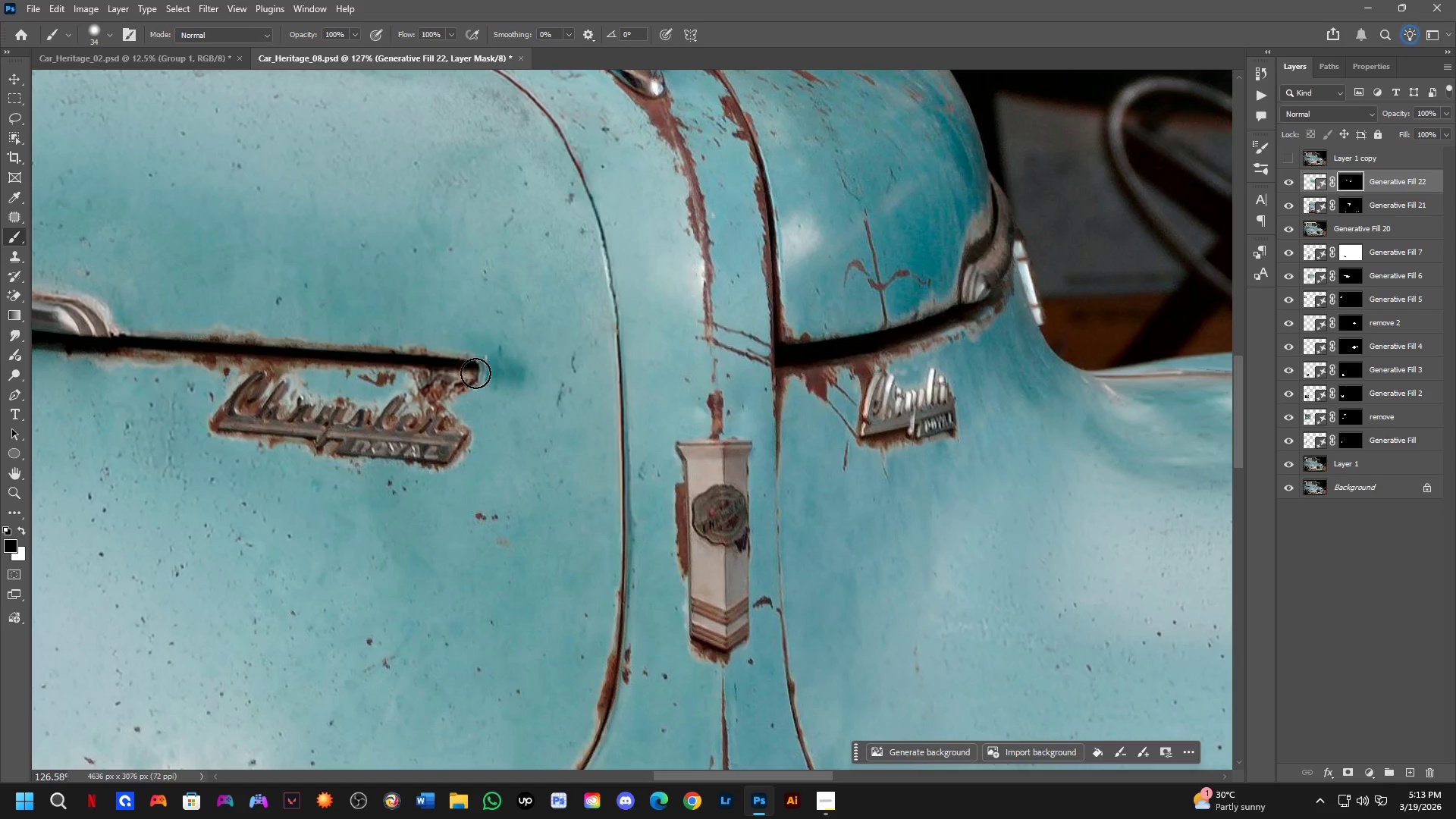 
left_click([473, 370])
 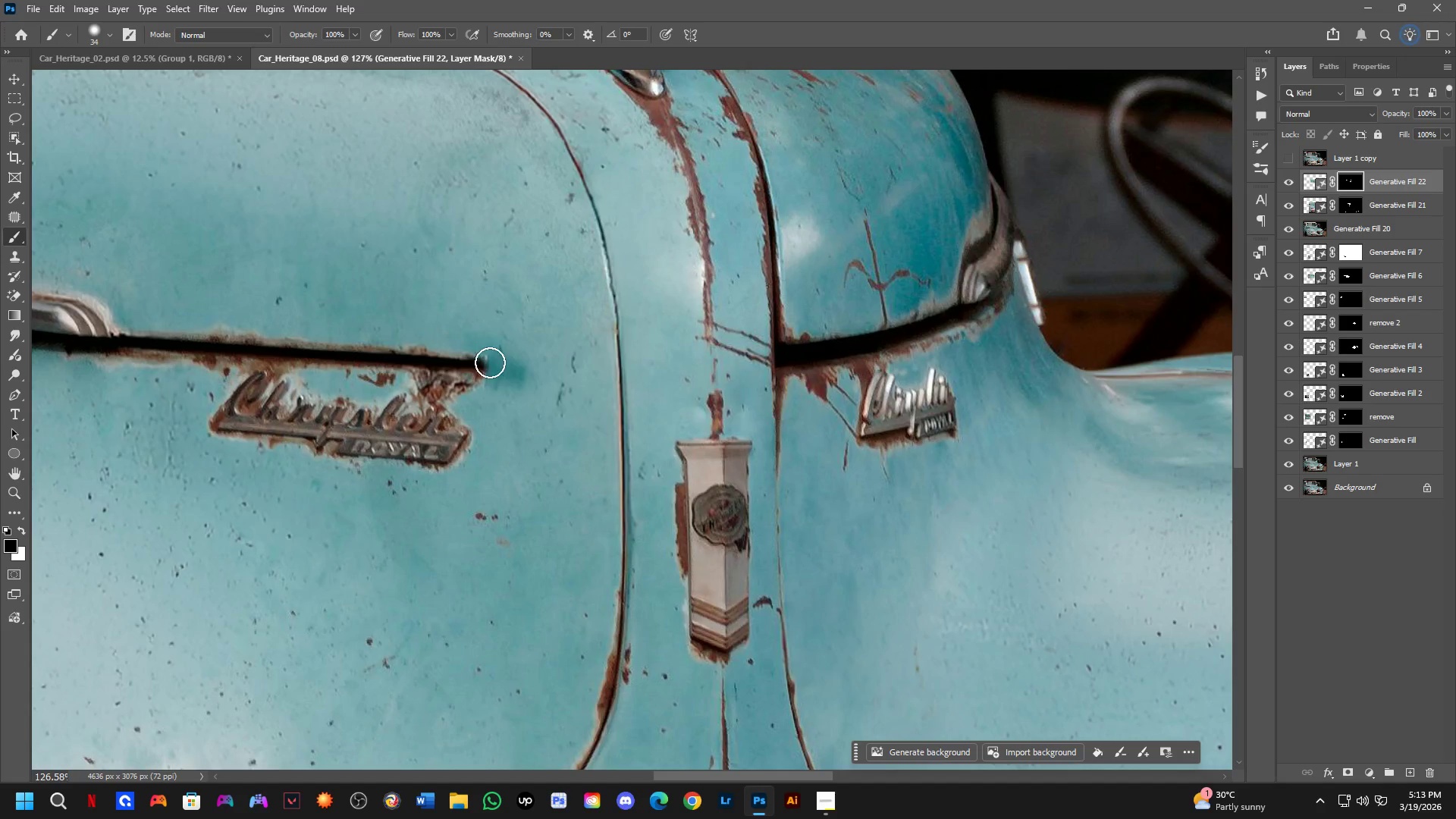 
left_click_drag(start_coordinate=[497, 368], to_coordinate=[438, 365])
 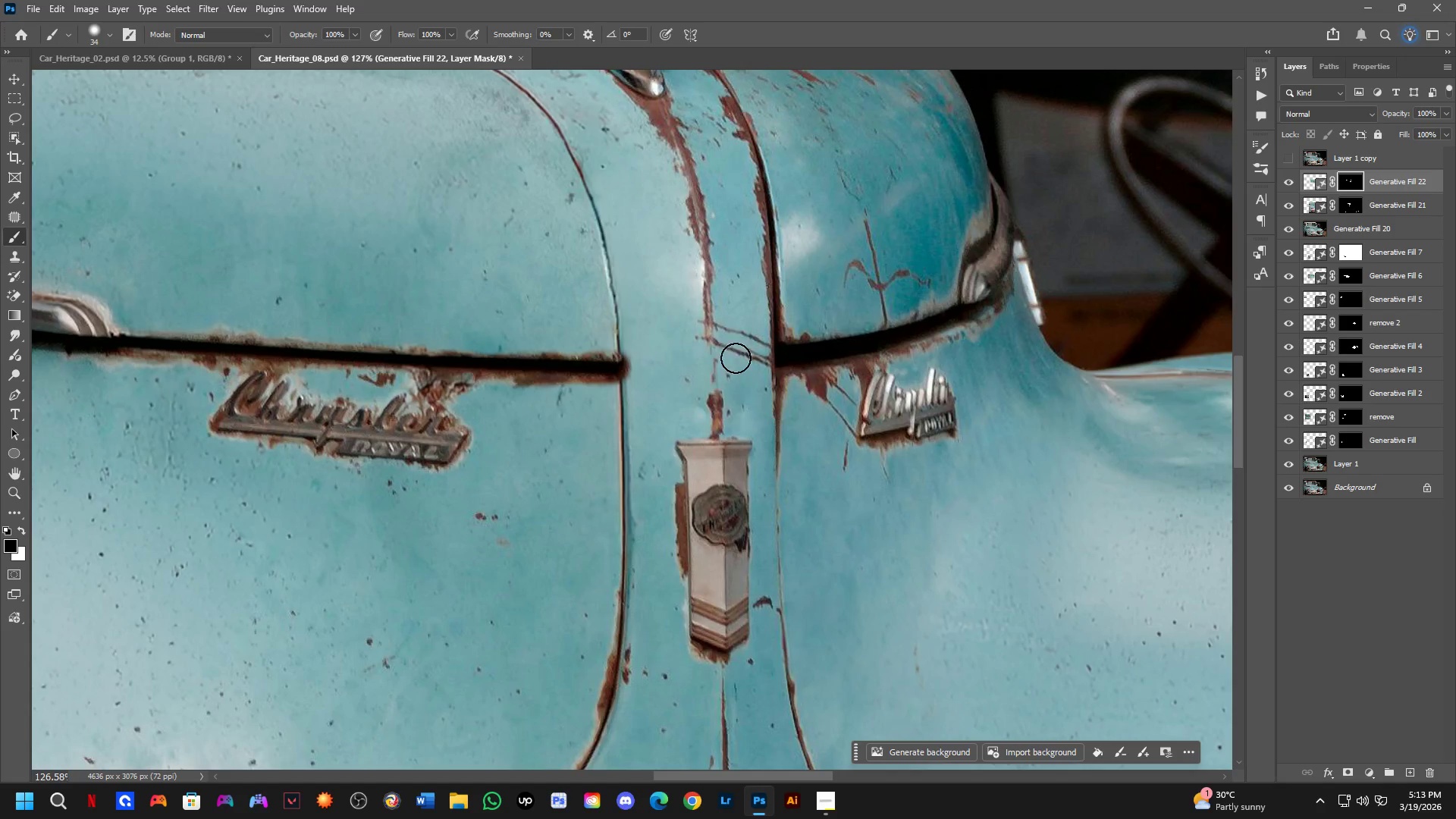 
left_click_drag(start_coordinate=[629, 368], to_coordinate=[768, 354])
 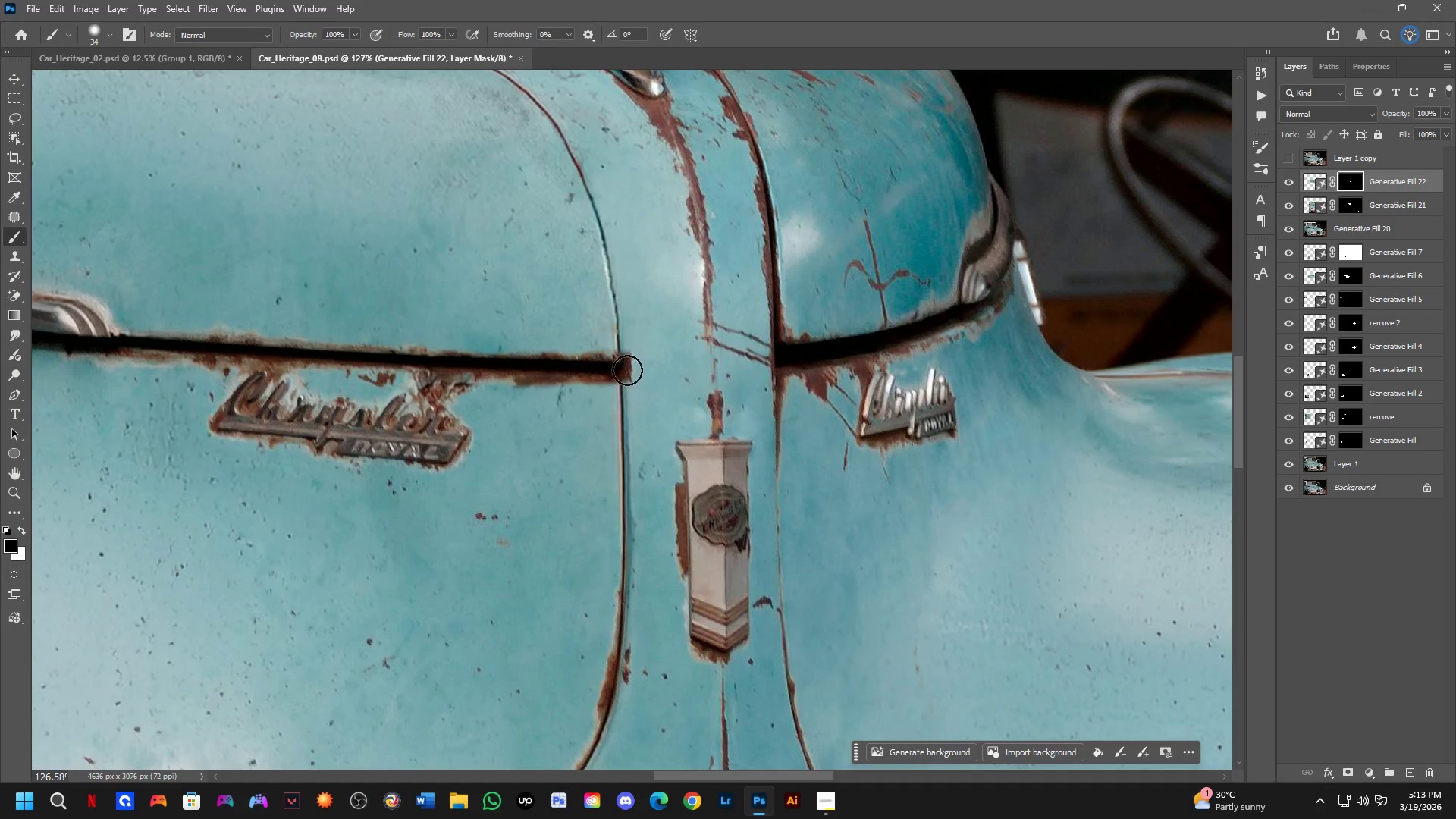 
key(X)
 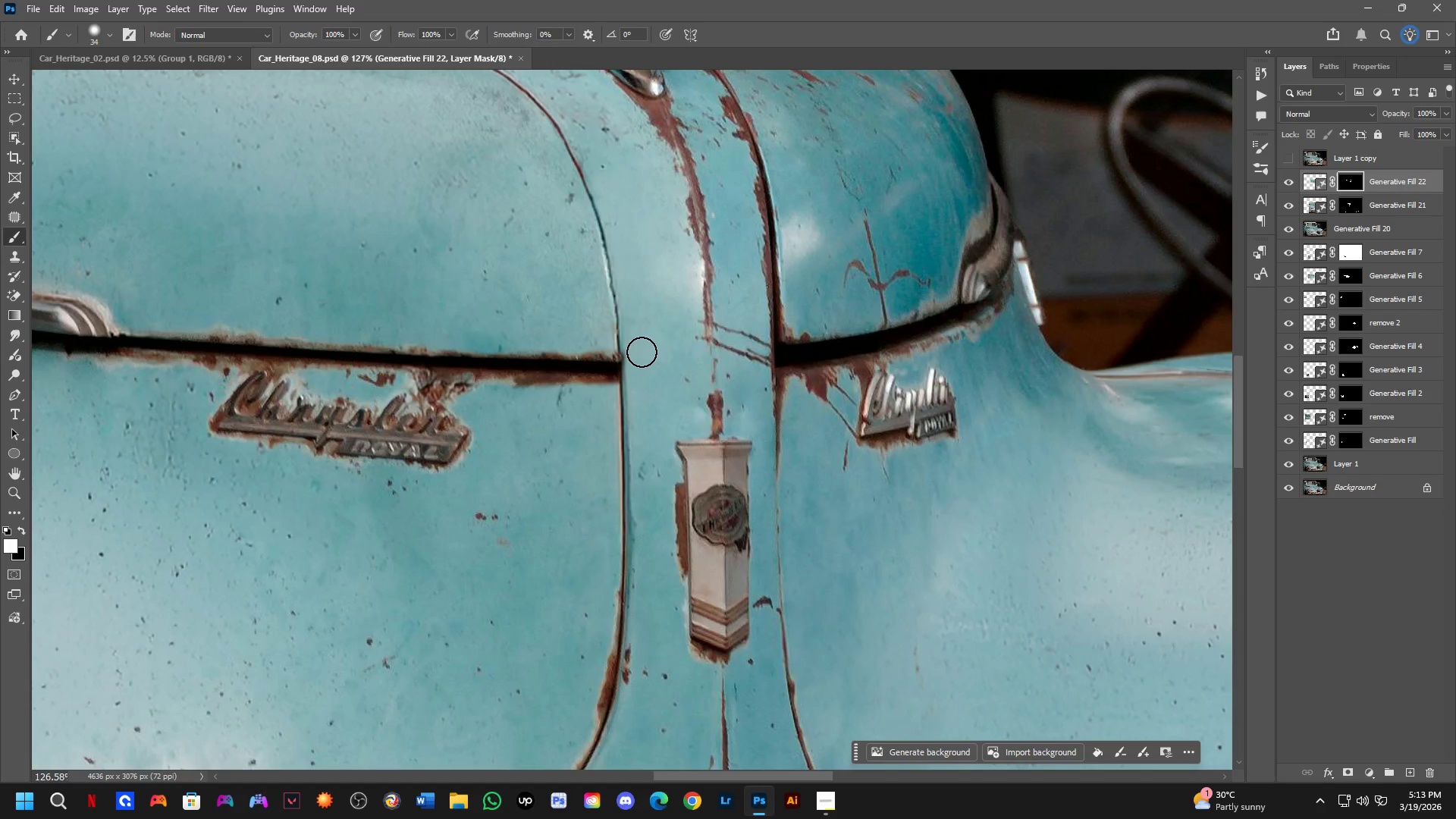 
left_click_drag(start_coordinate=[642, 339], to_coordinate=[652, 384])
 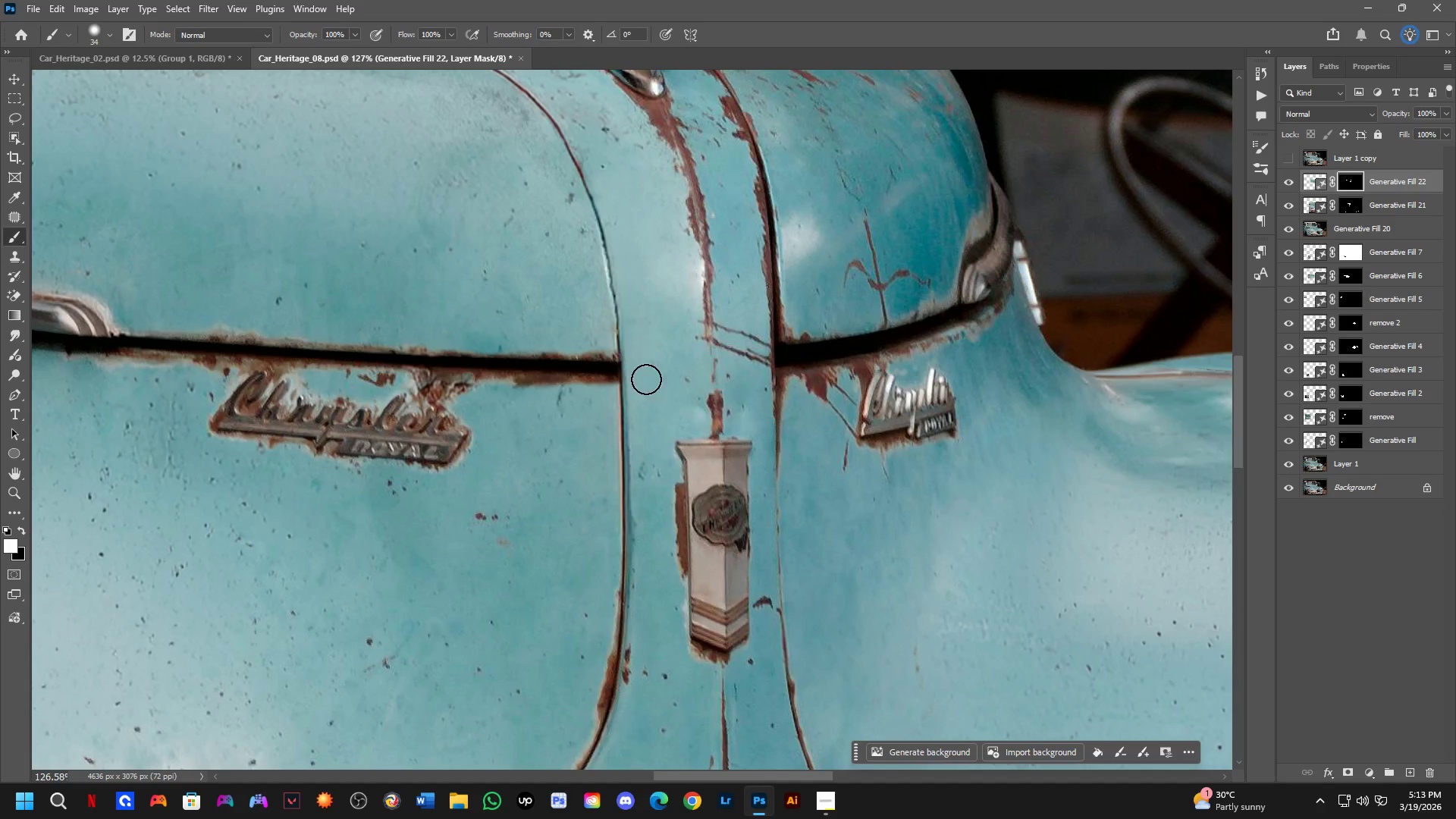 
key(Shift+ShiftLeft)
 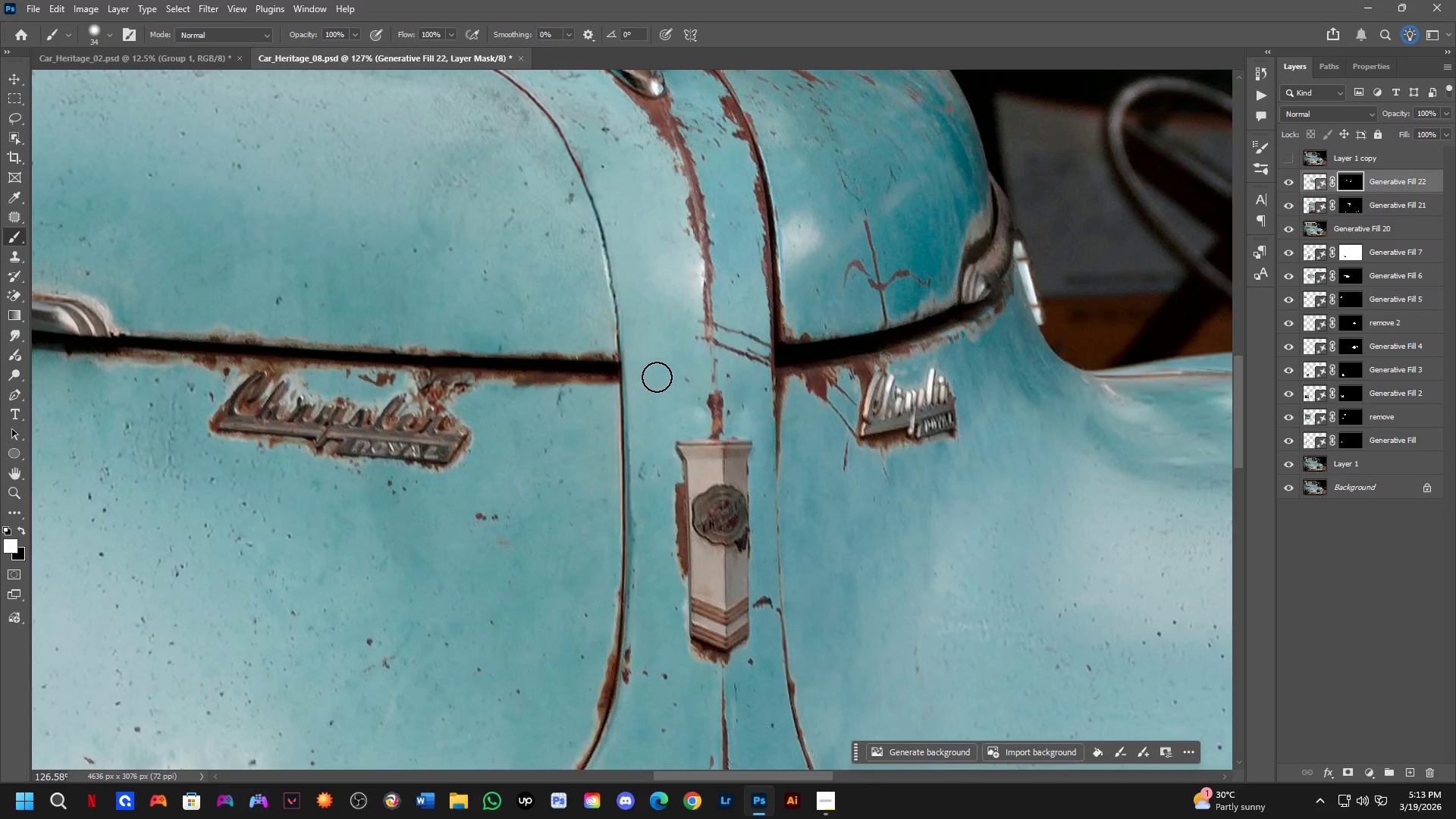 
hold_key(key=Space, duration=0.47)
 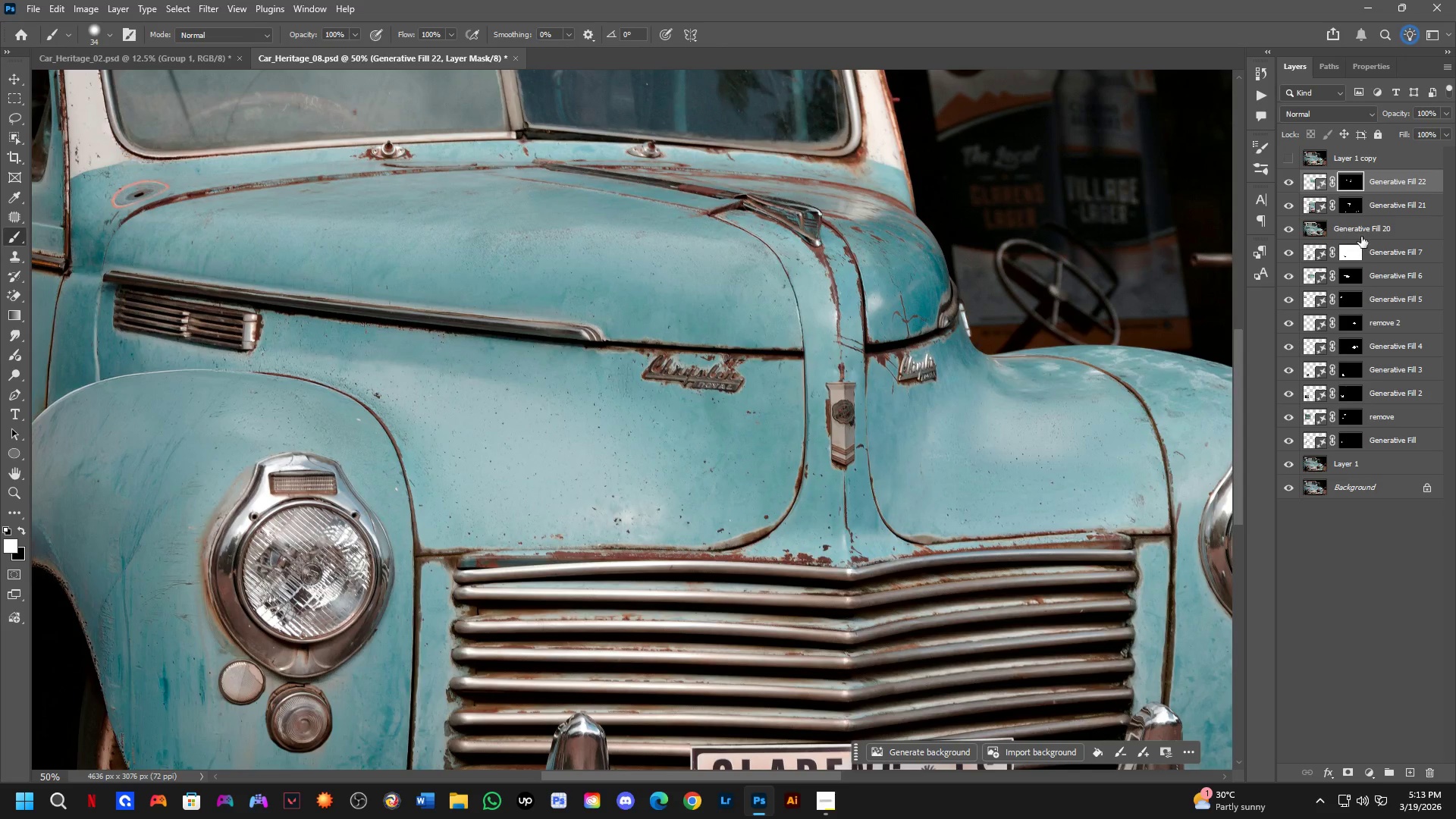 
left_click_drag(start_coordinate=[739, 416], to_coordinate=[898, 397])
 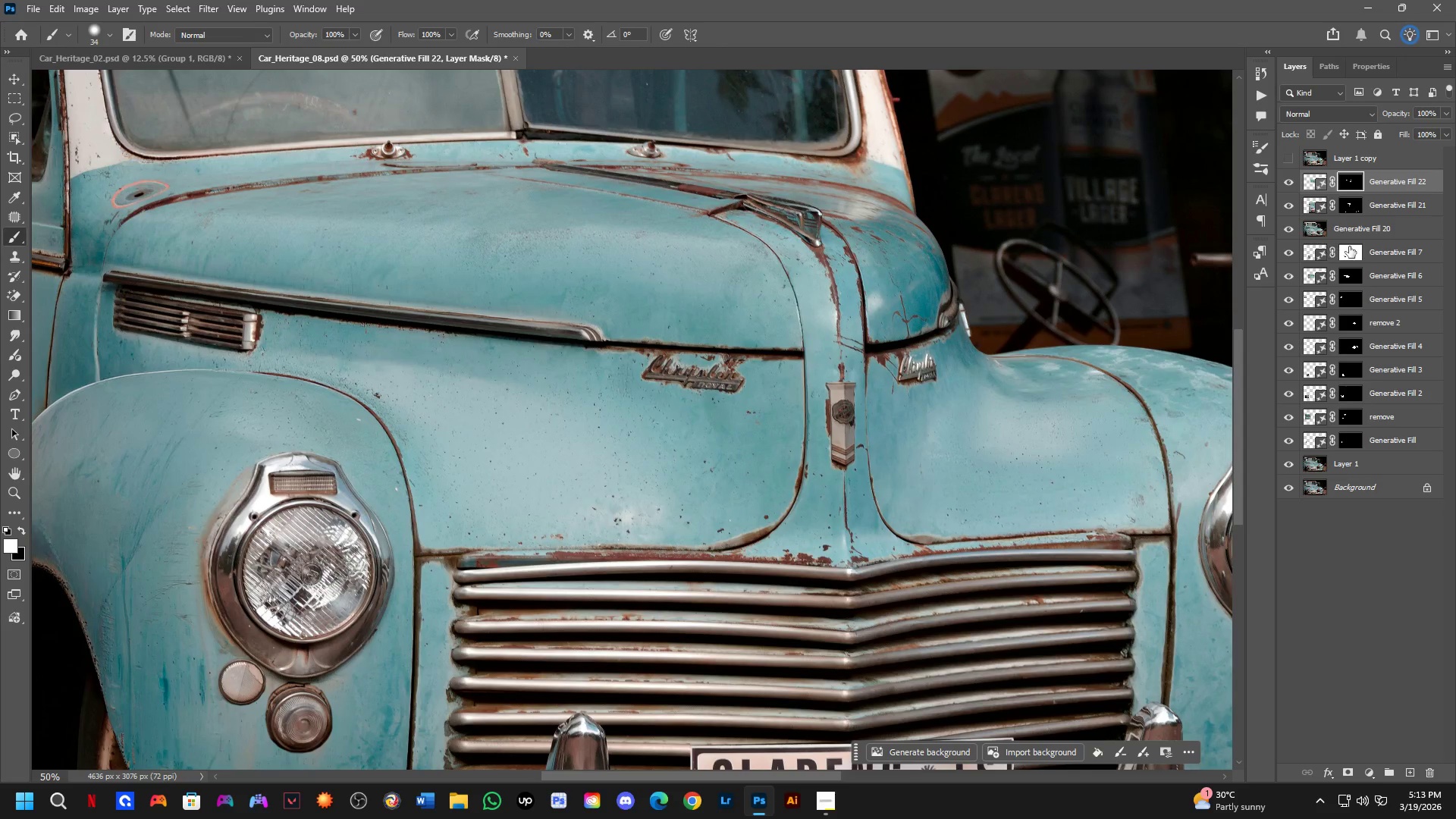 
scroll: coordinate [664, 375], scroll_direction: down, amount: 4.0
 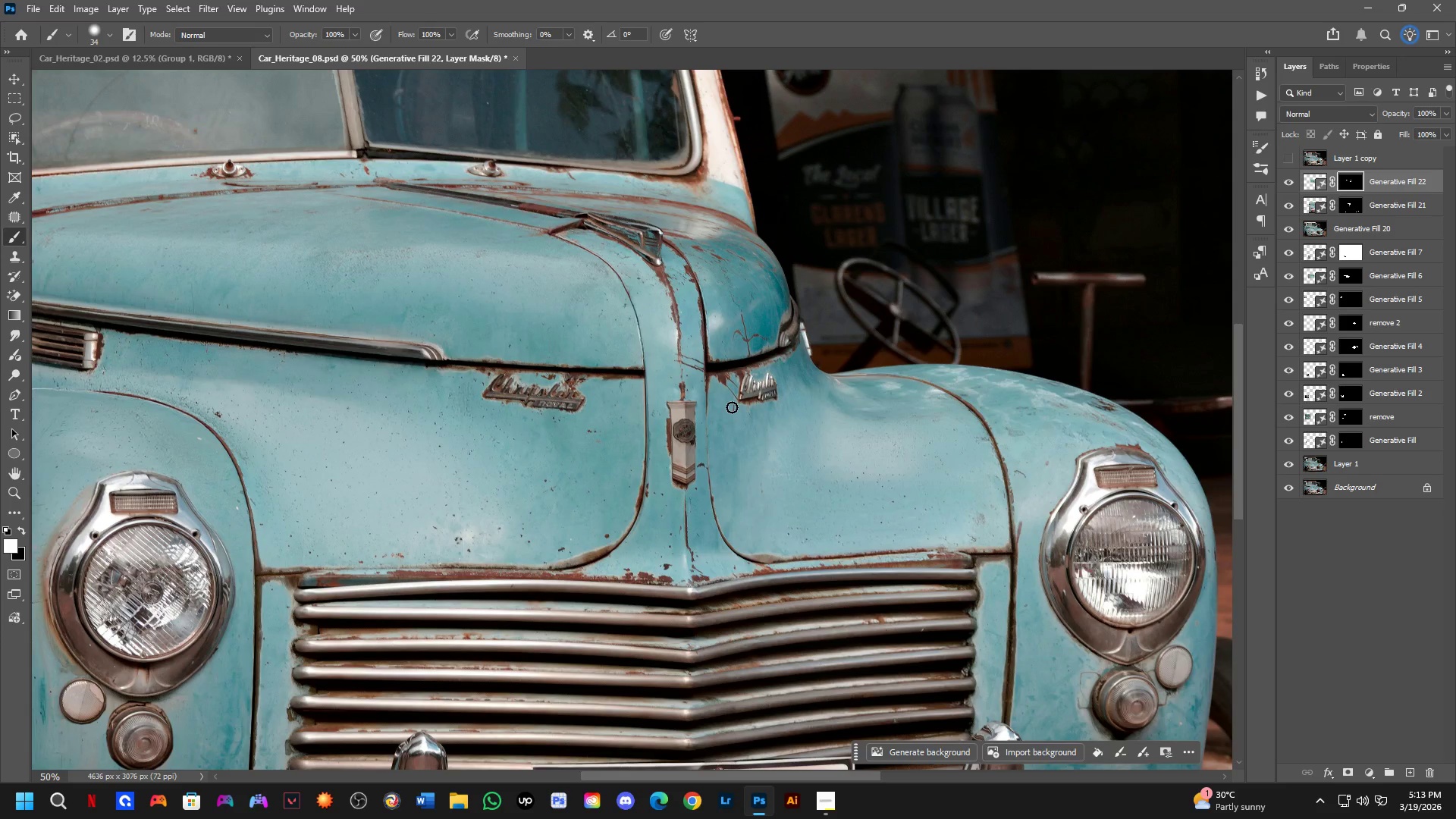 
key(Control+Shift+ShiftLeft)
 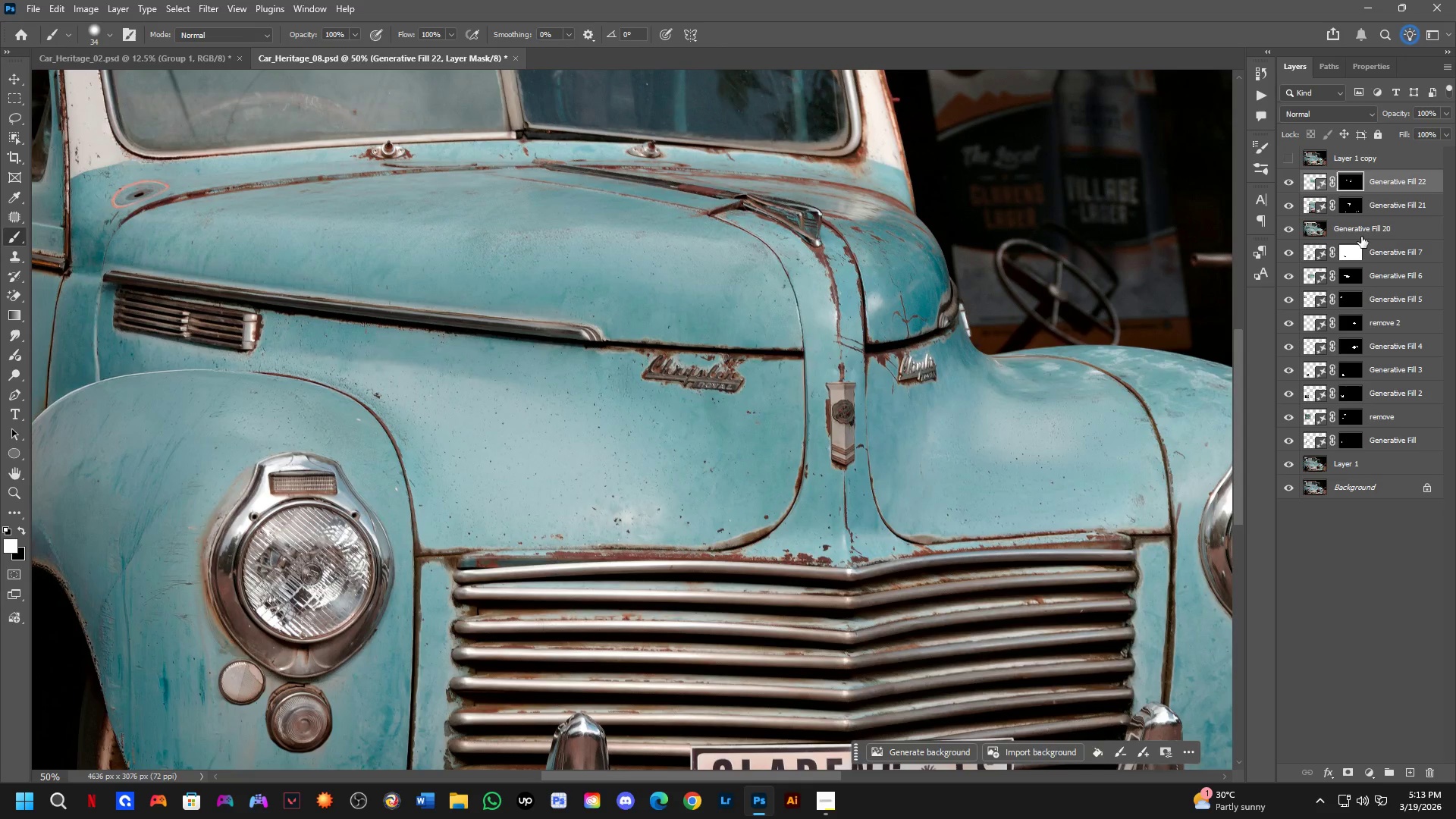 
left_click([1361, 237])
 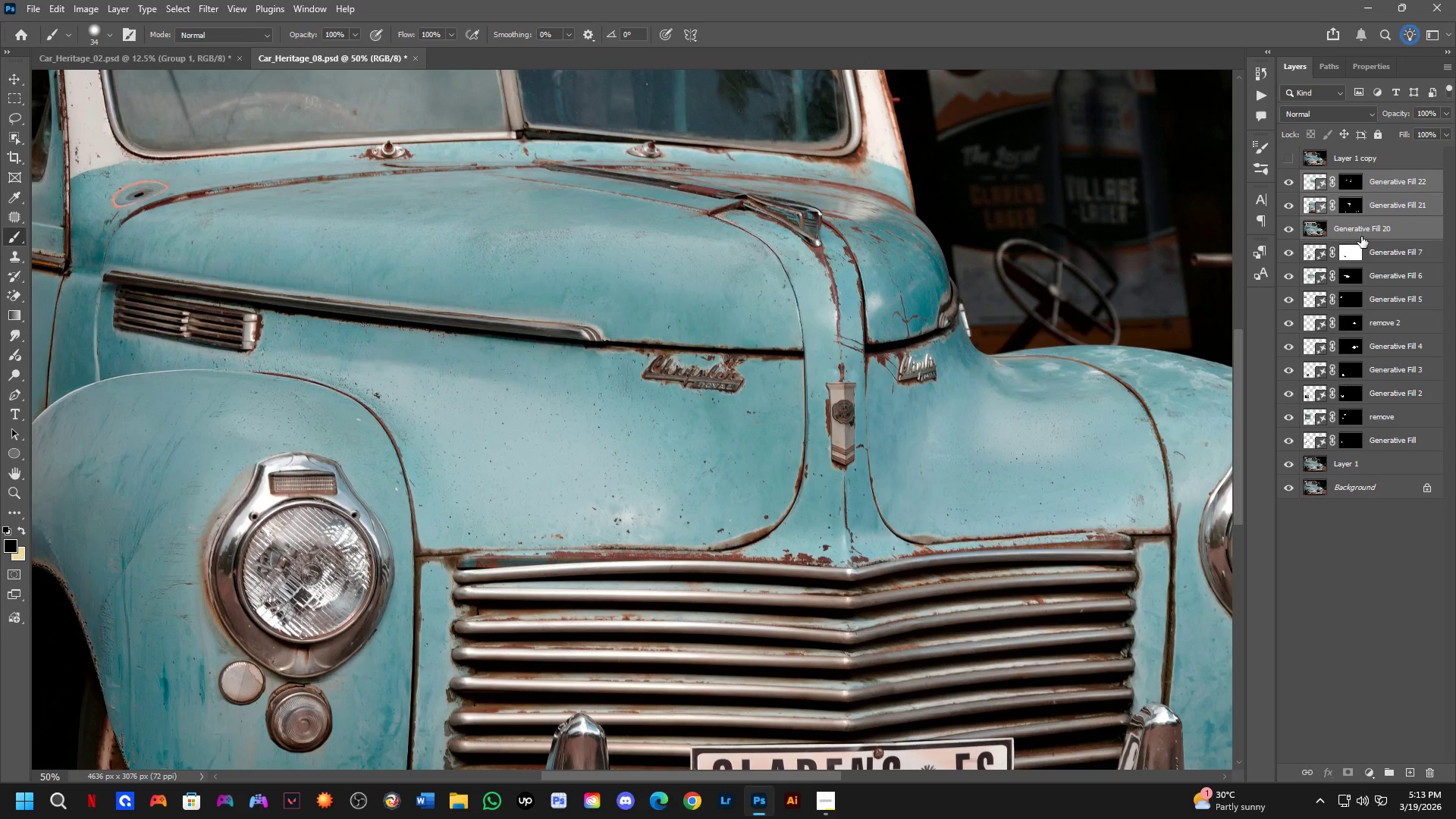 
key(Control+E)
 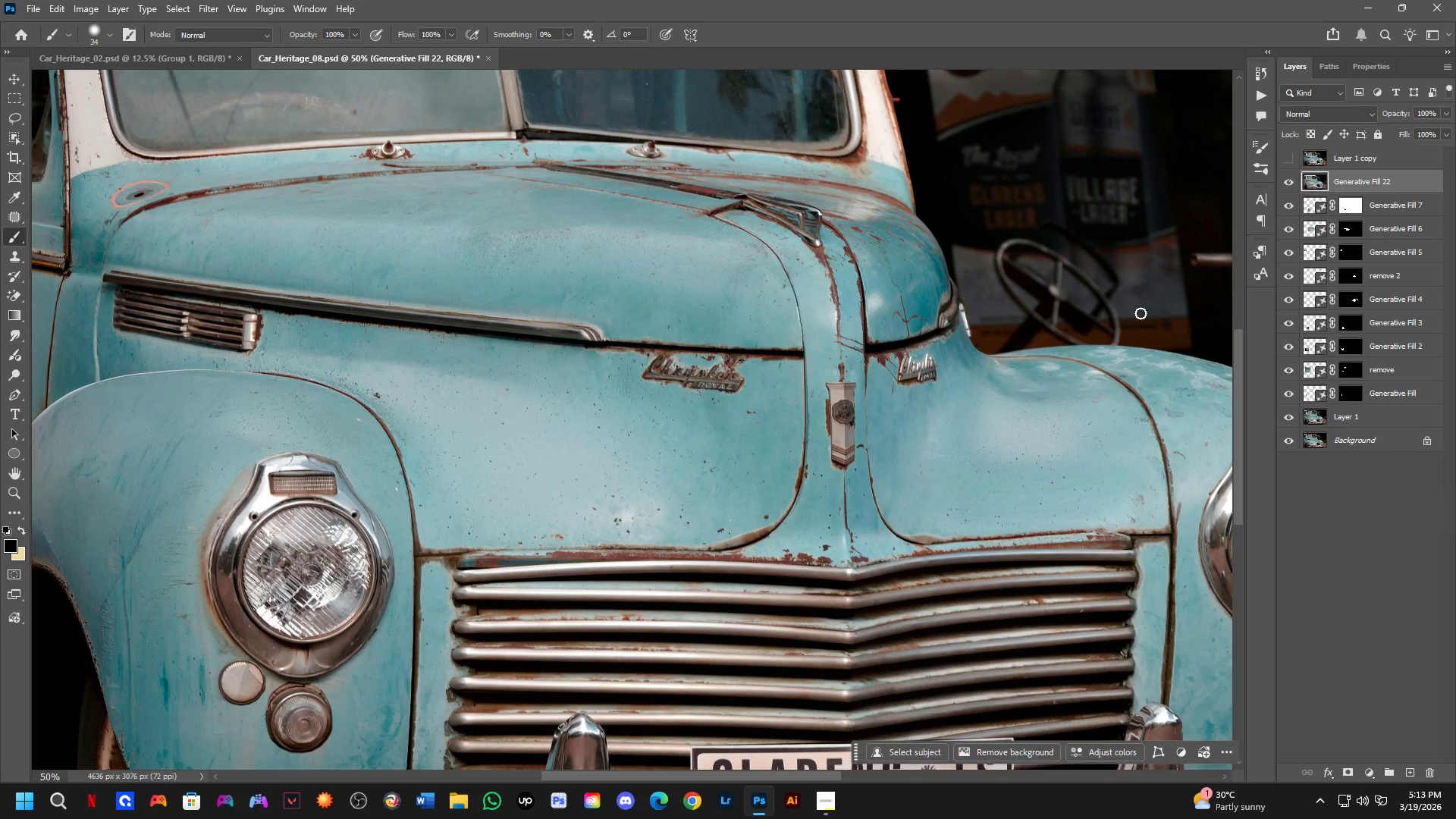 
scroll: coordinate [710, 400], scroll_direction: down, amount: 7.0
 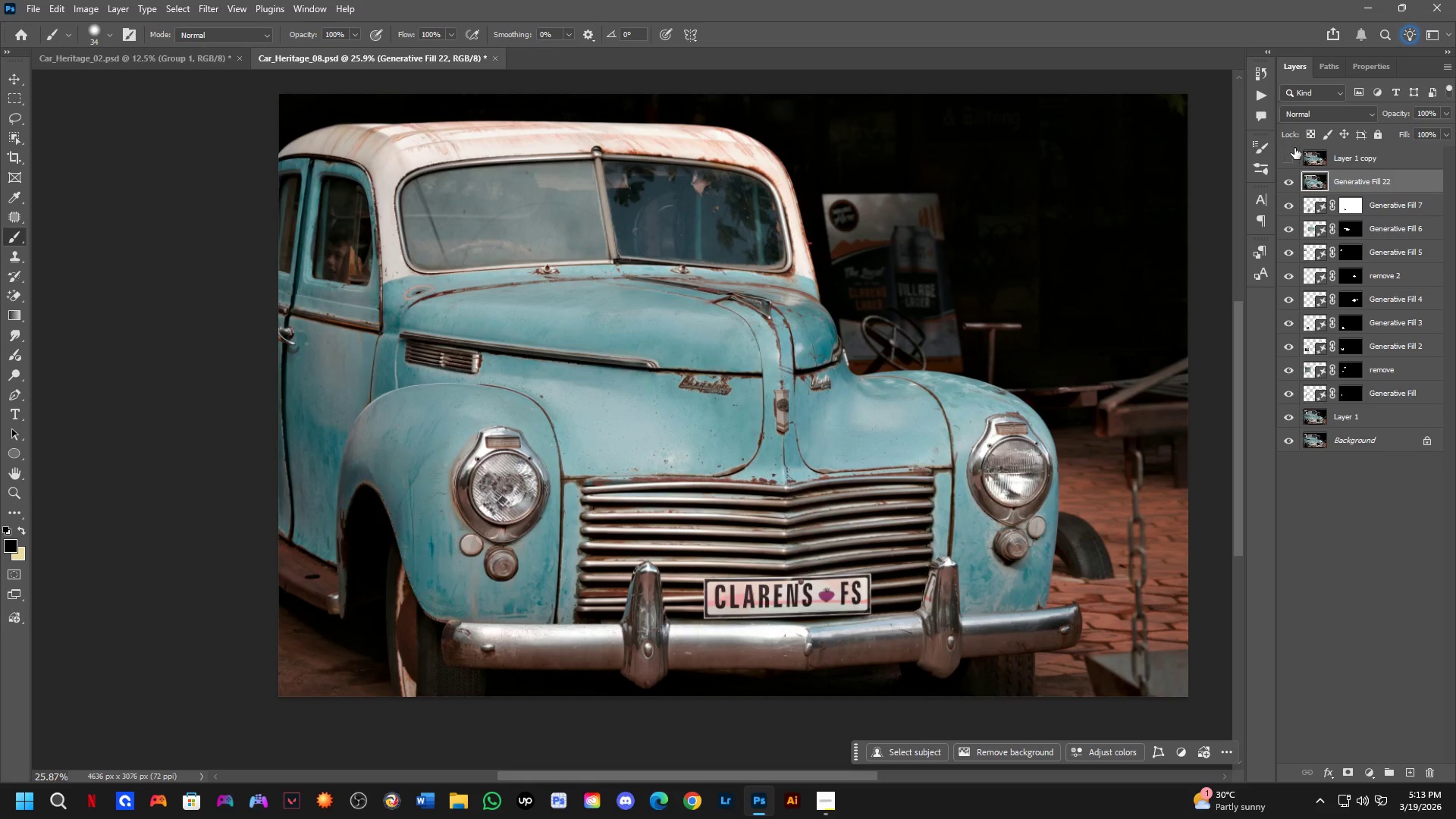 
double_click([1288, 154])
 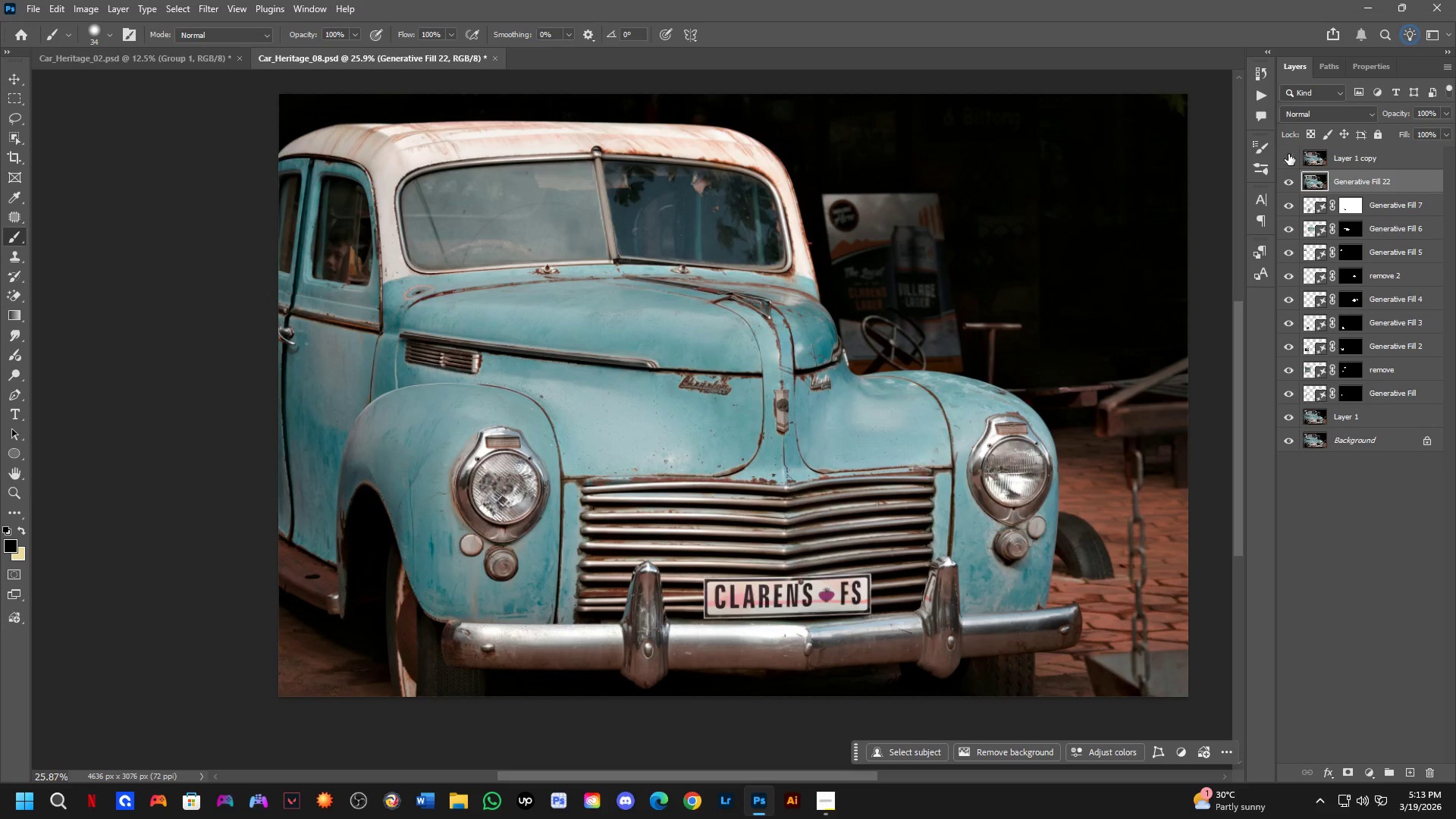 
triple_click([1288, 154])
 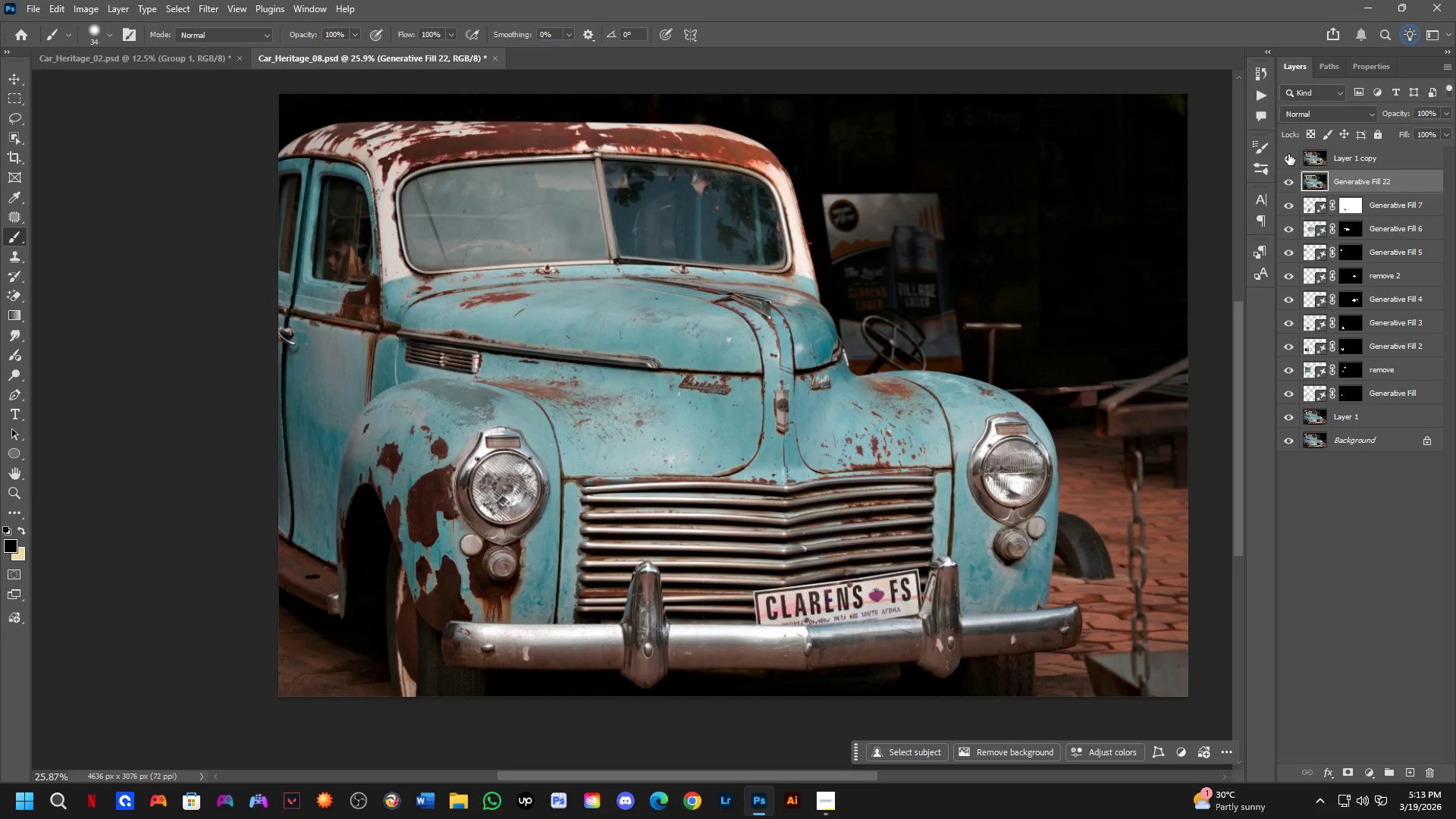 
triple_click([1288, 154])
 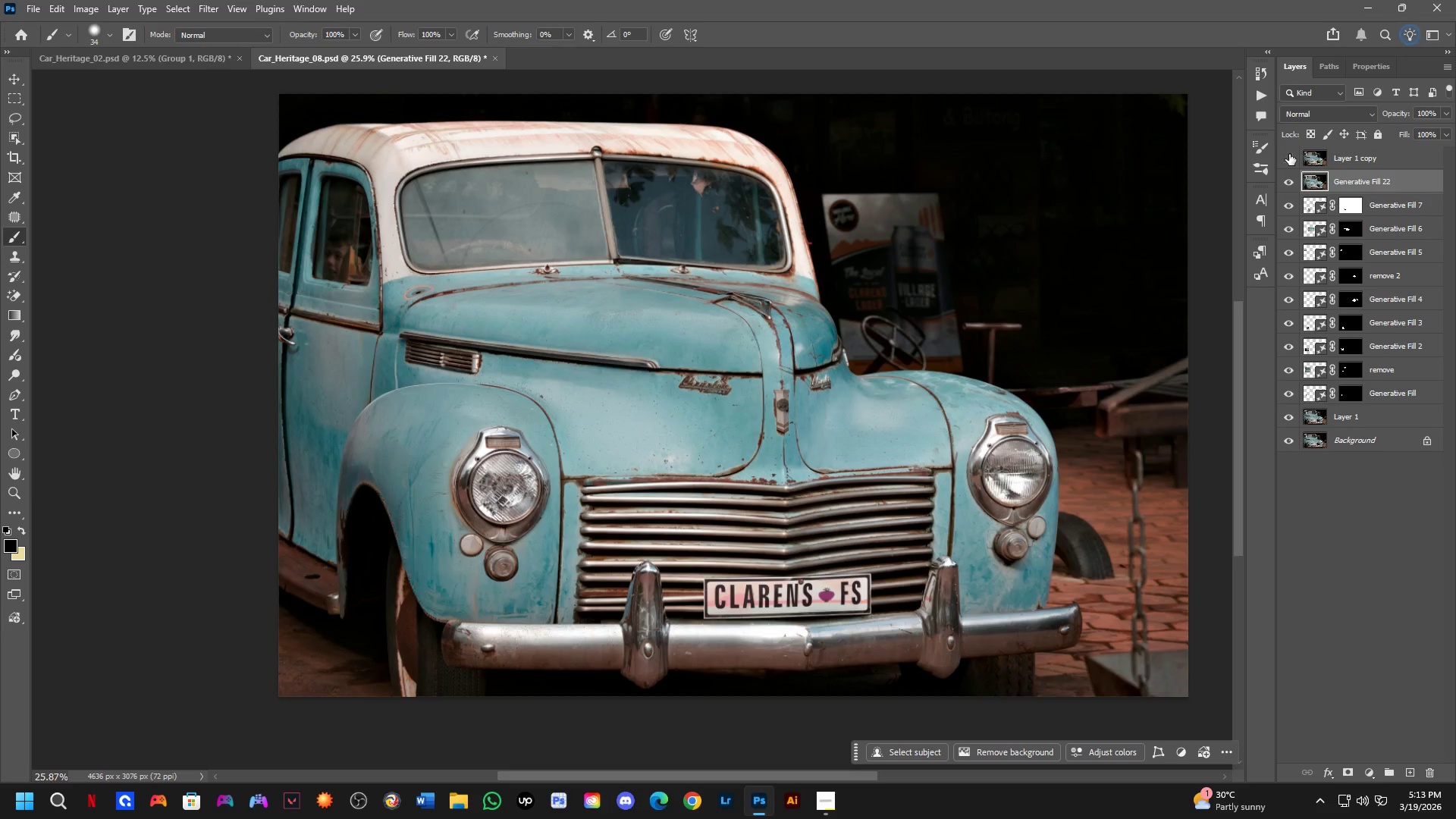 
triple_click([1289, 154])
 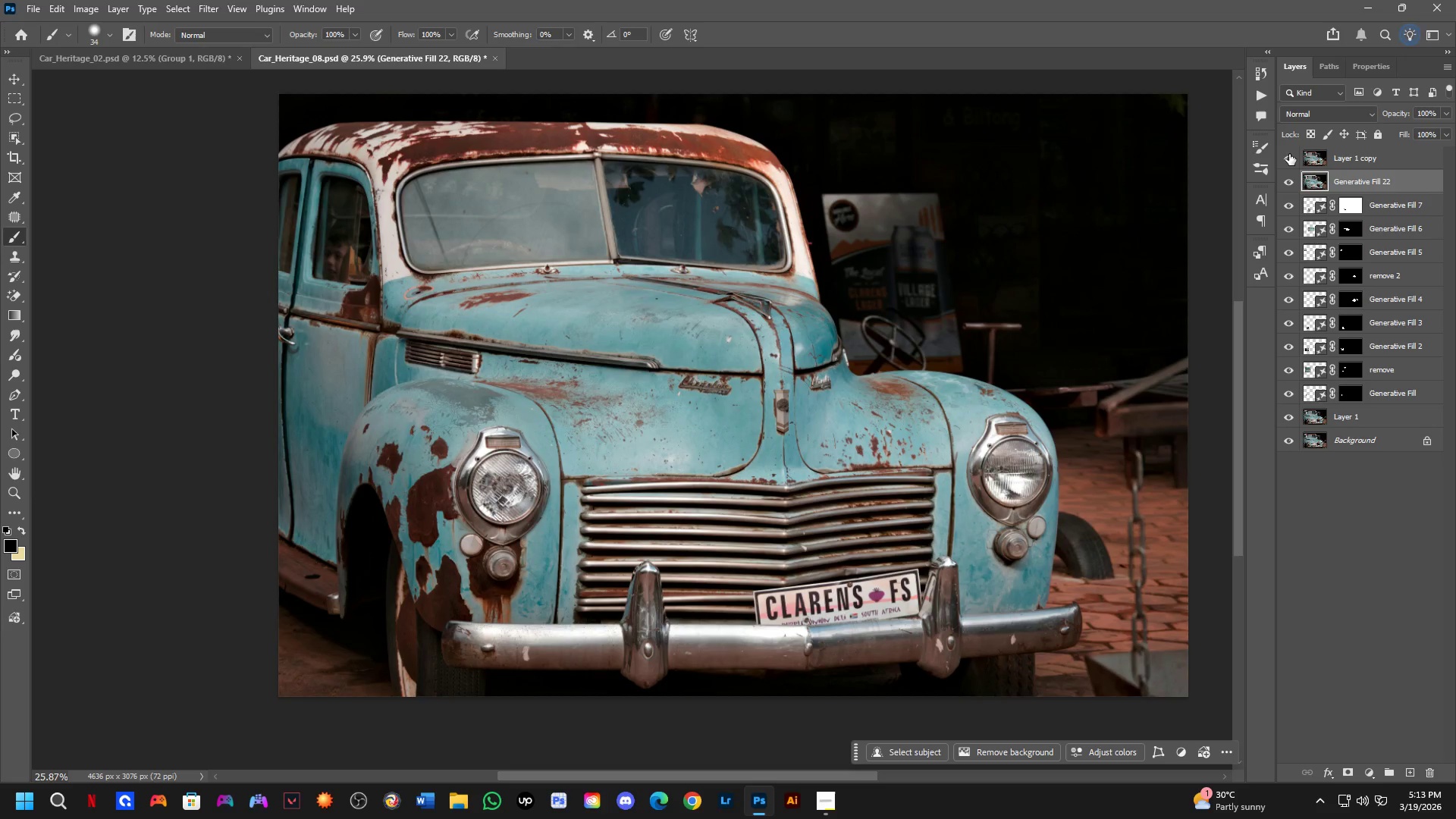 
triple_click([1289, 154])
 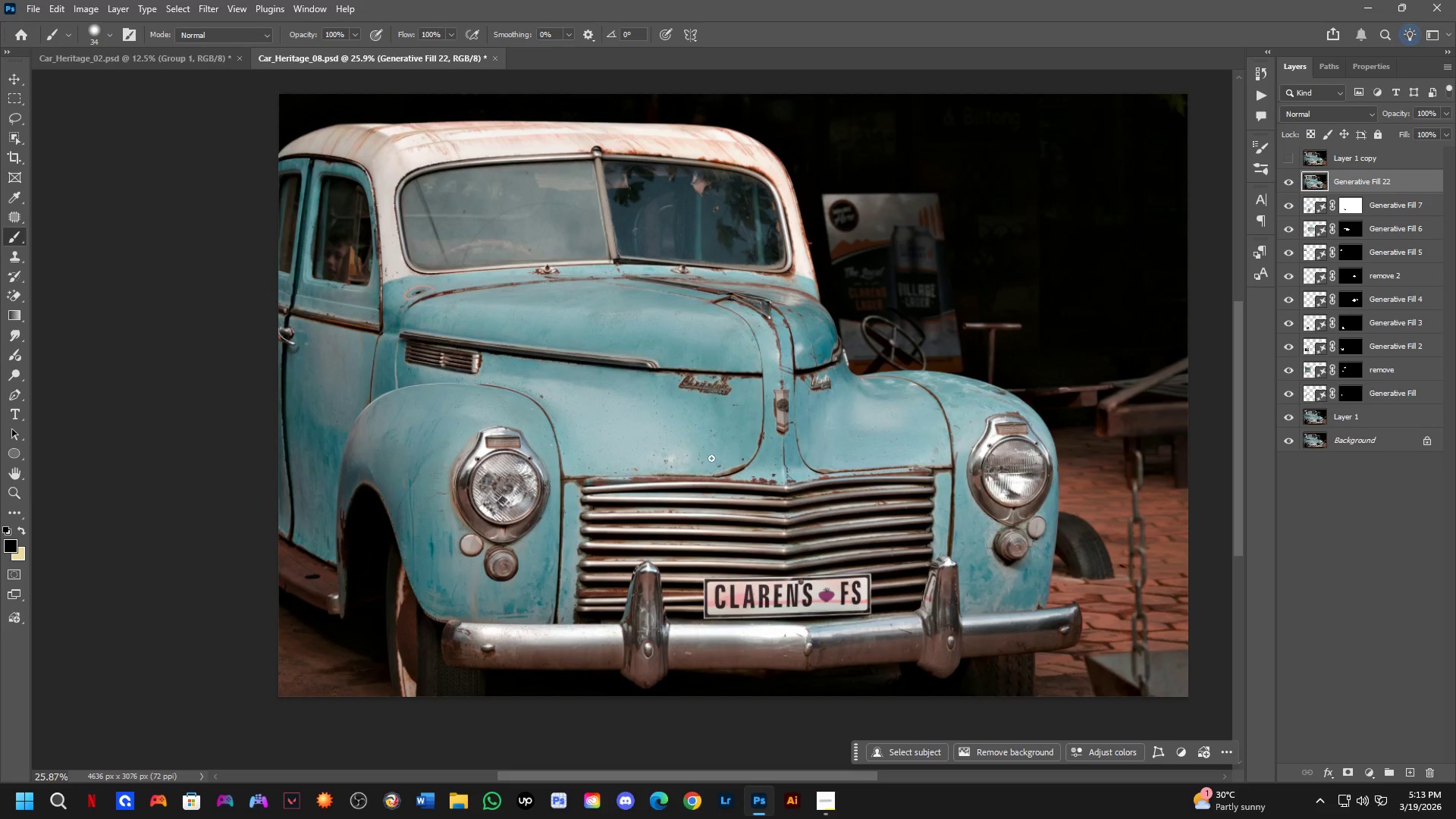 
scroll: coordinate [577, 571], scroll_direction: up, amount: 5.0
 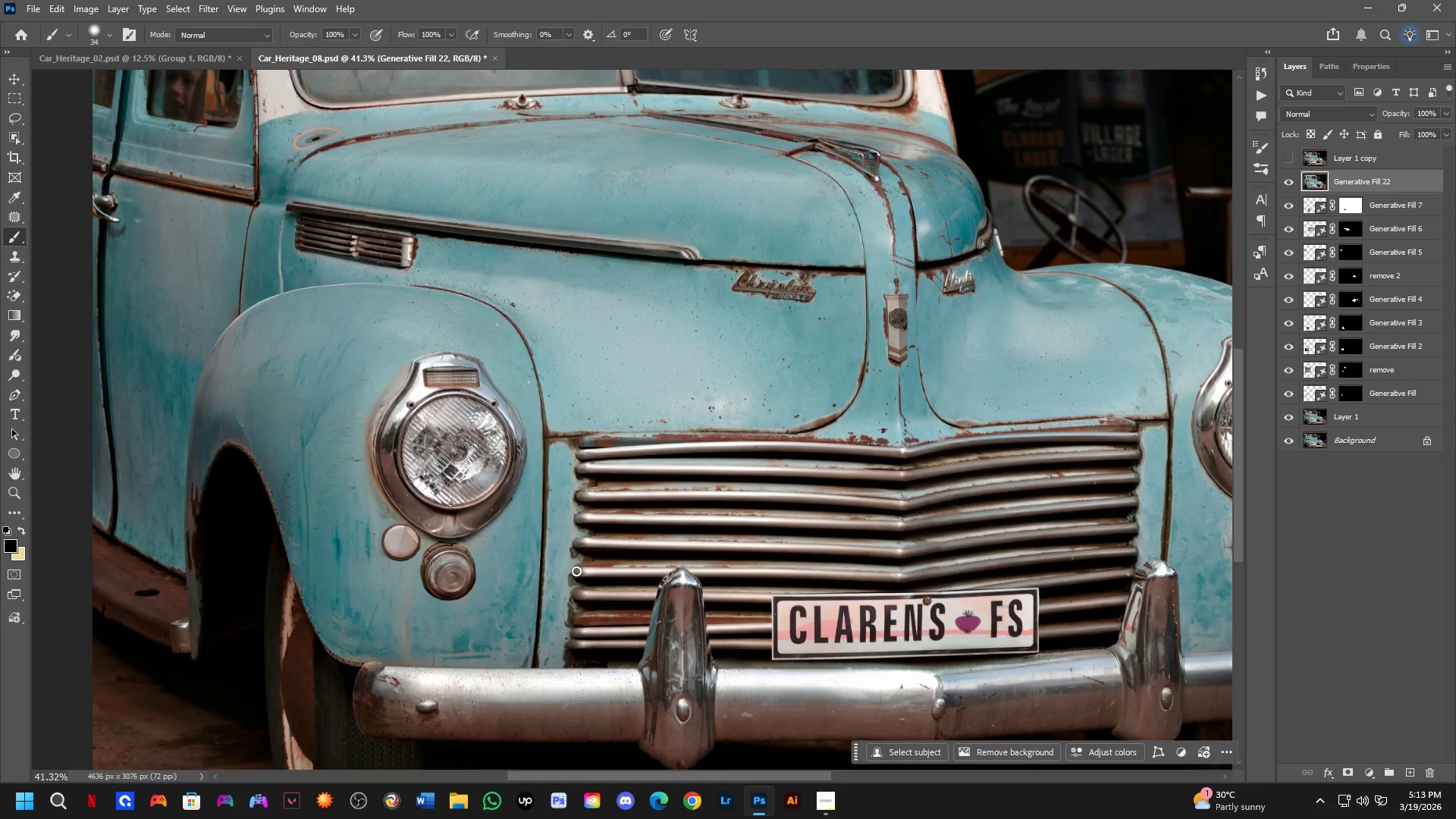 
hold_key(key=Space, duration=0.56)
 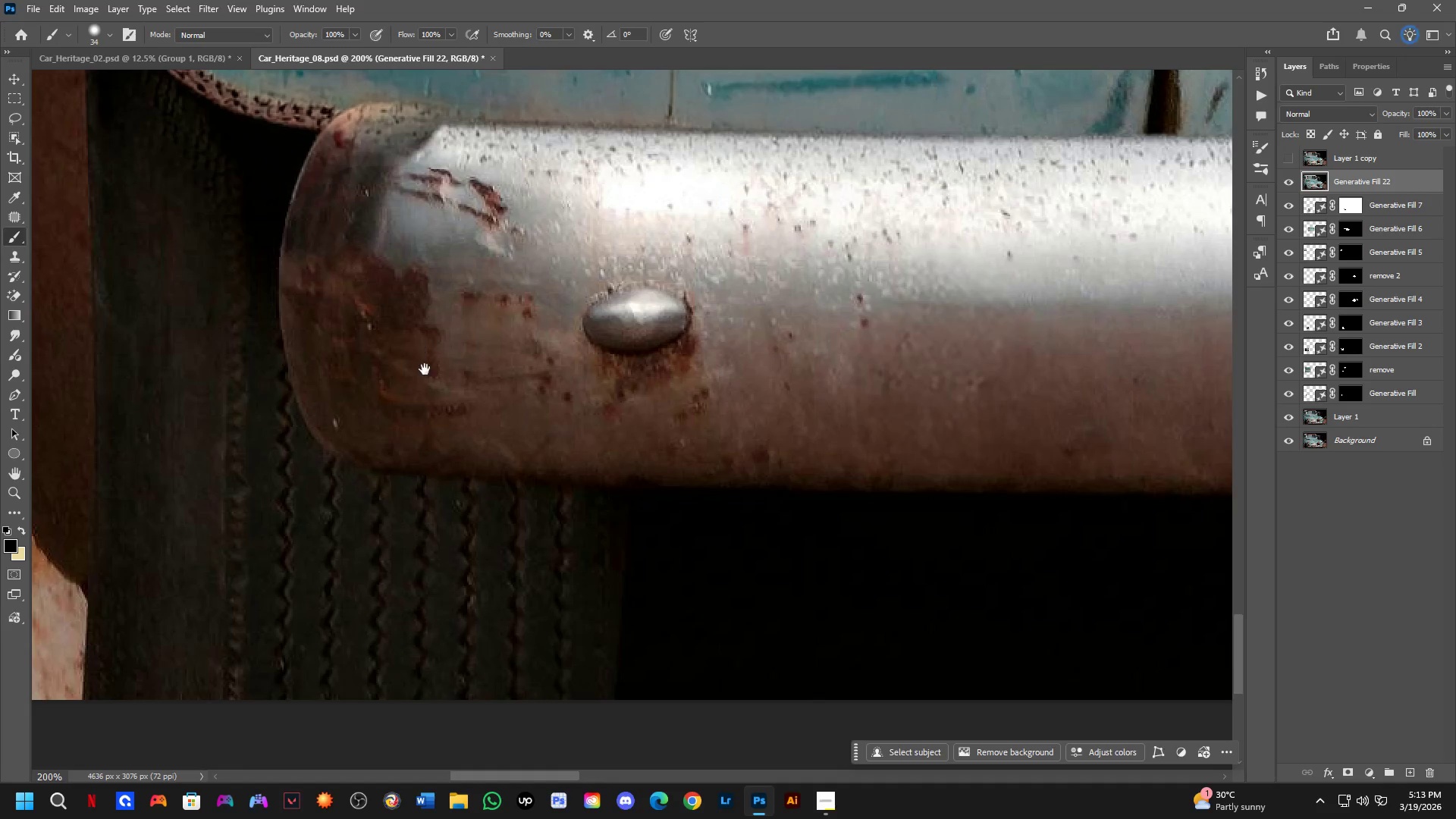 
left_click_drag(start_coordinate=[428, 668], to_coordinate=[513, 259])
 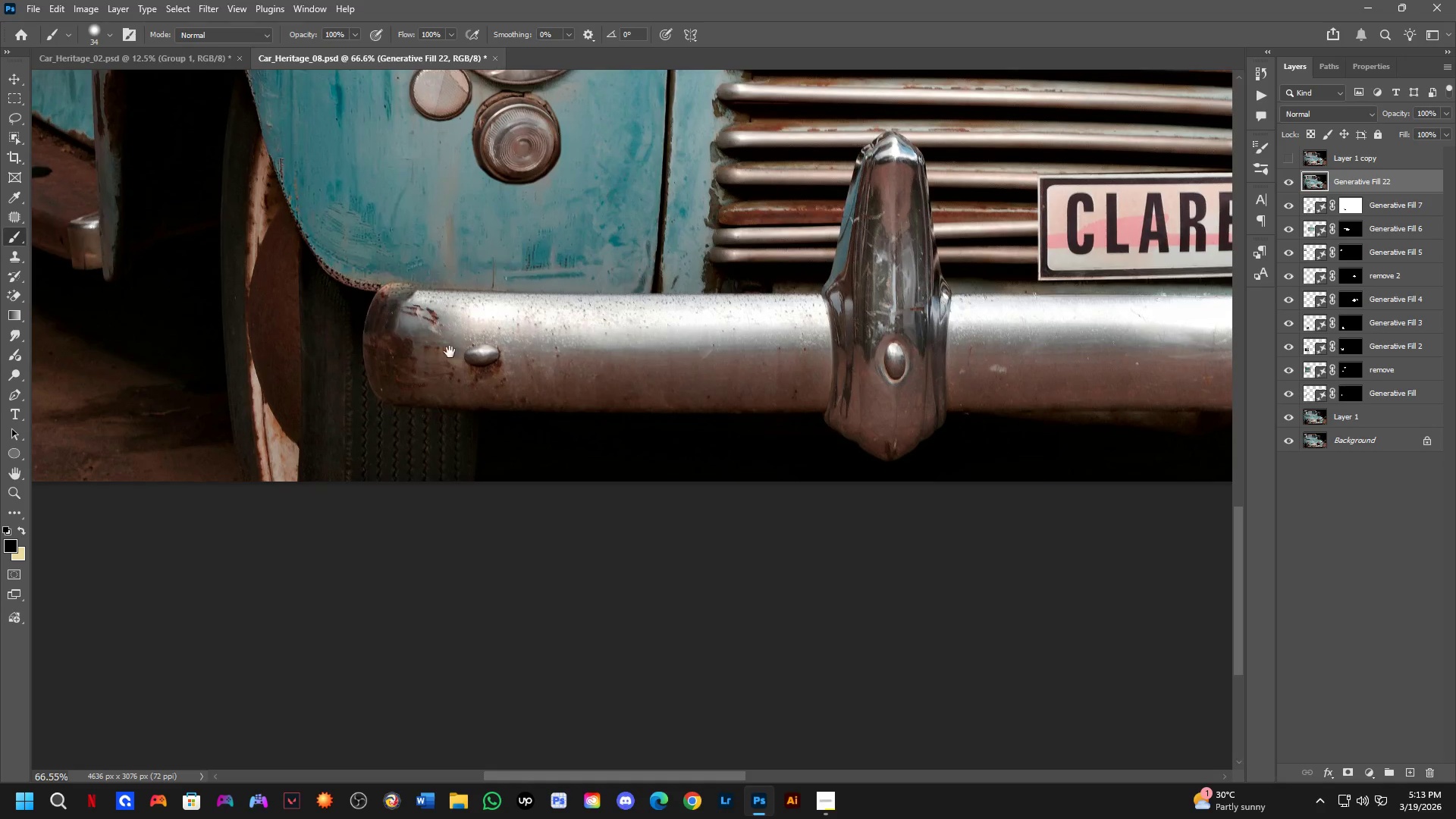 
scroll: coordinate [460, 611], scroll_direction: up, amount: 5.0
 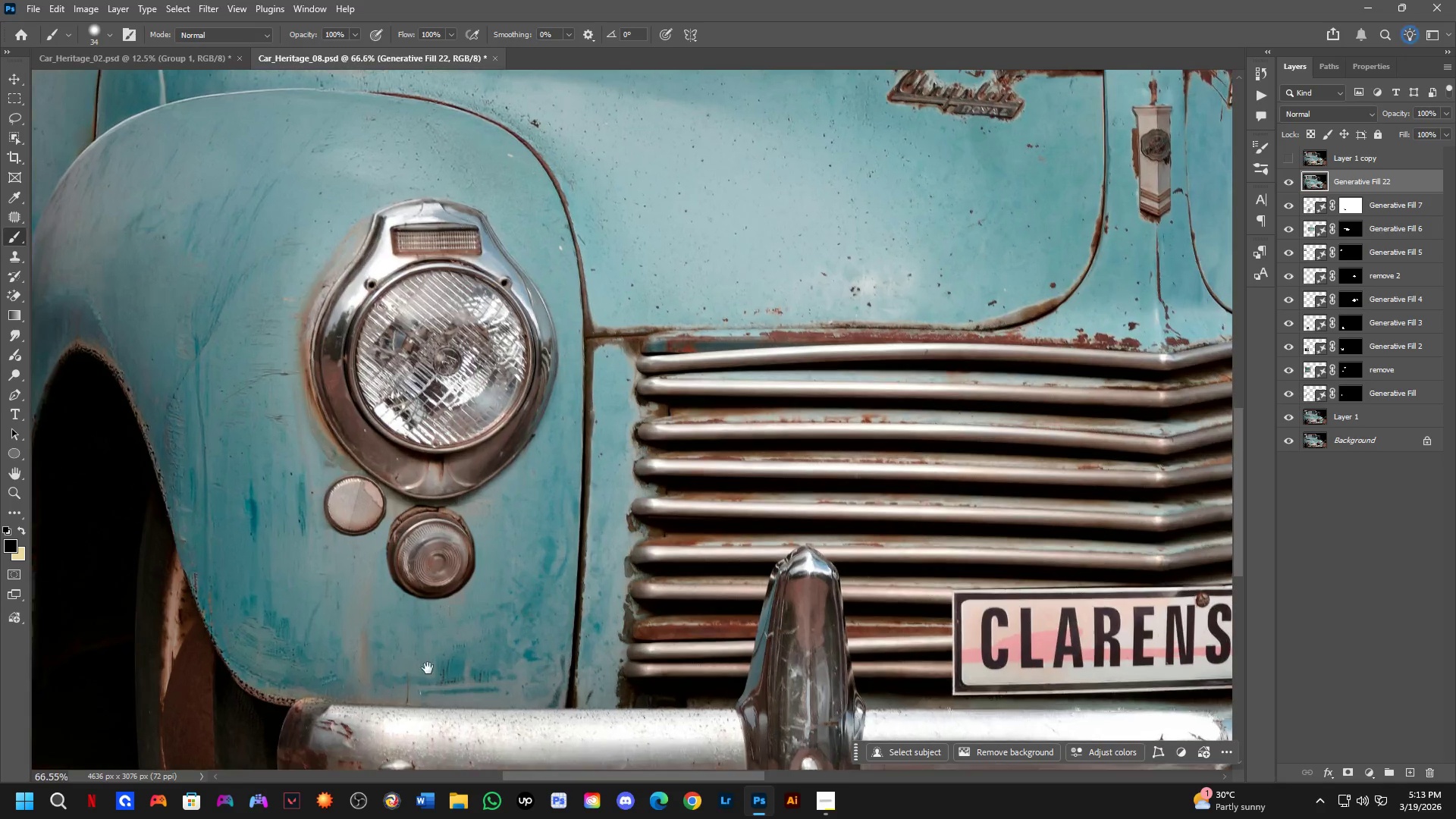 
key(Shift+ShiftLeft)
 